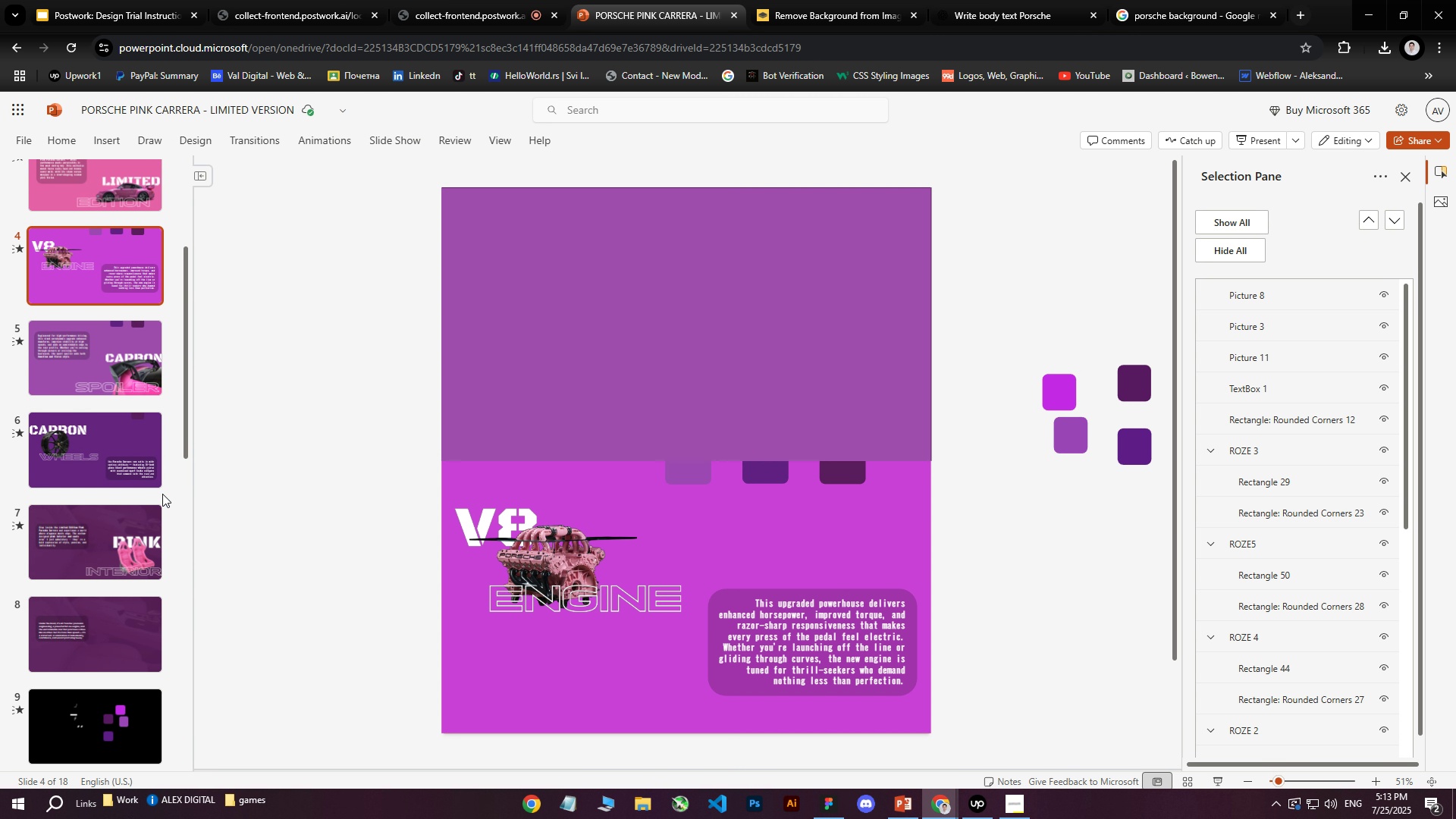 
scroll: coordinate [91, 504], scroll_direction: down, amount: 18.0
 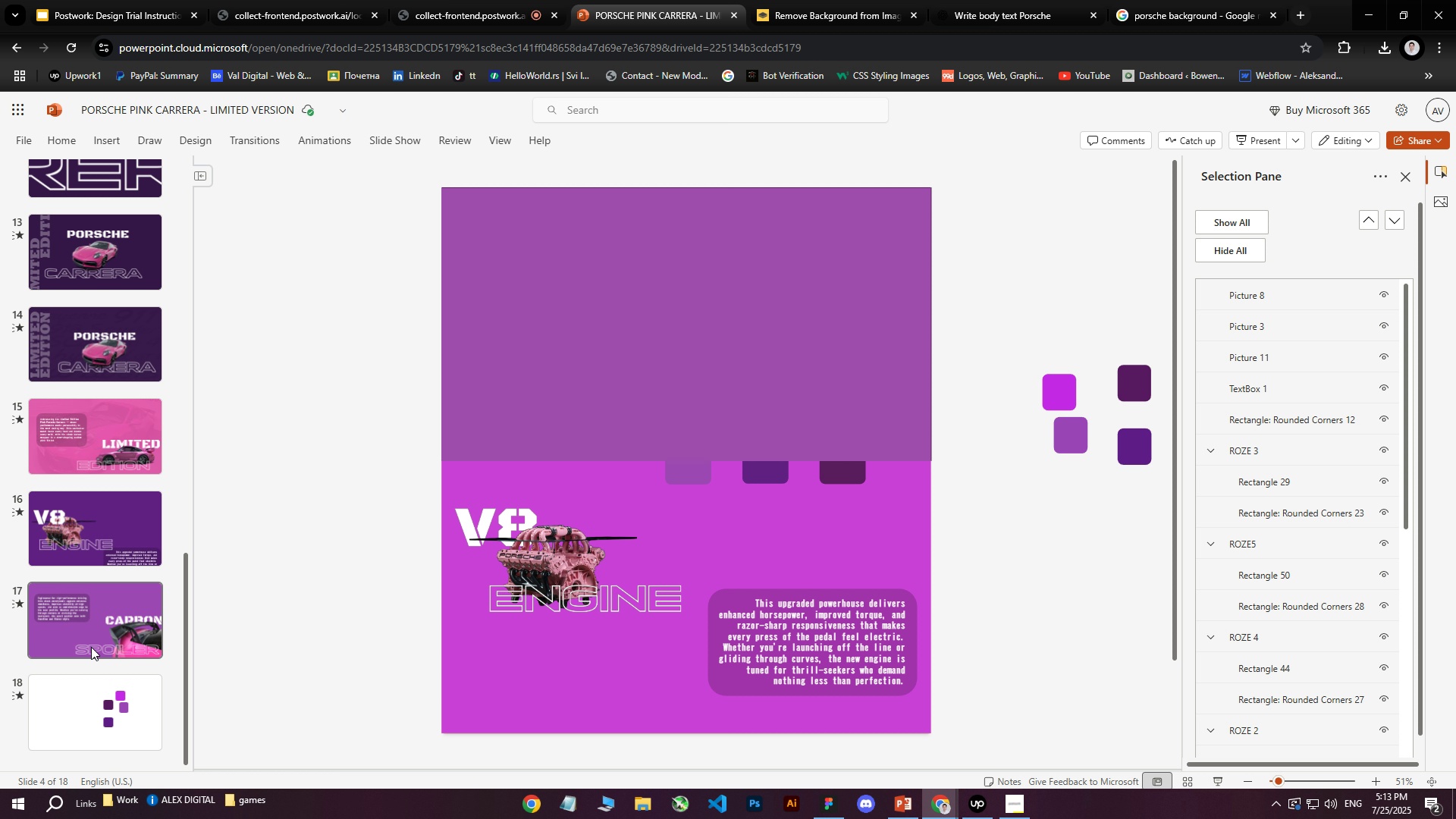 
left_click([84, 707])
 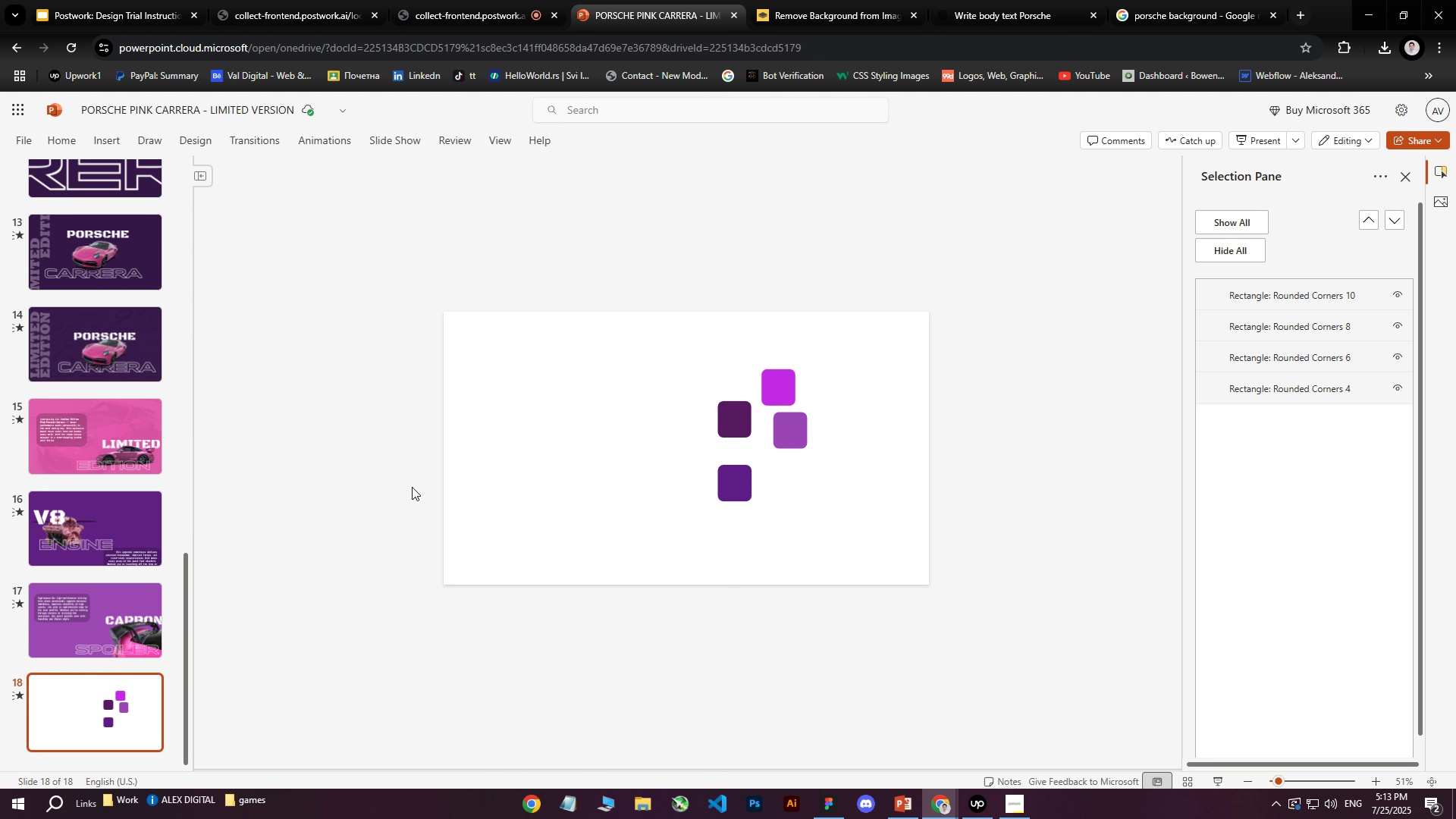 
left_click([95, 630])
 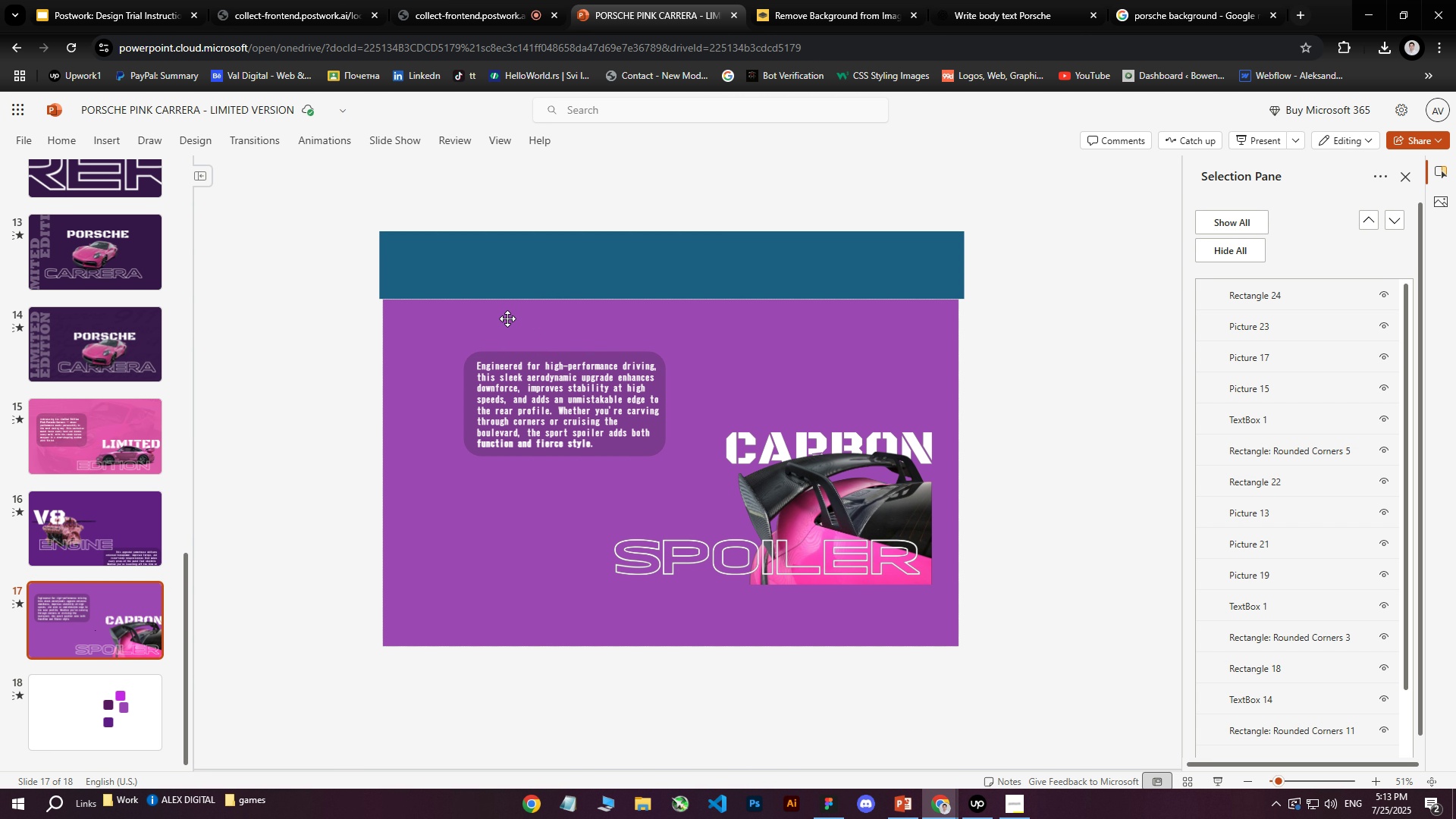 
left_click([520, 262])
 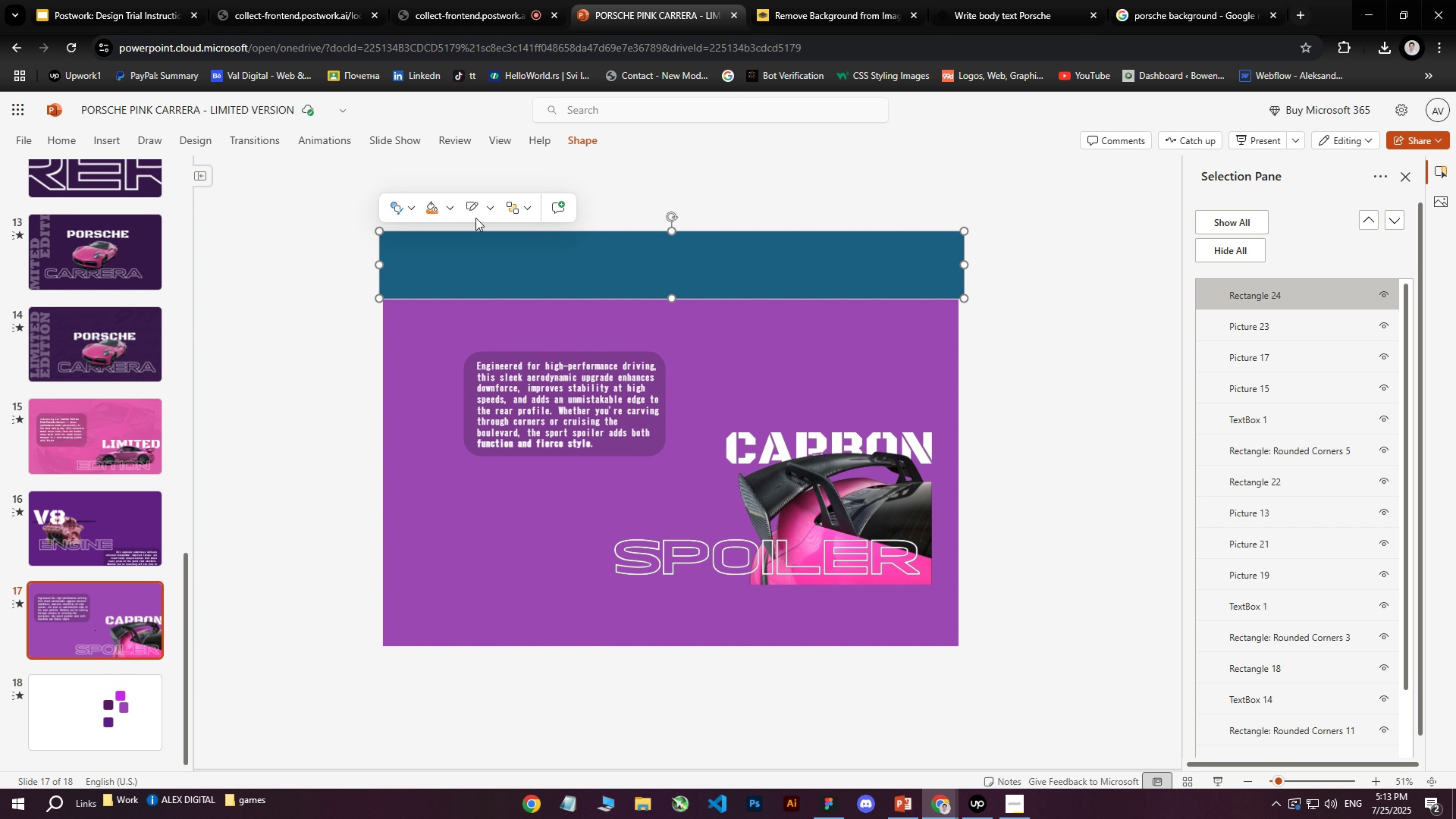 
left_click([448, 210])
 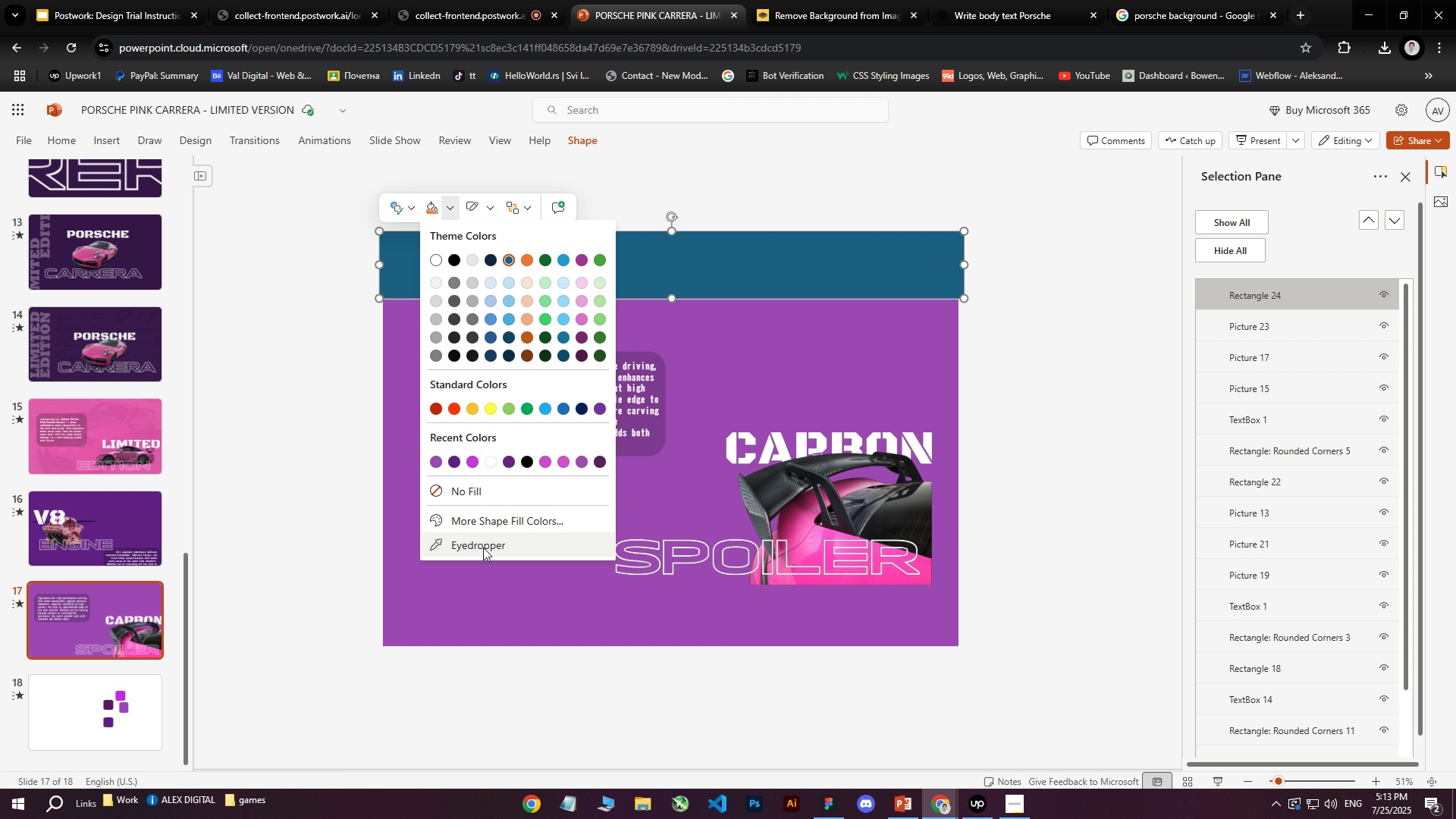 
left_click([480, 553])
 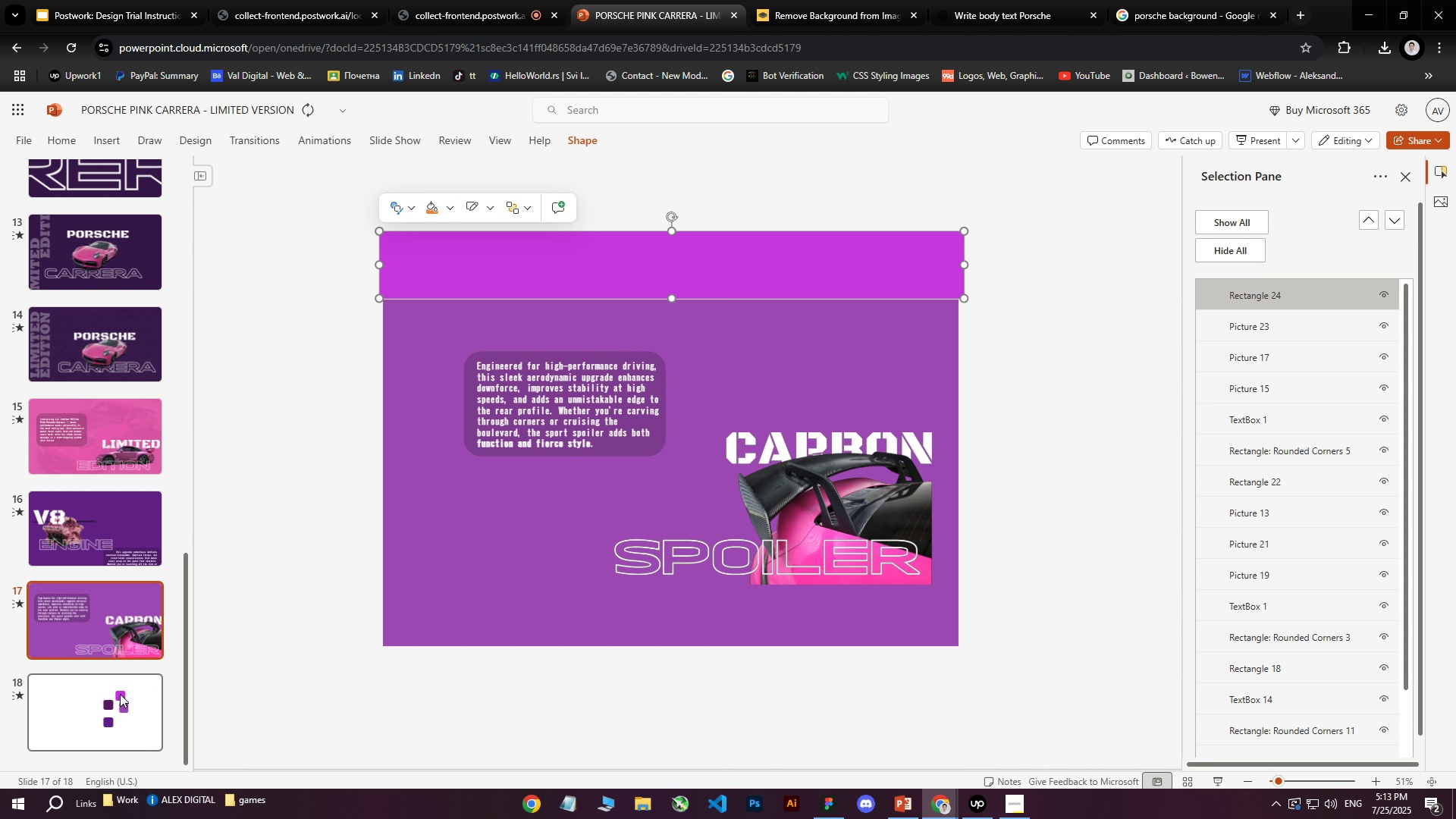 
double_click([321, 503])
 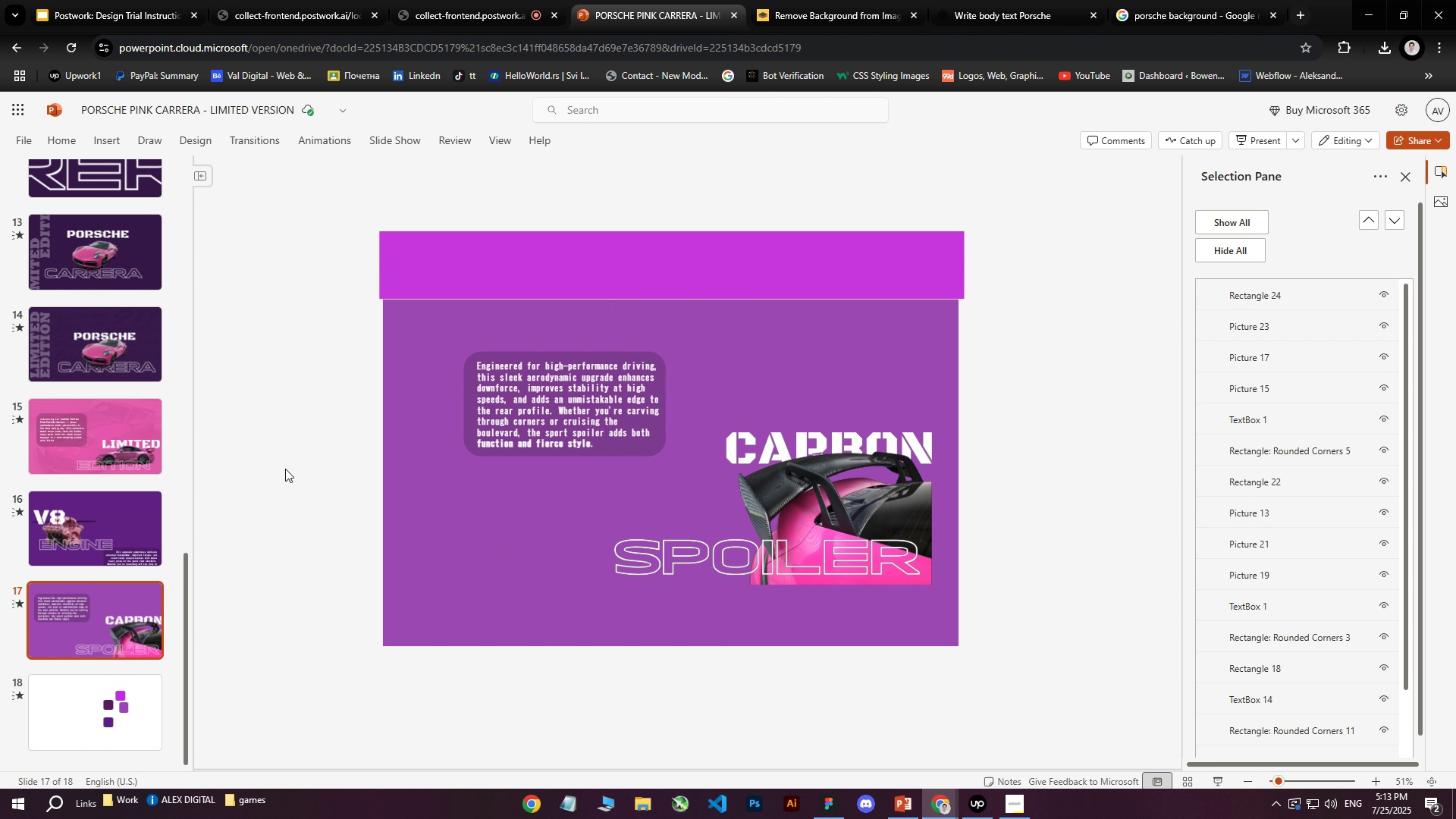 
left_click([469, 271])
 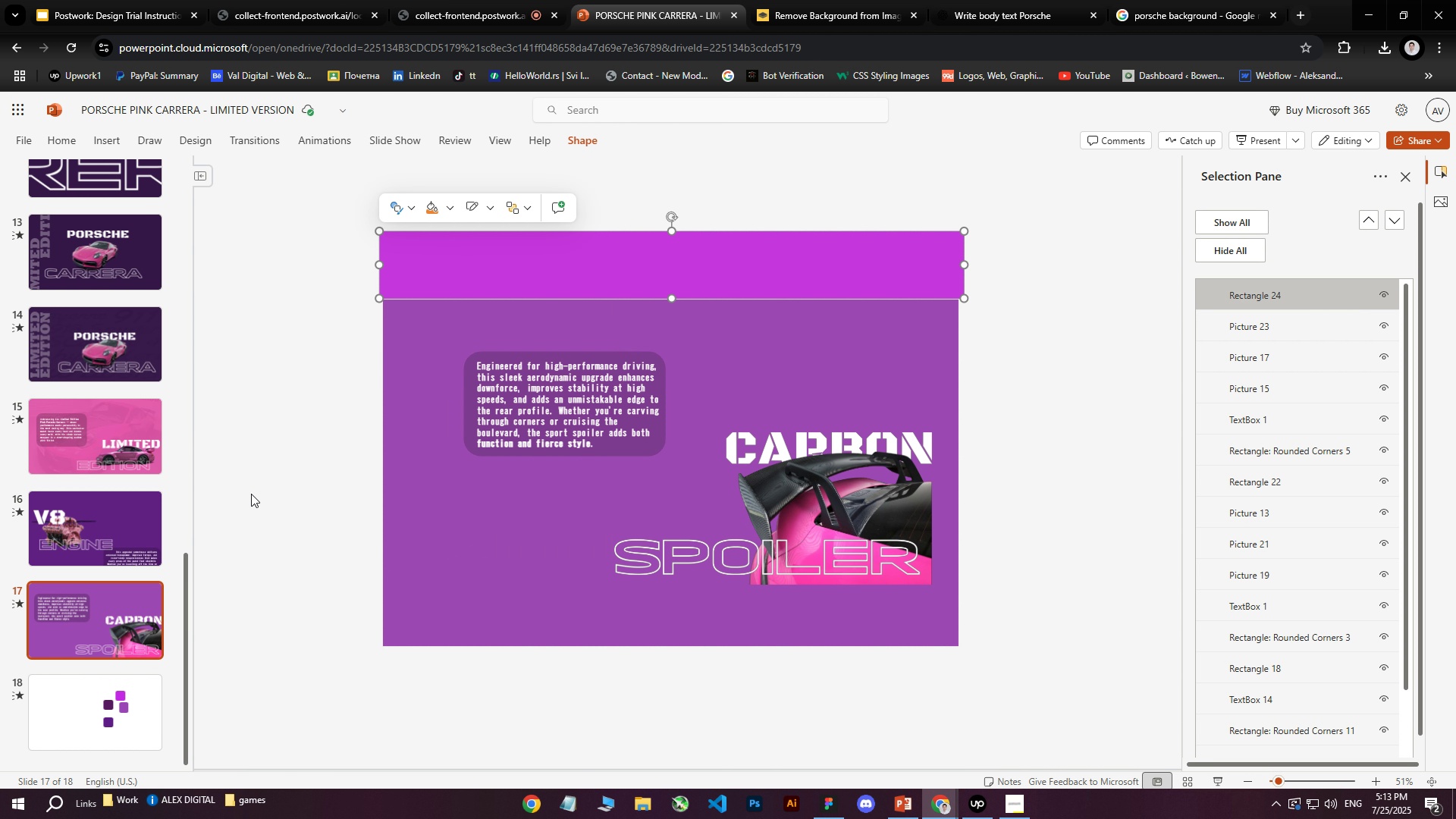 
left_click([268, 513])
 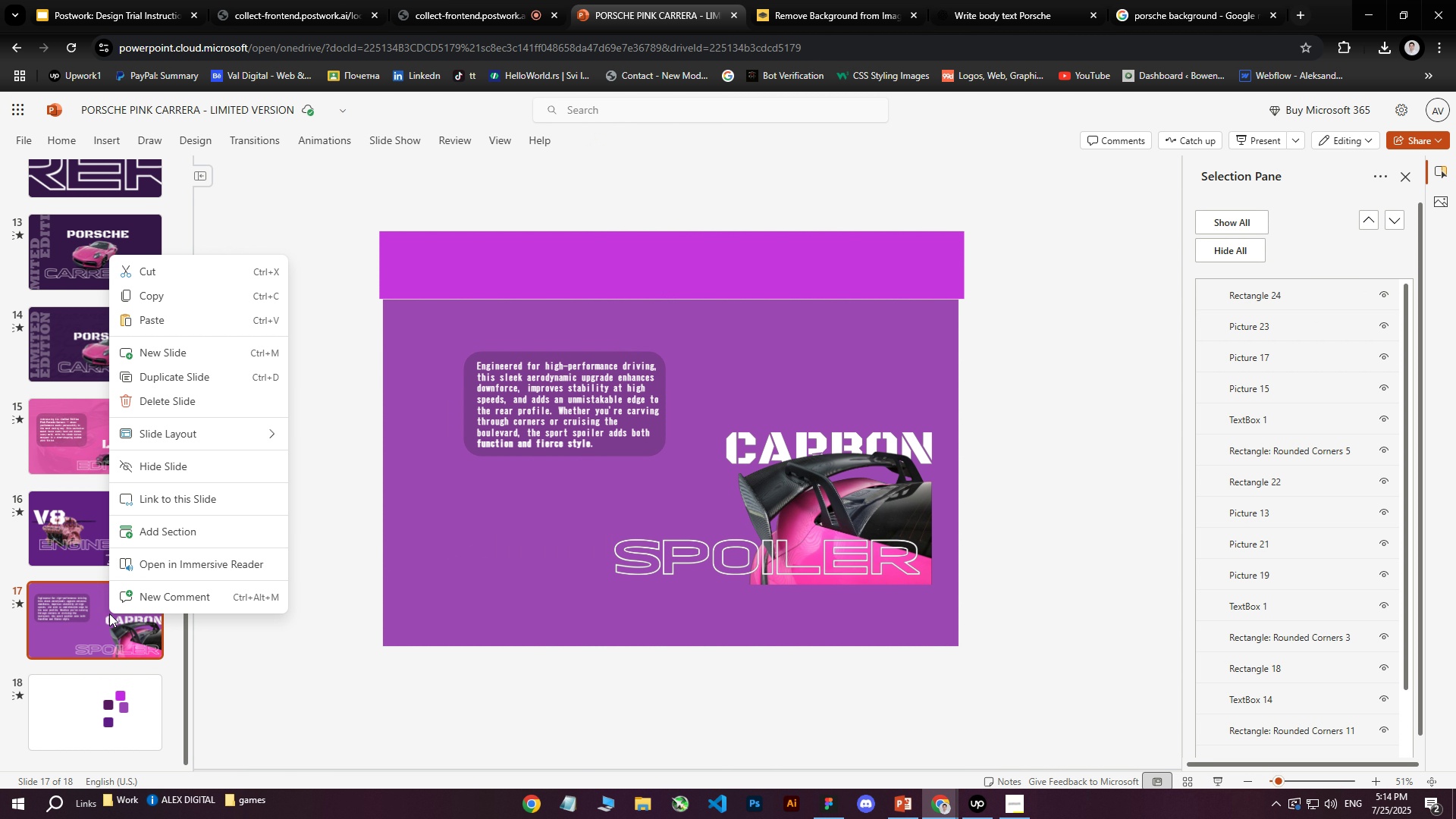 
right_click([109, 613])
 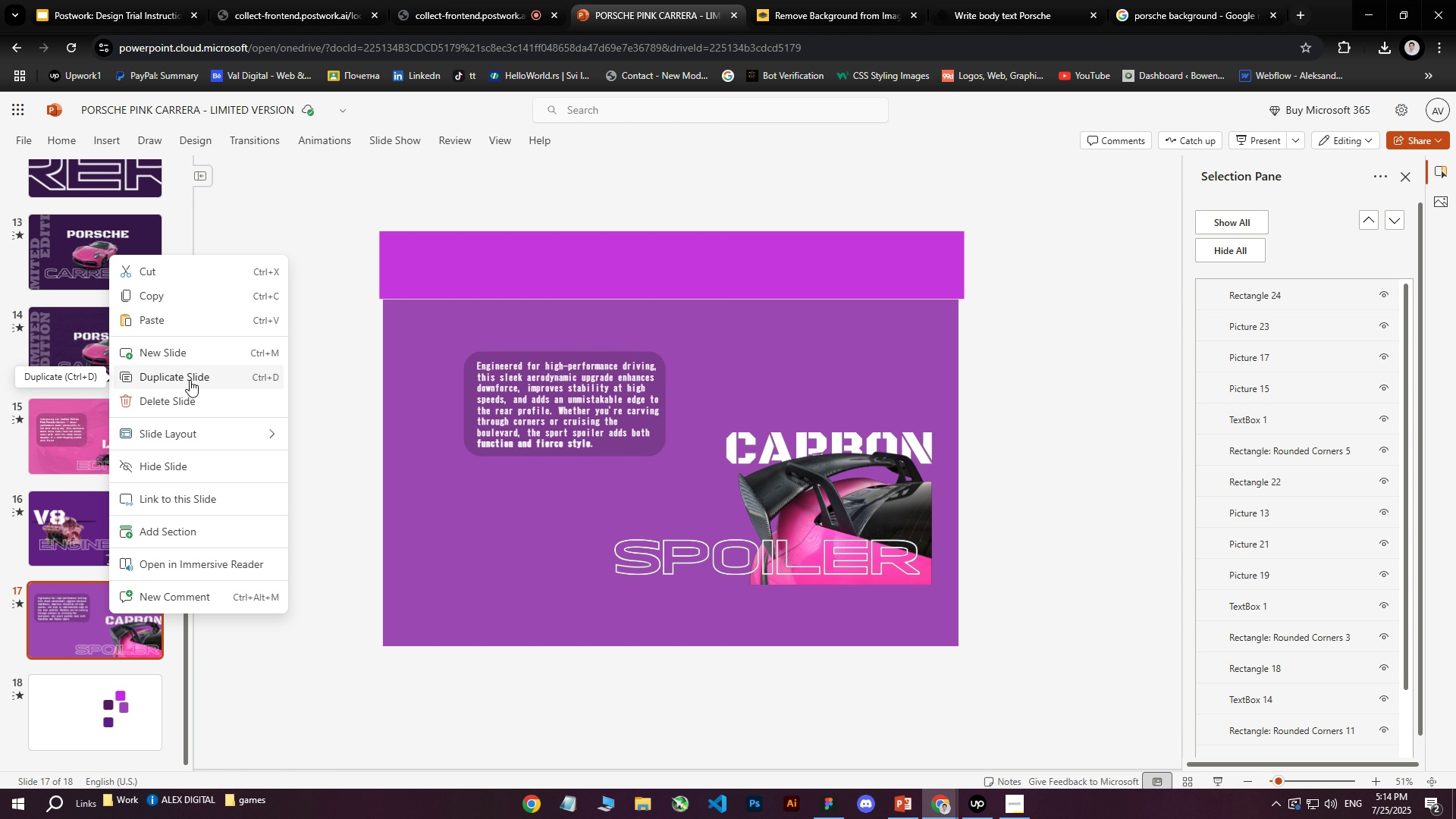 
left_click([190, 380])
 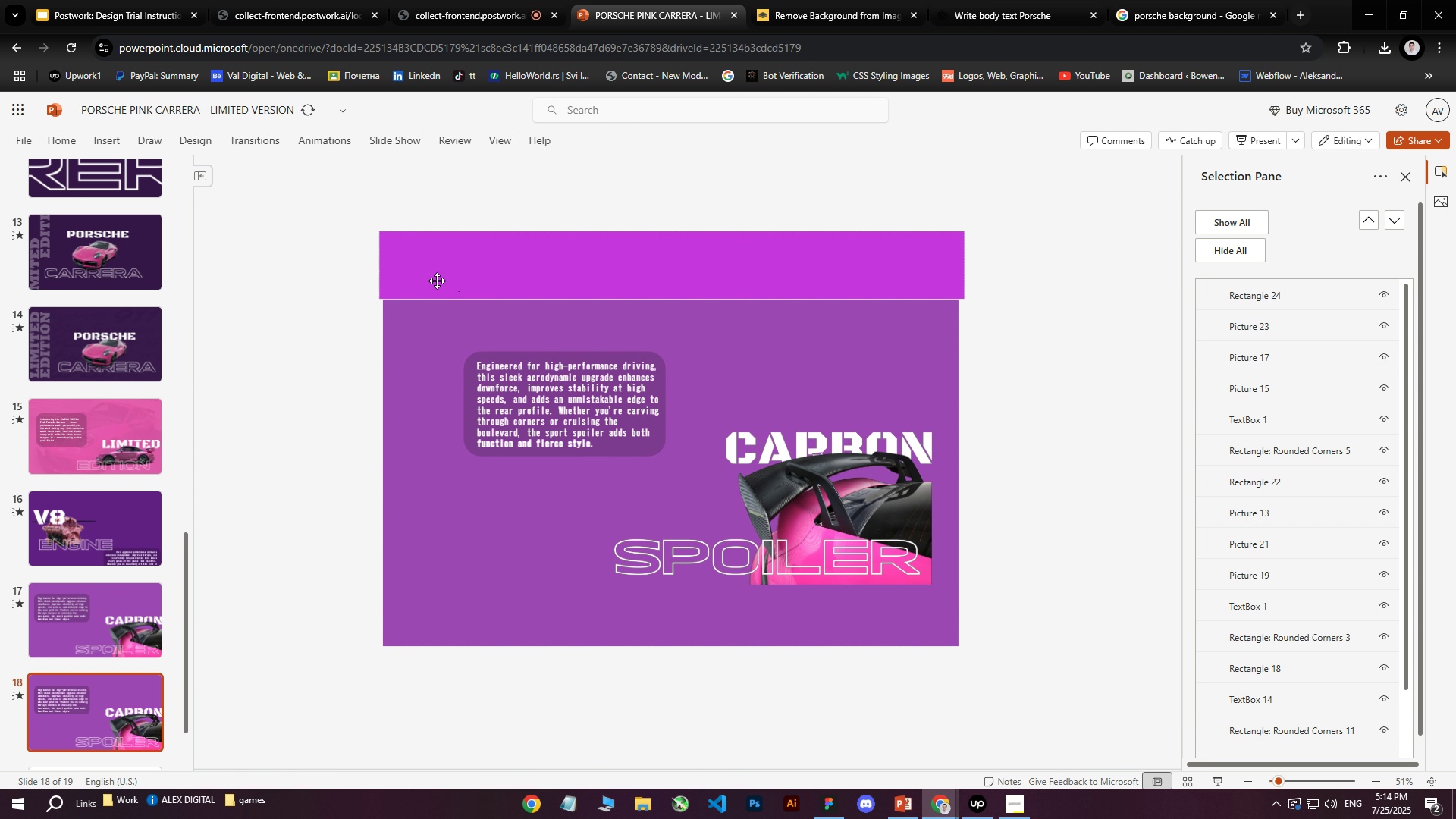 
left_click([418, 284])
 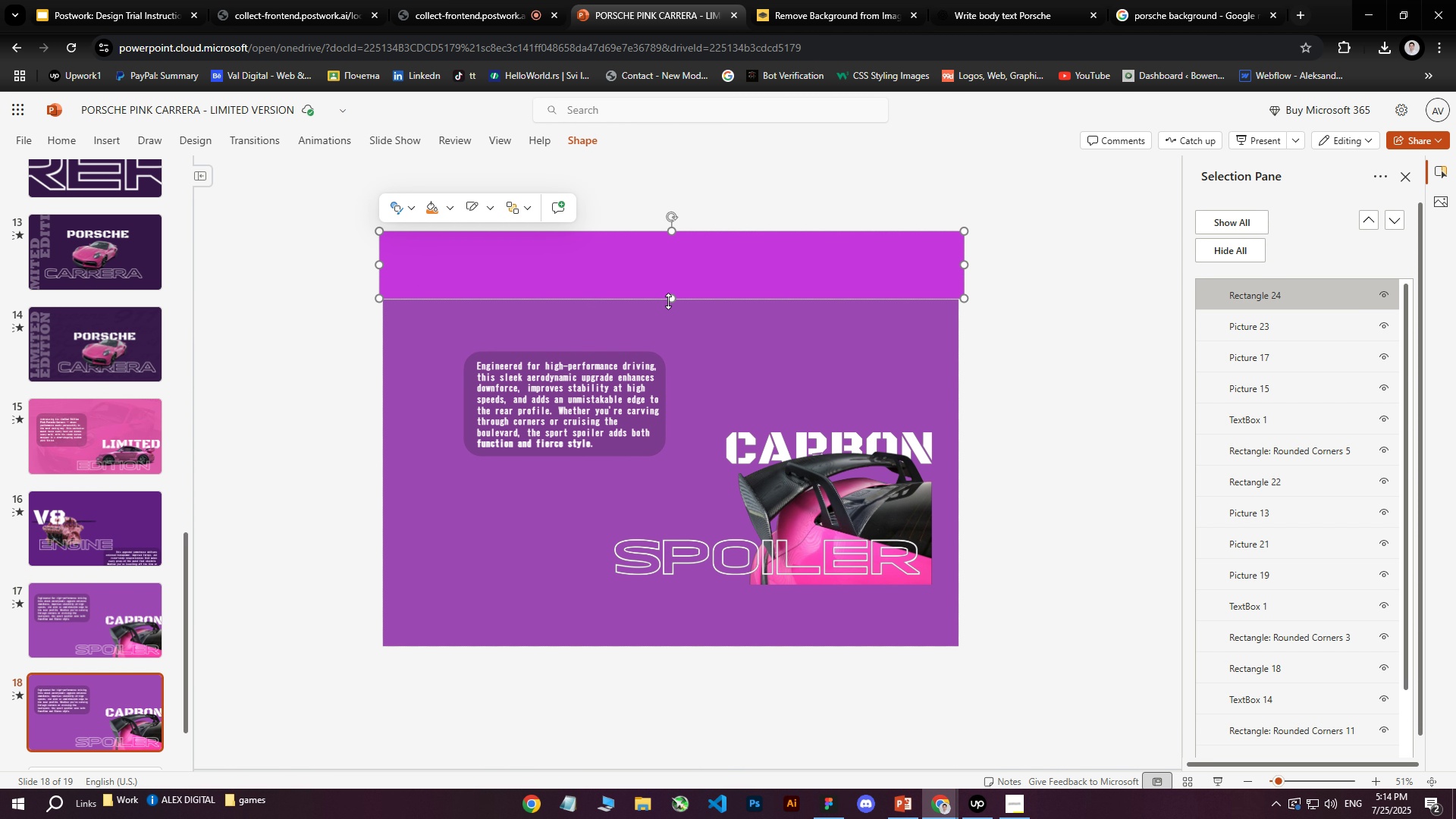 
left_click_drag(start_coordinate=[672, 299], to_coordinate=[702, 653])
 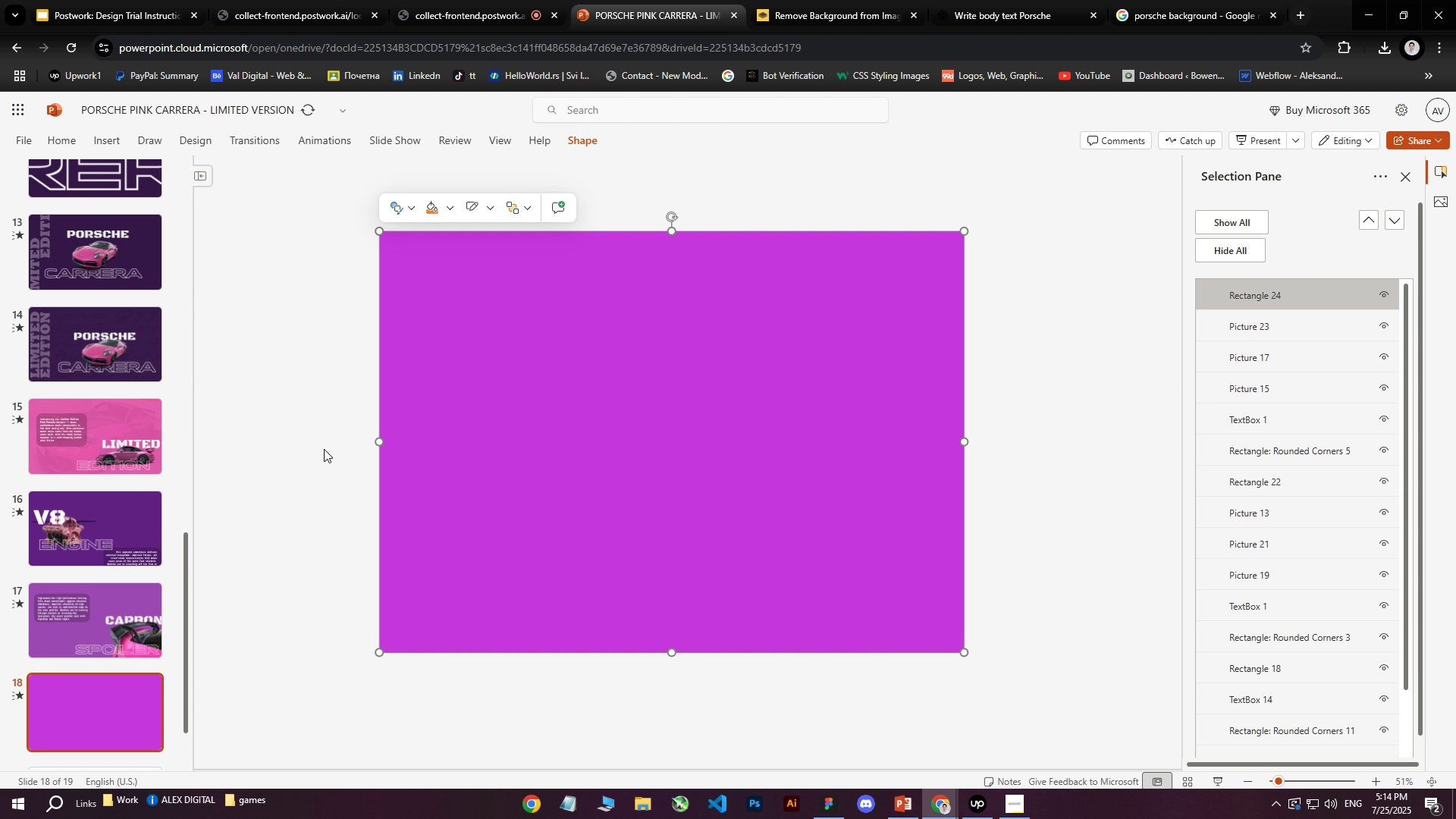 
left_click([324, 449])
 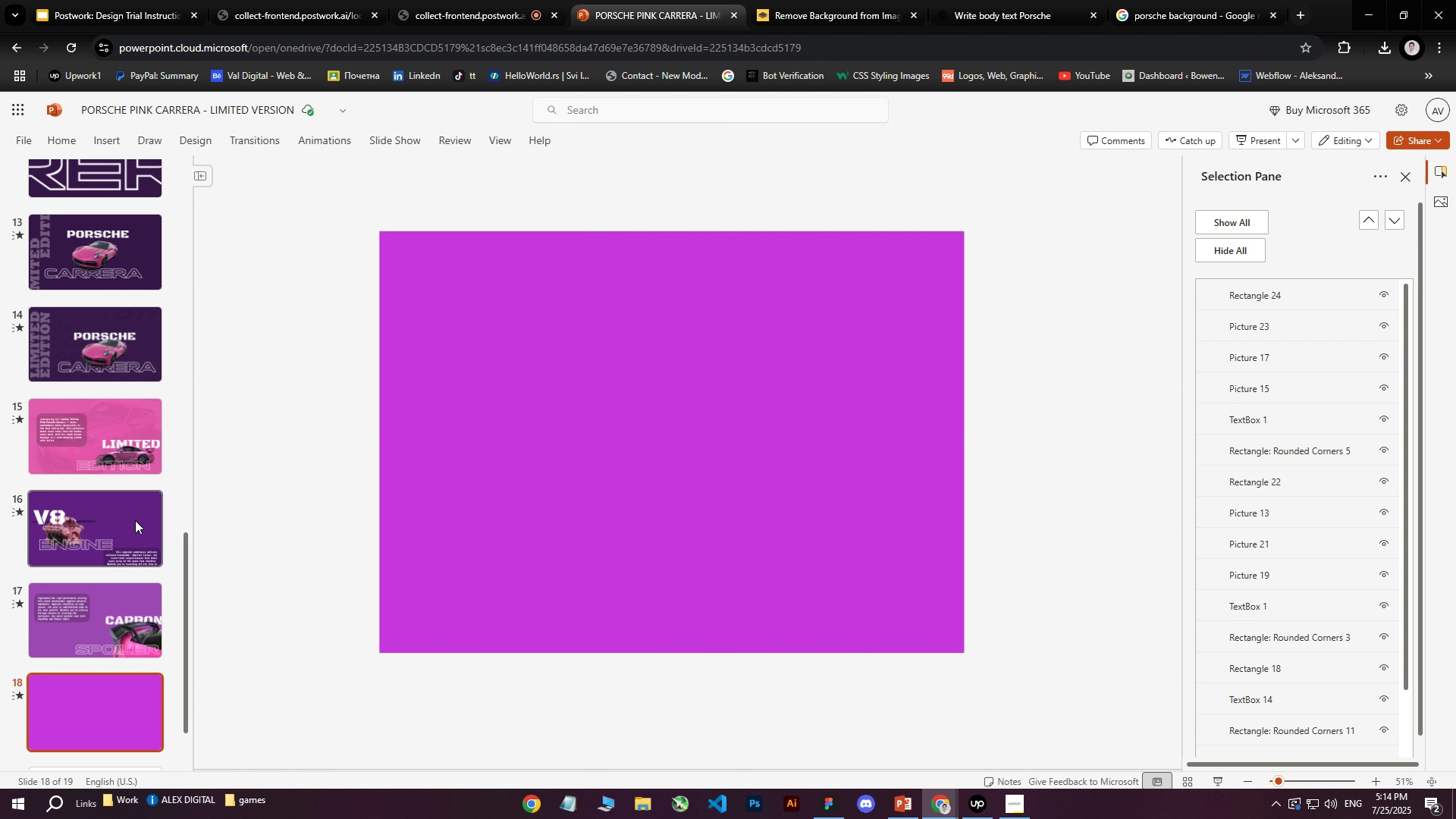 
scroll: coordinate [96, 526], scroll_direction: up, amount: 15.0
 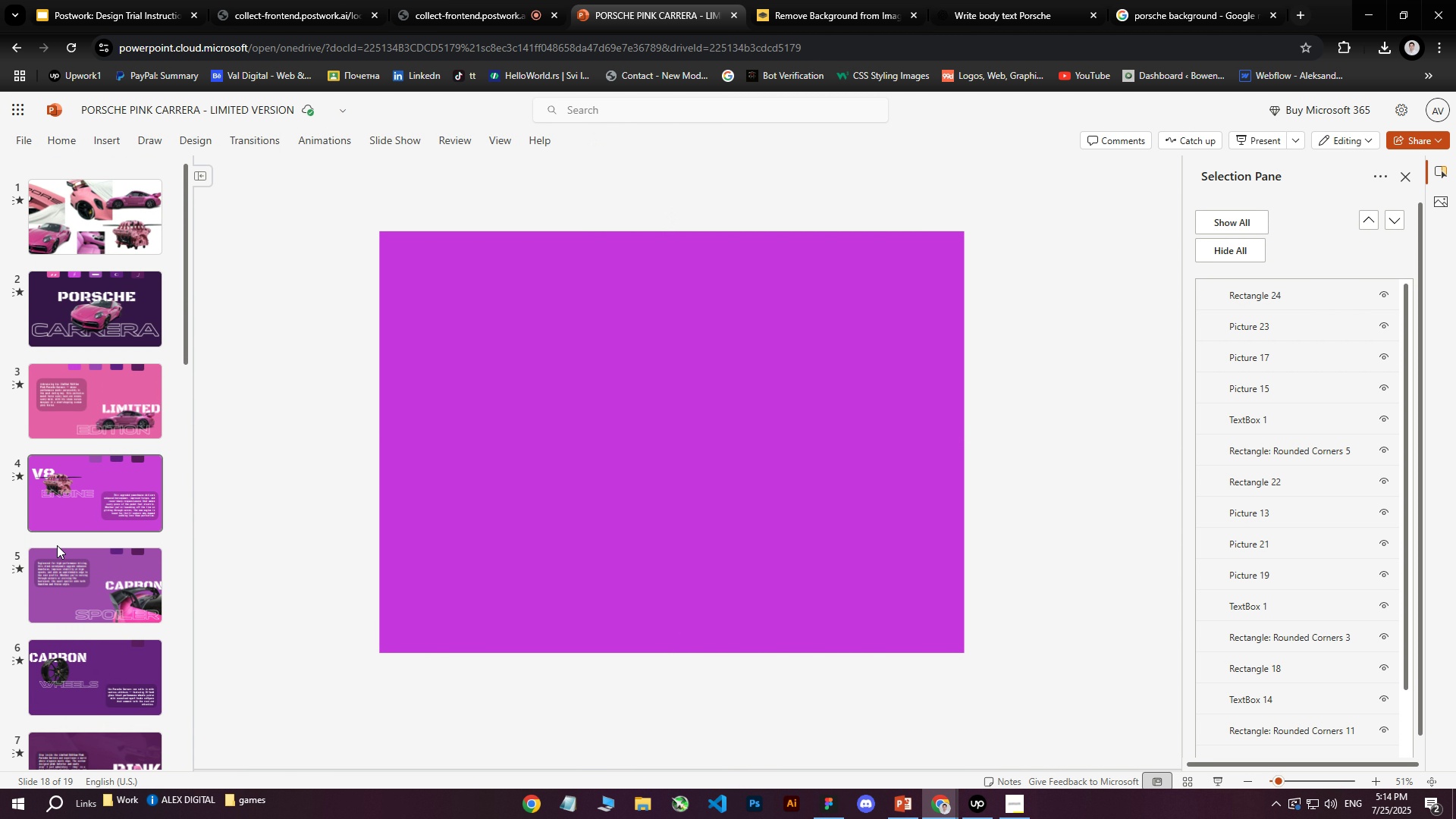 
left_click([67, 661])
 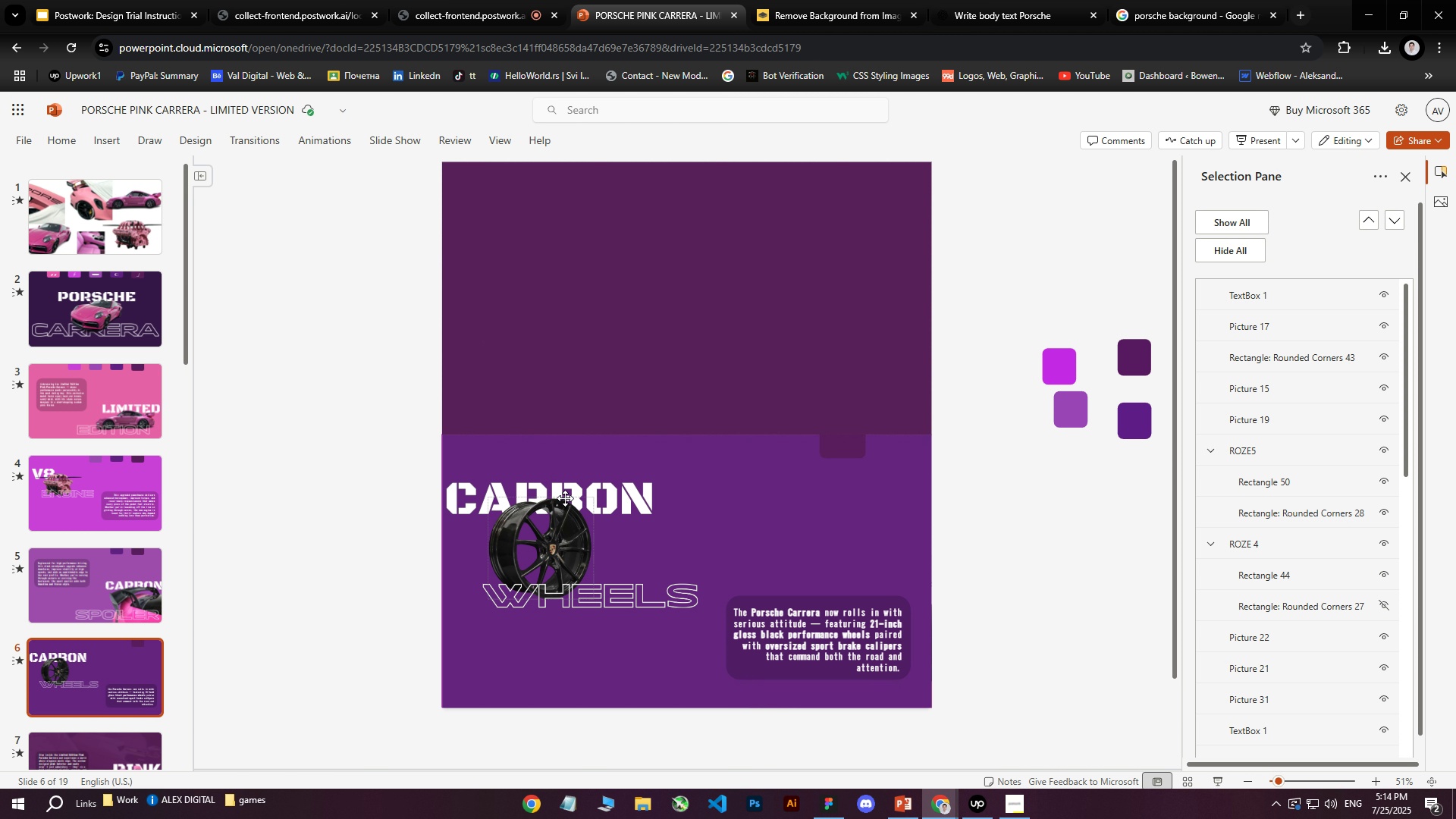 
left_click([565, 498])
 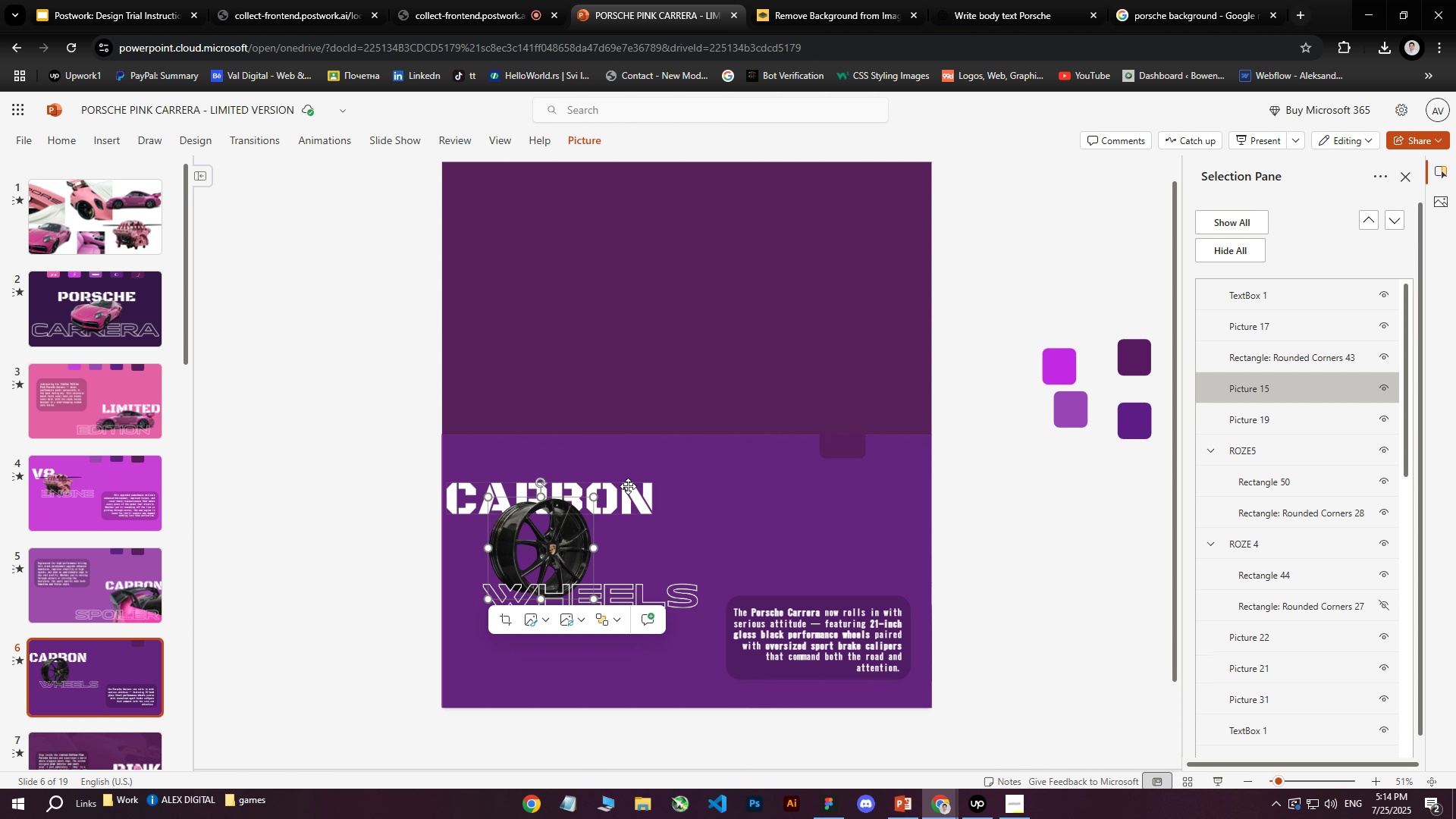 
hold_key(key=ShiftLeft, duration=1.53)
double_click([661, 598])
 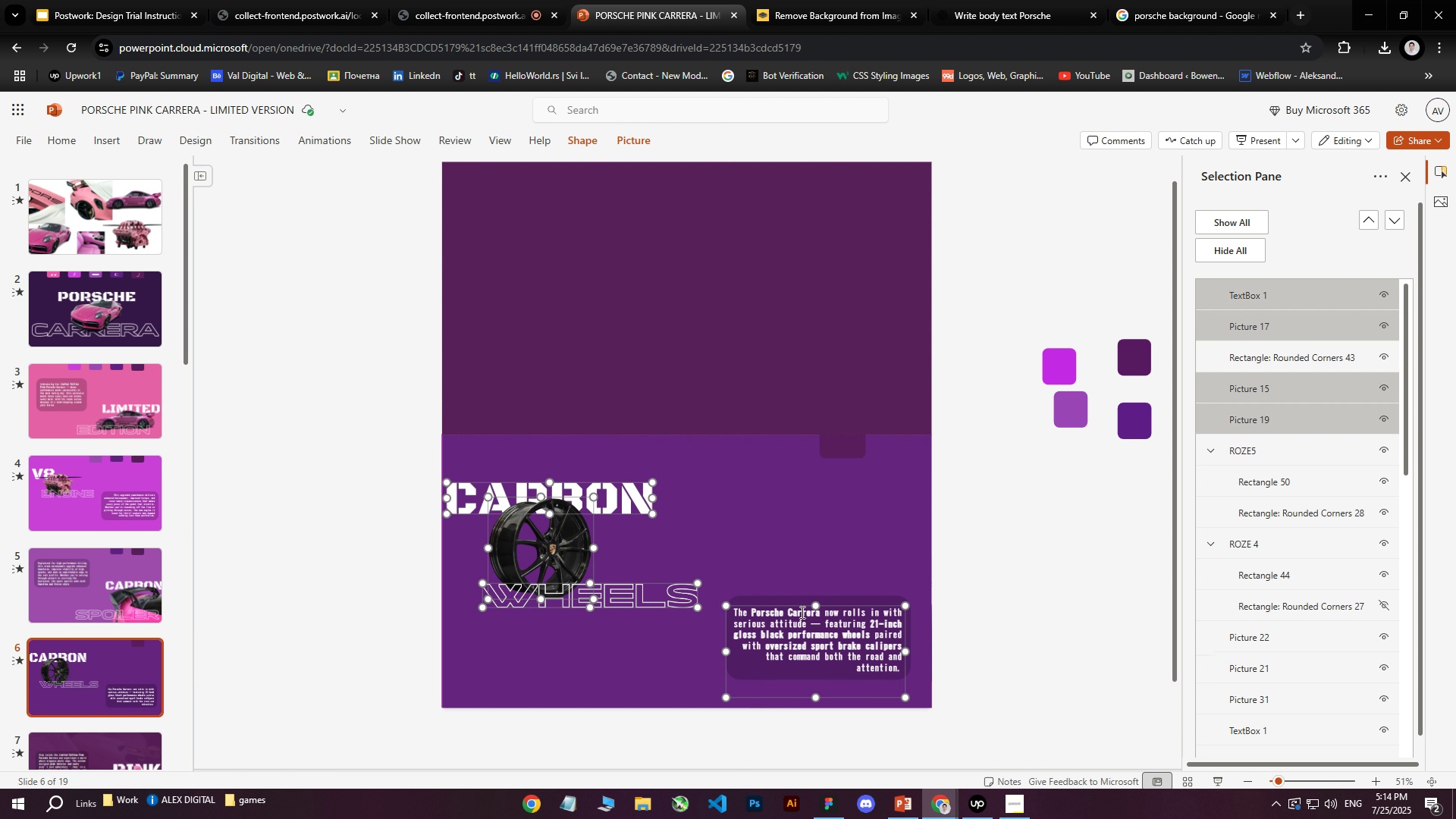 
left_click([801, 612])
 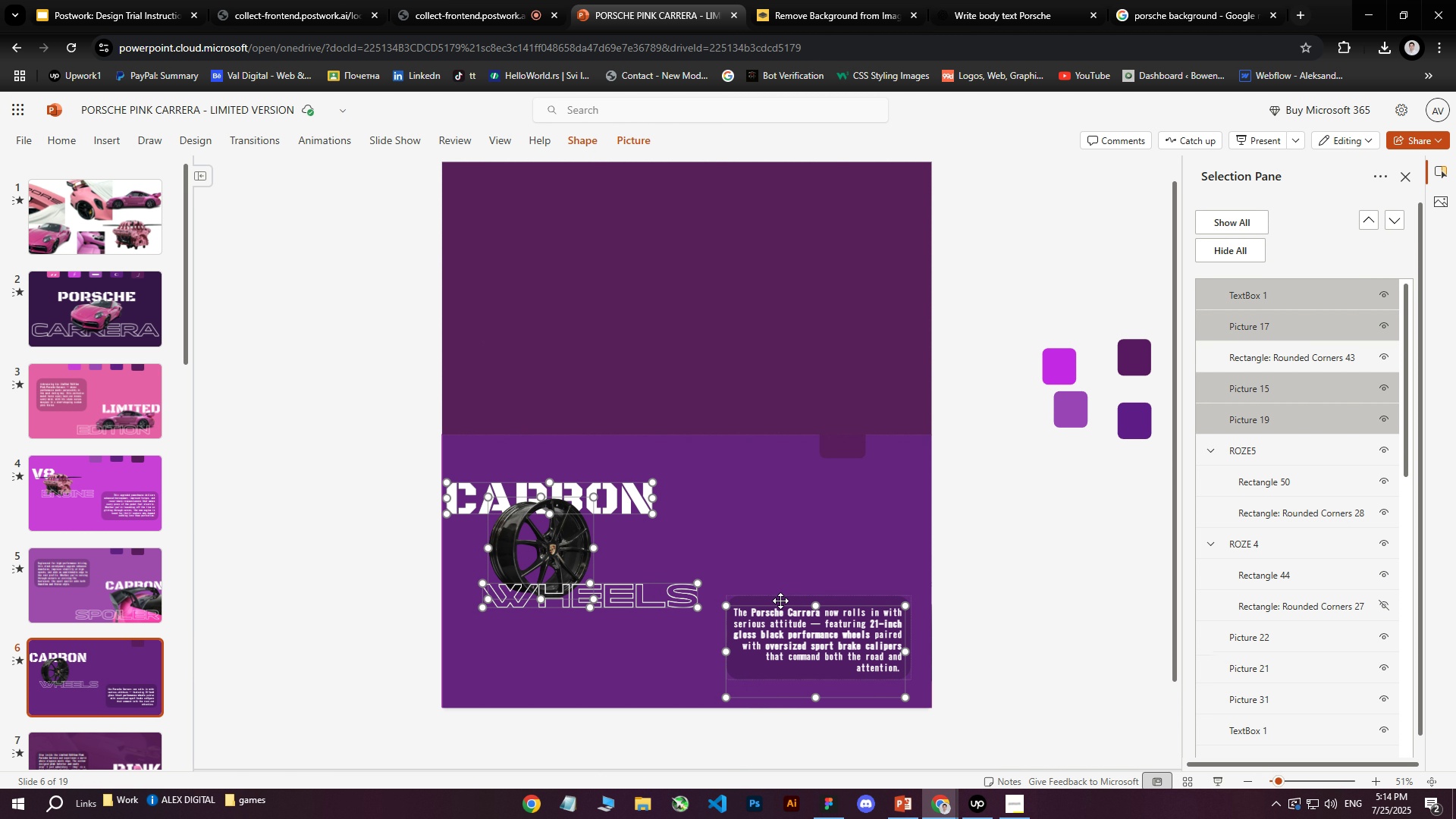 
hold_key(key=ShiftLeft, duration=0.43)
left_click([780, 601])
 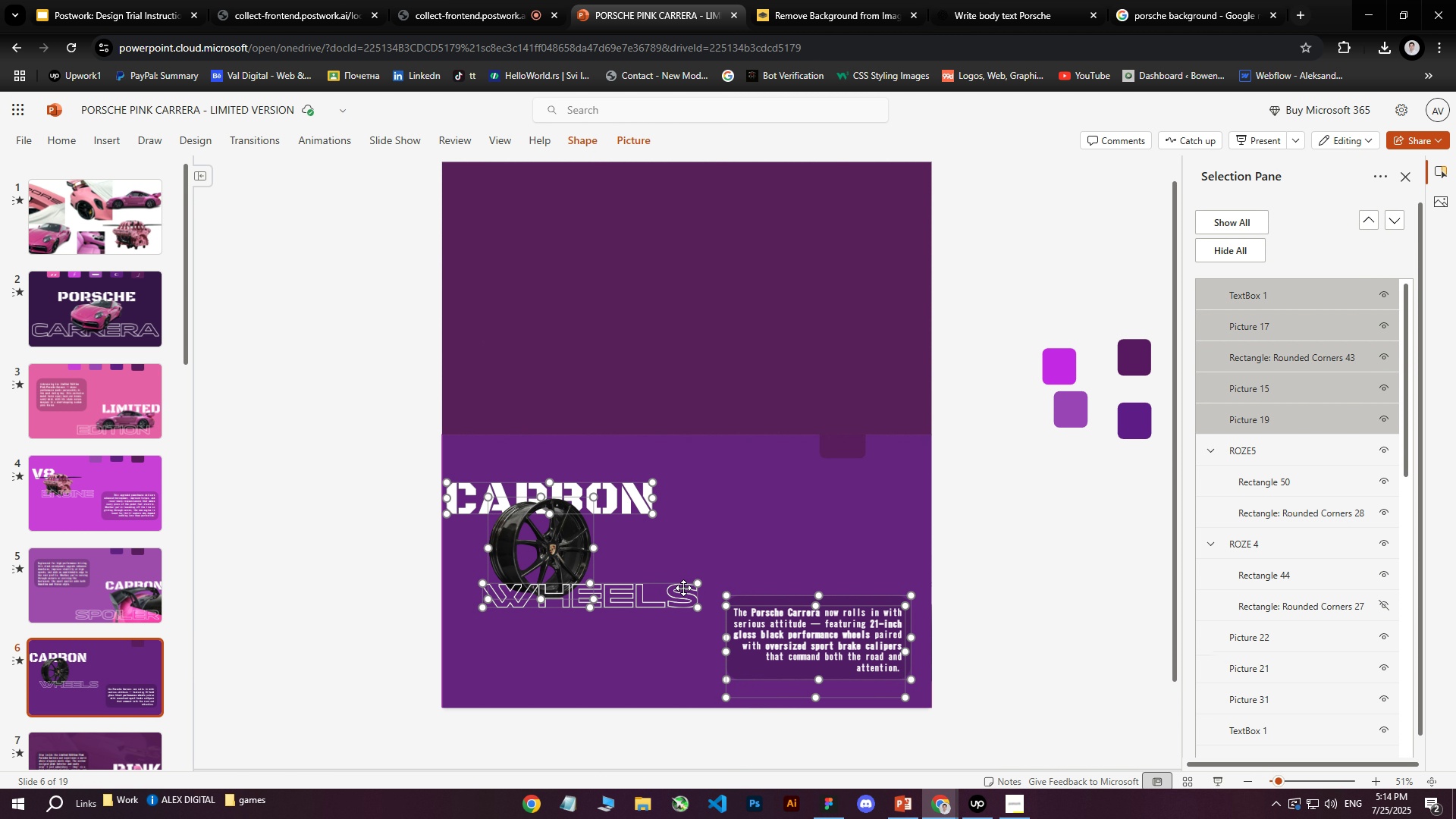 
right_click([683, 588])
 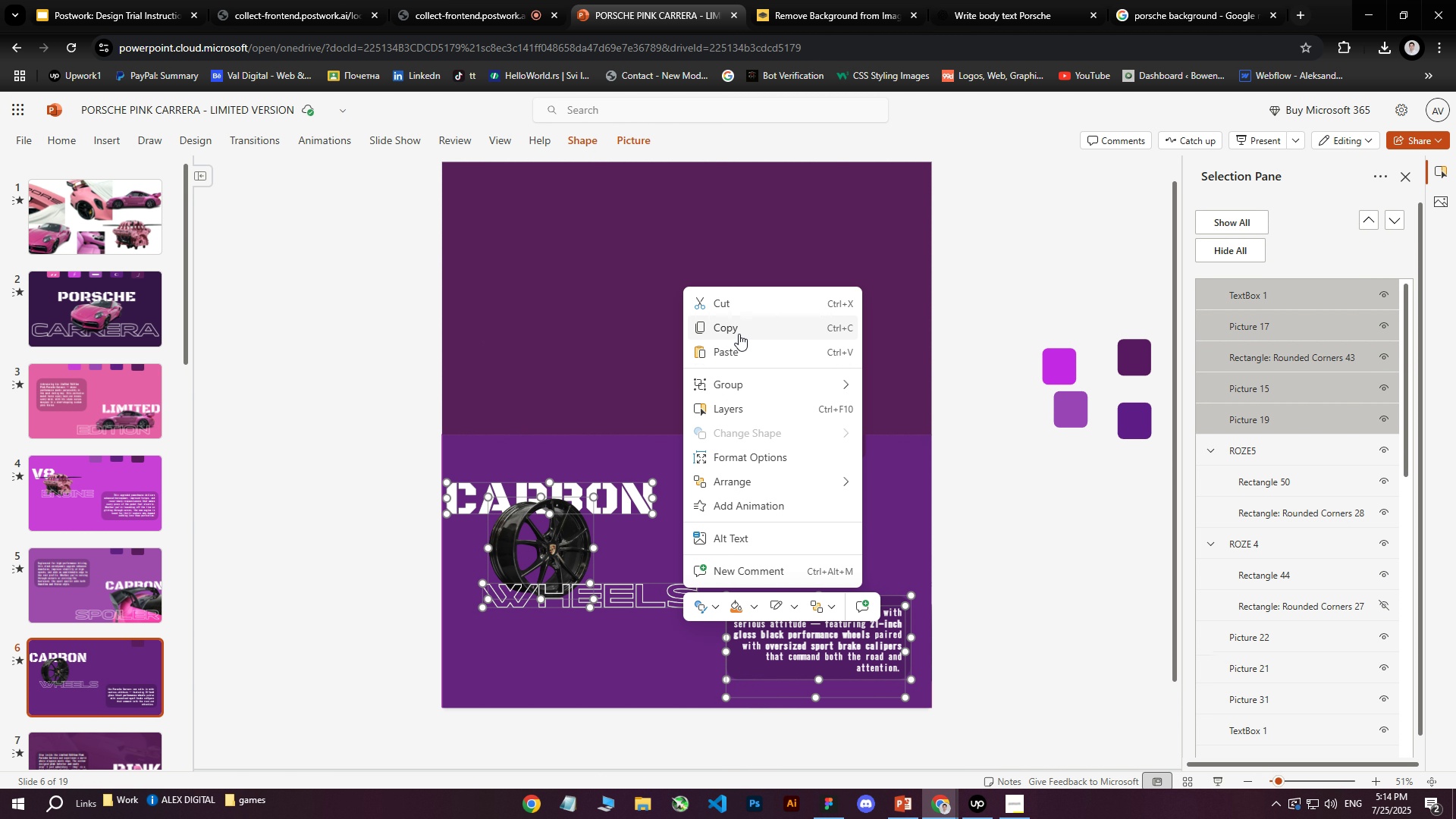 
left_click([737, 329])
 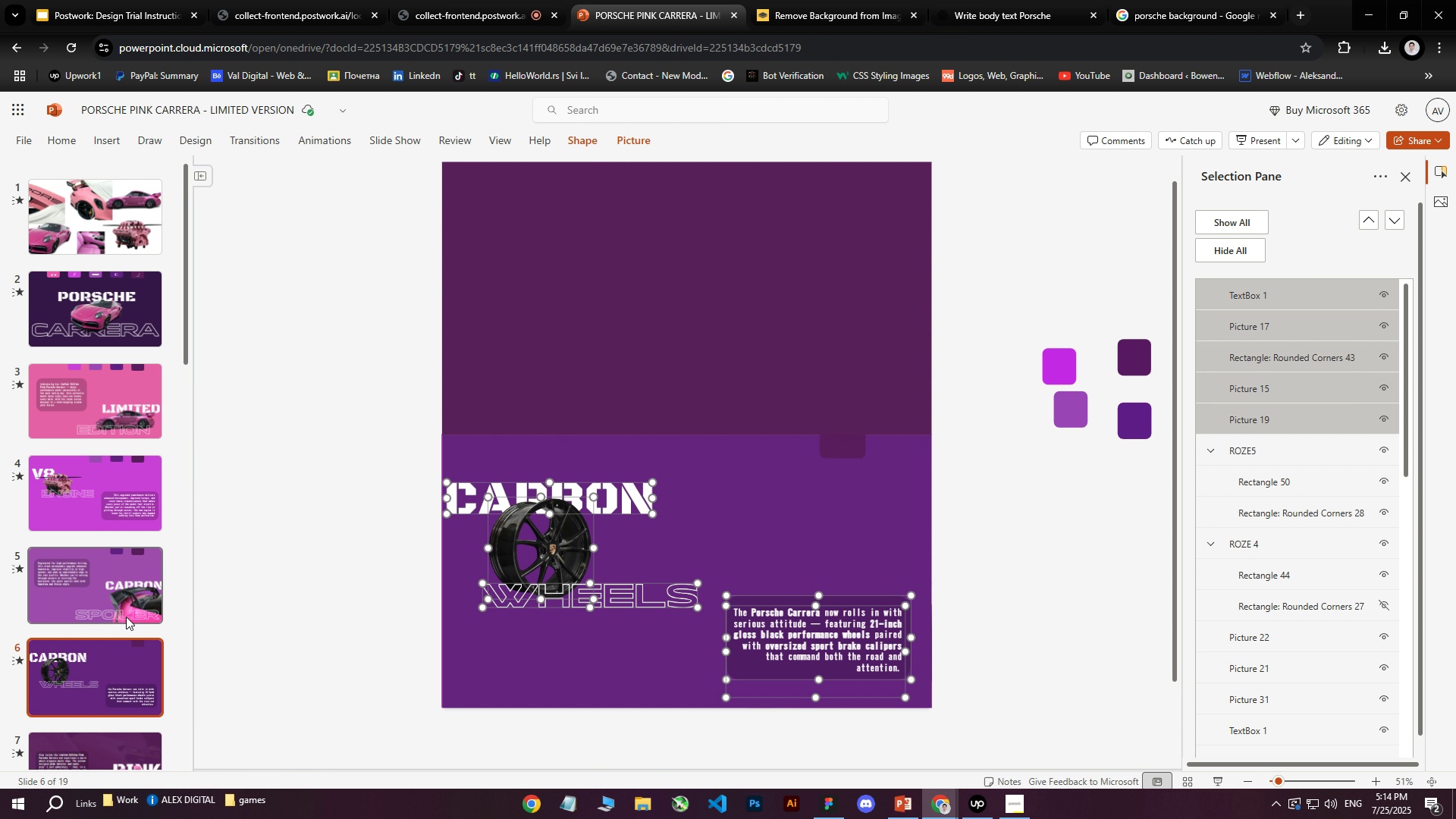 
scroll: coordinate [105, 643], scroll_direction: down, amount: 24.0
 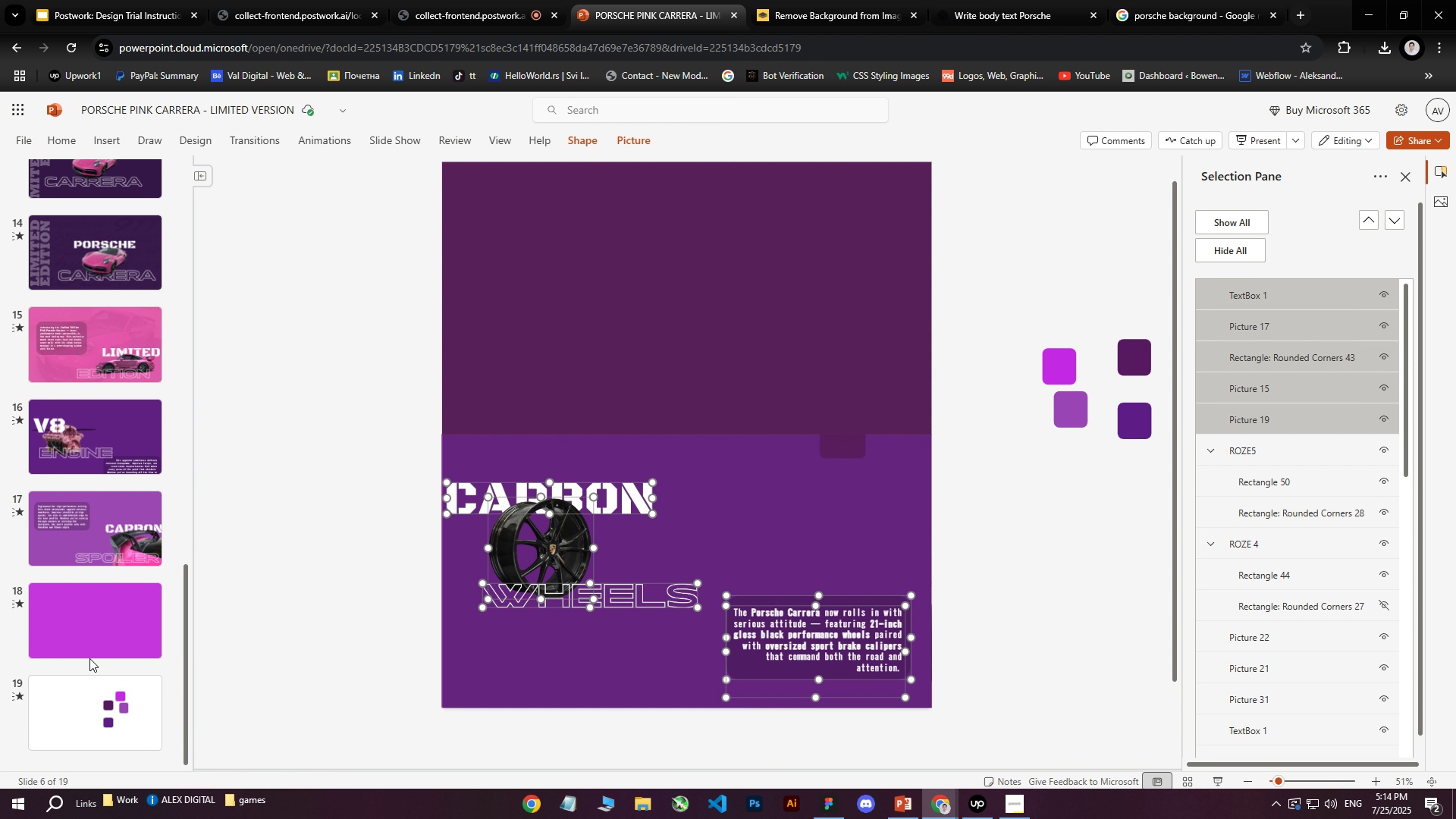 
left_click([89, 632])
 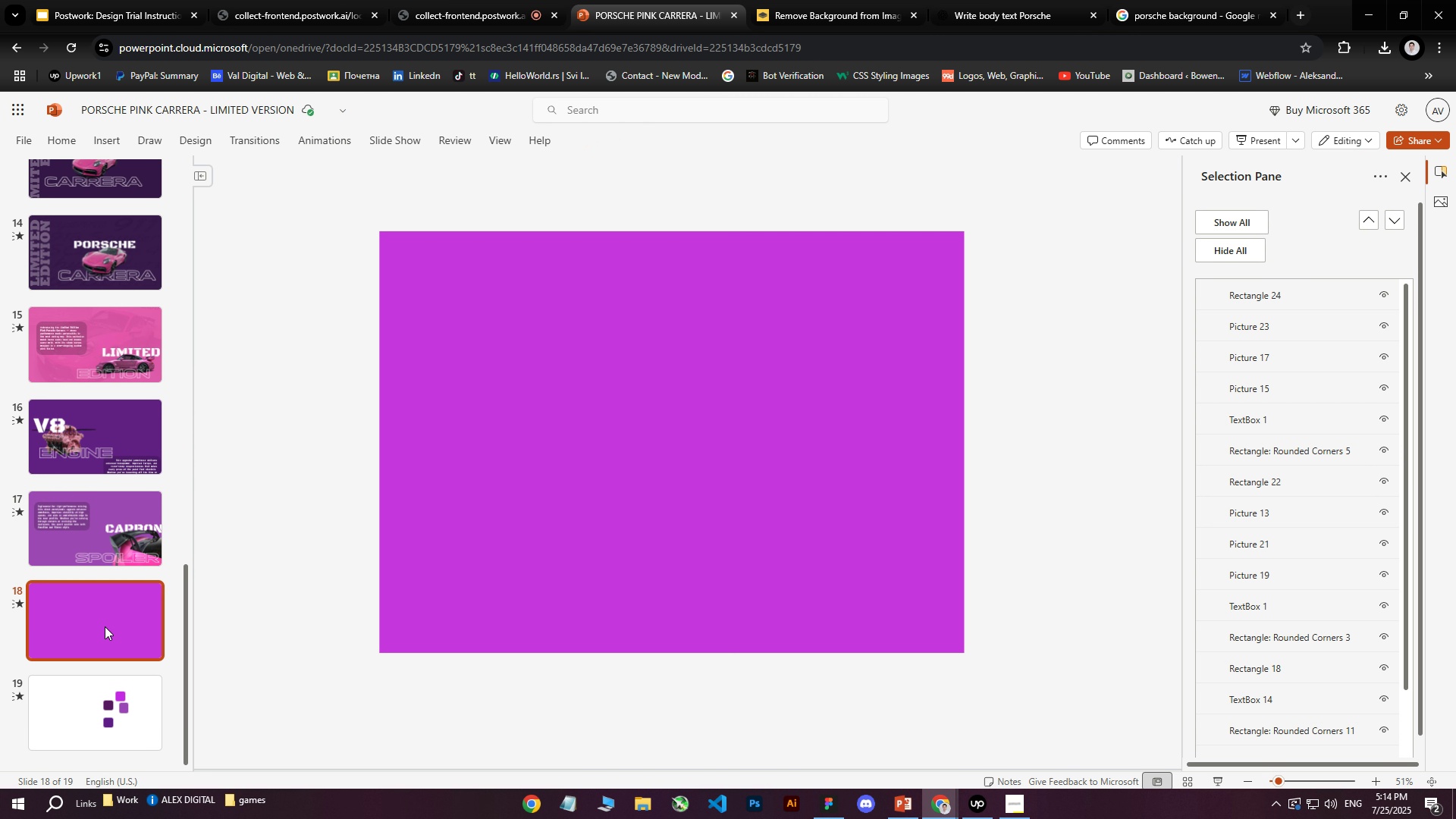 
key(Control+V)
 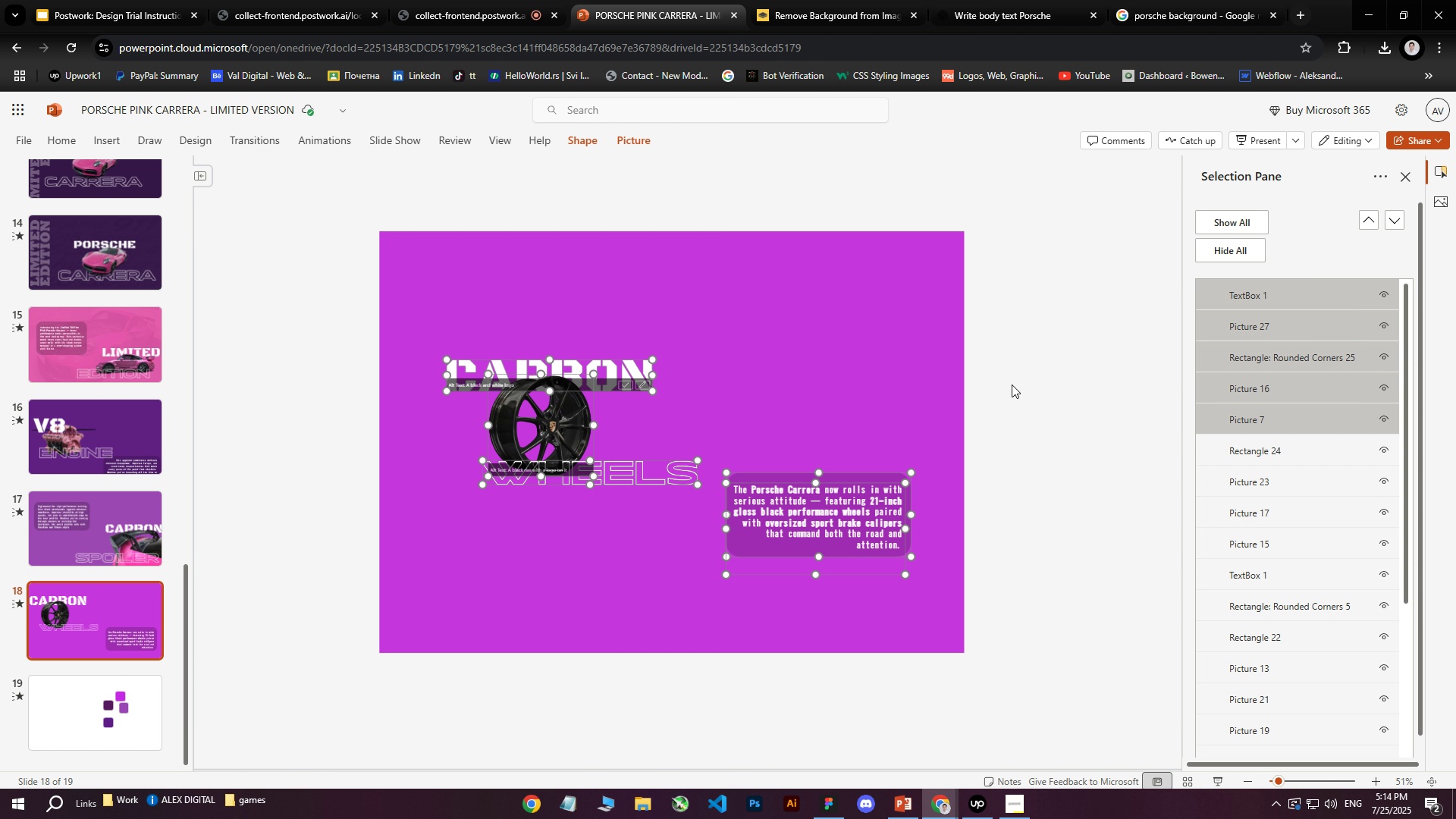 
left_click([1012, 377])
 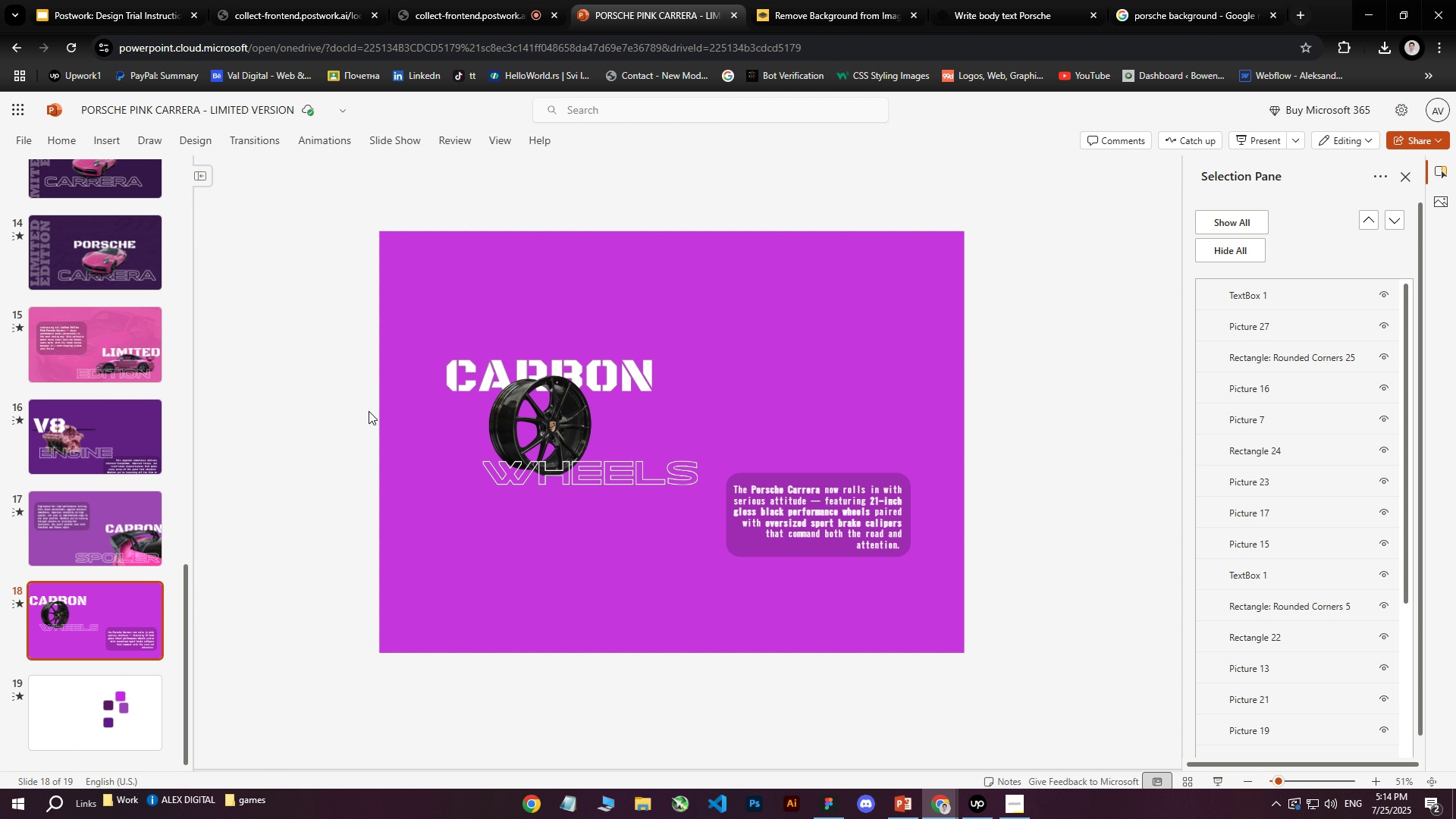 
wait(11.16)
 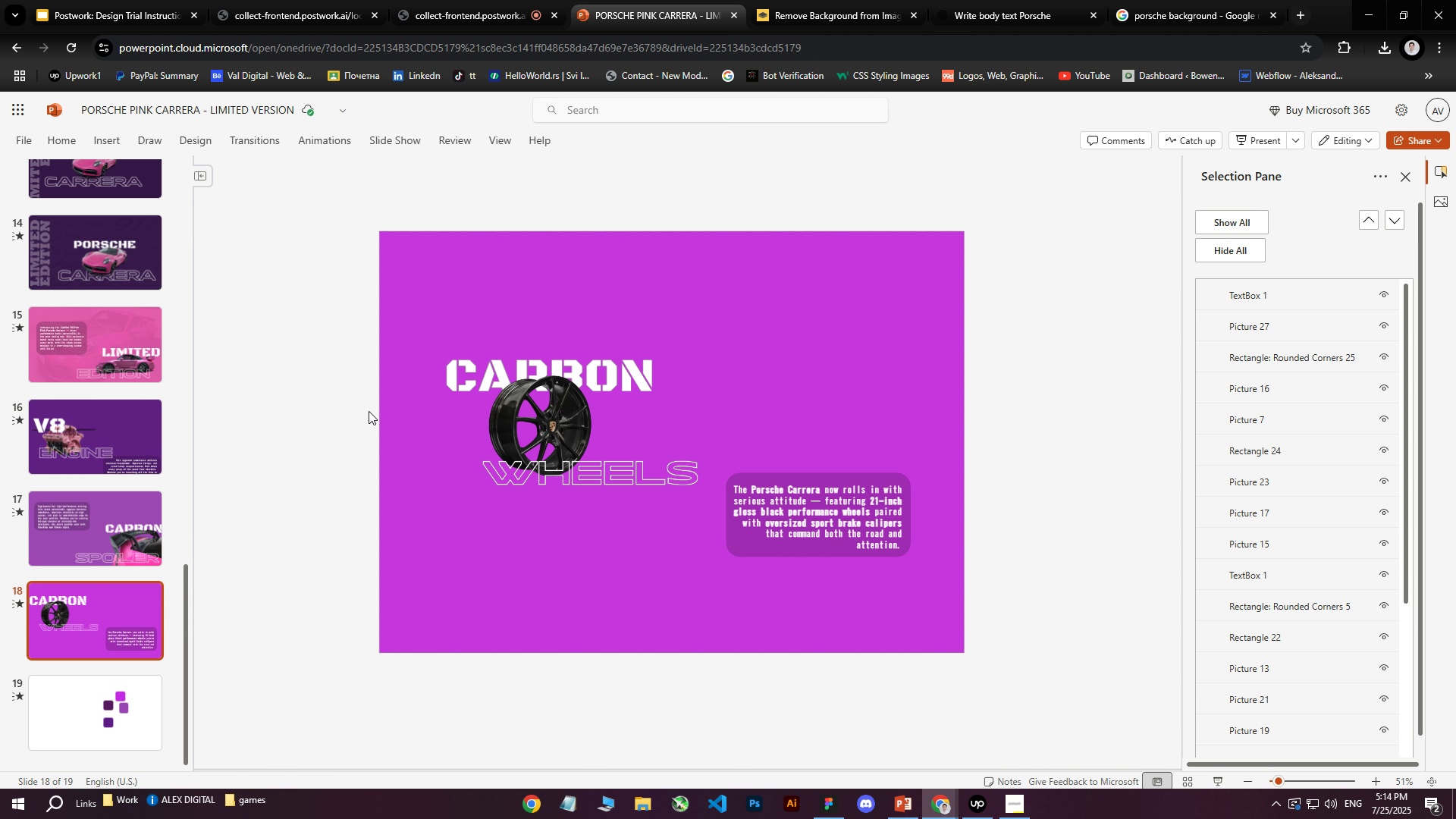 
left_click([99, 146])
 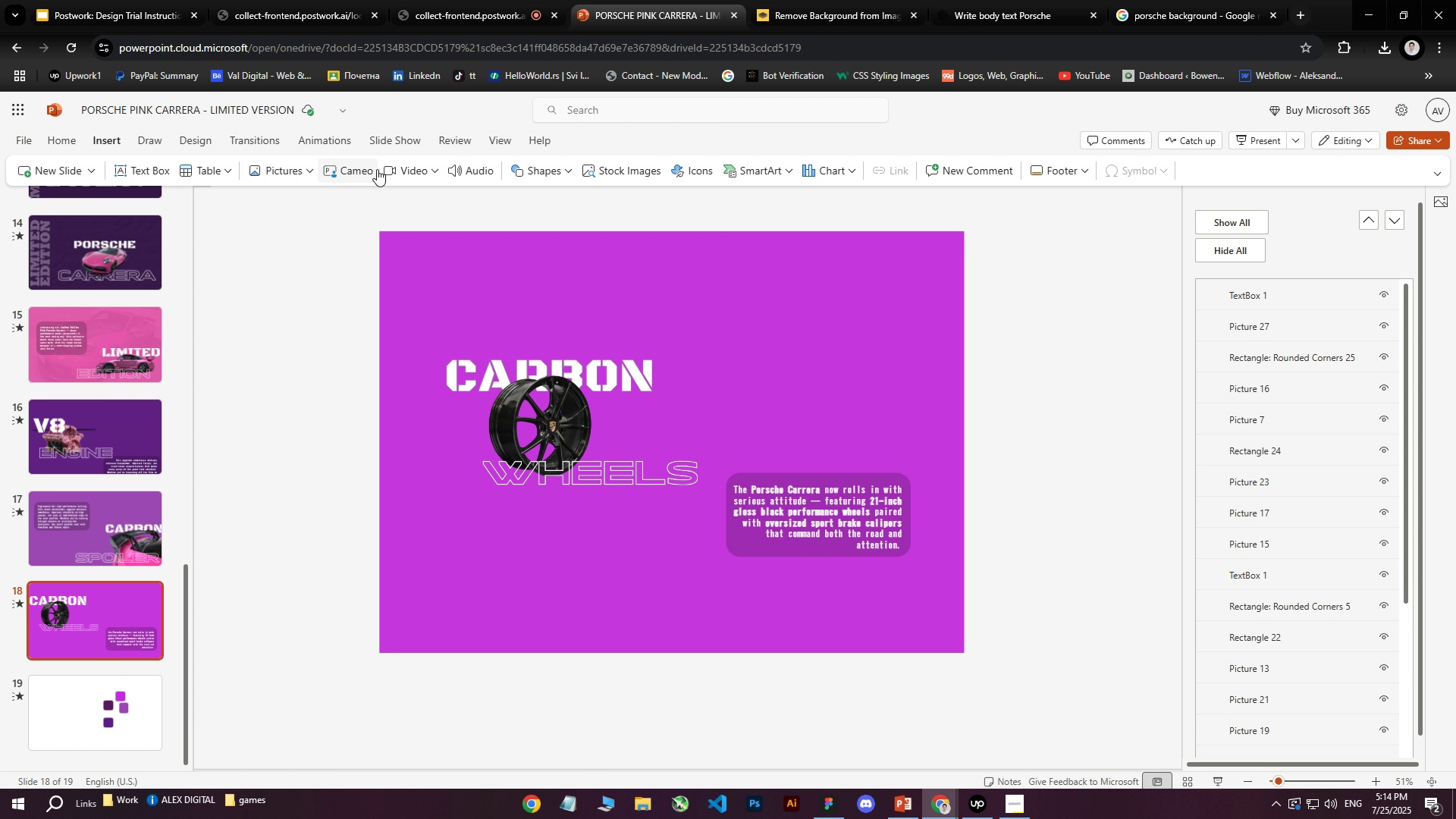 
left_click([527, 169])
 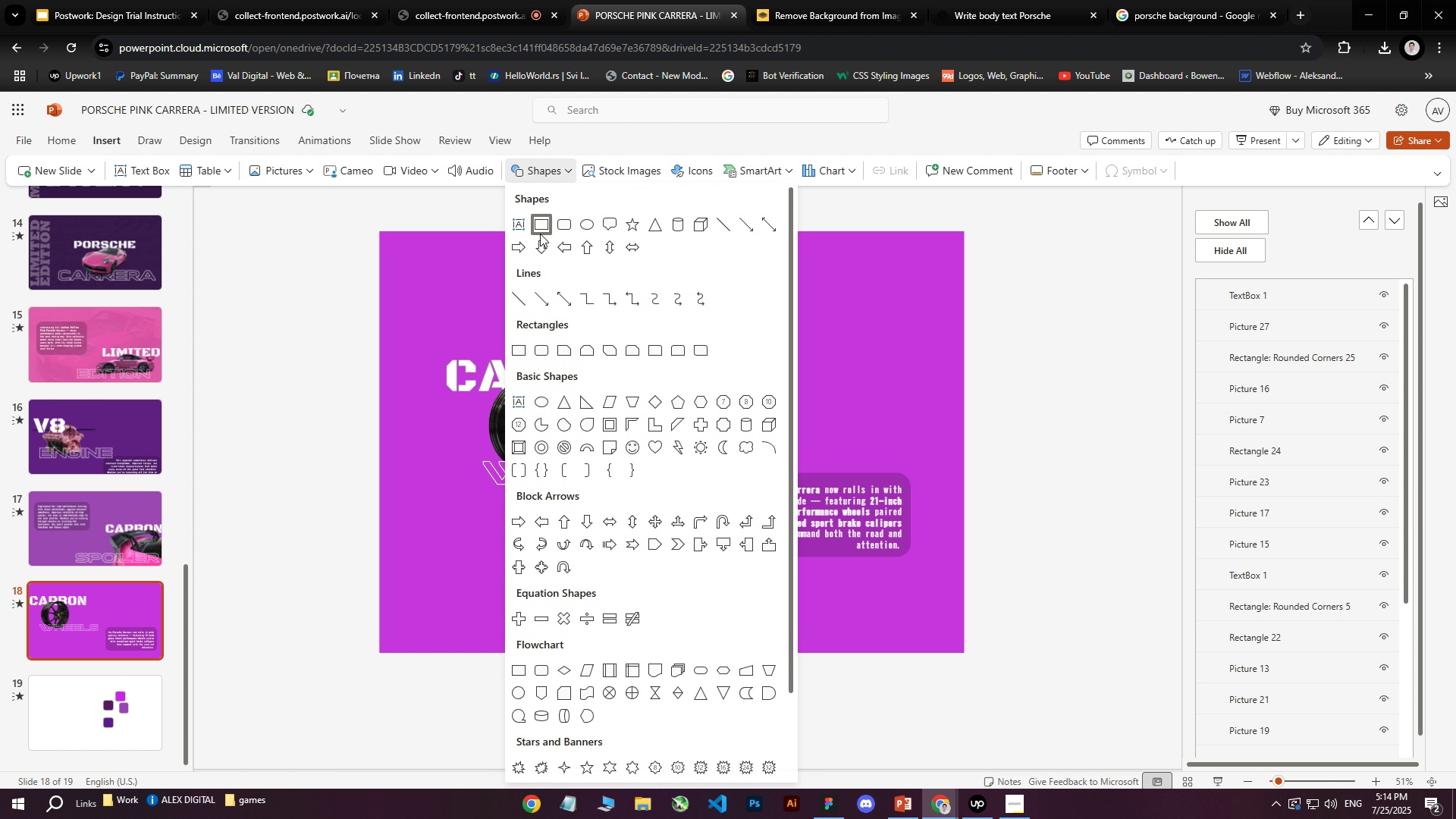 
left_click([547, 226])
 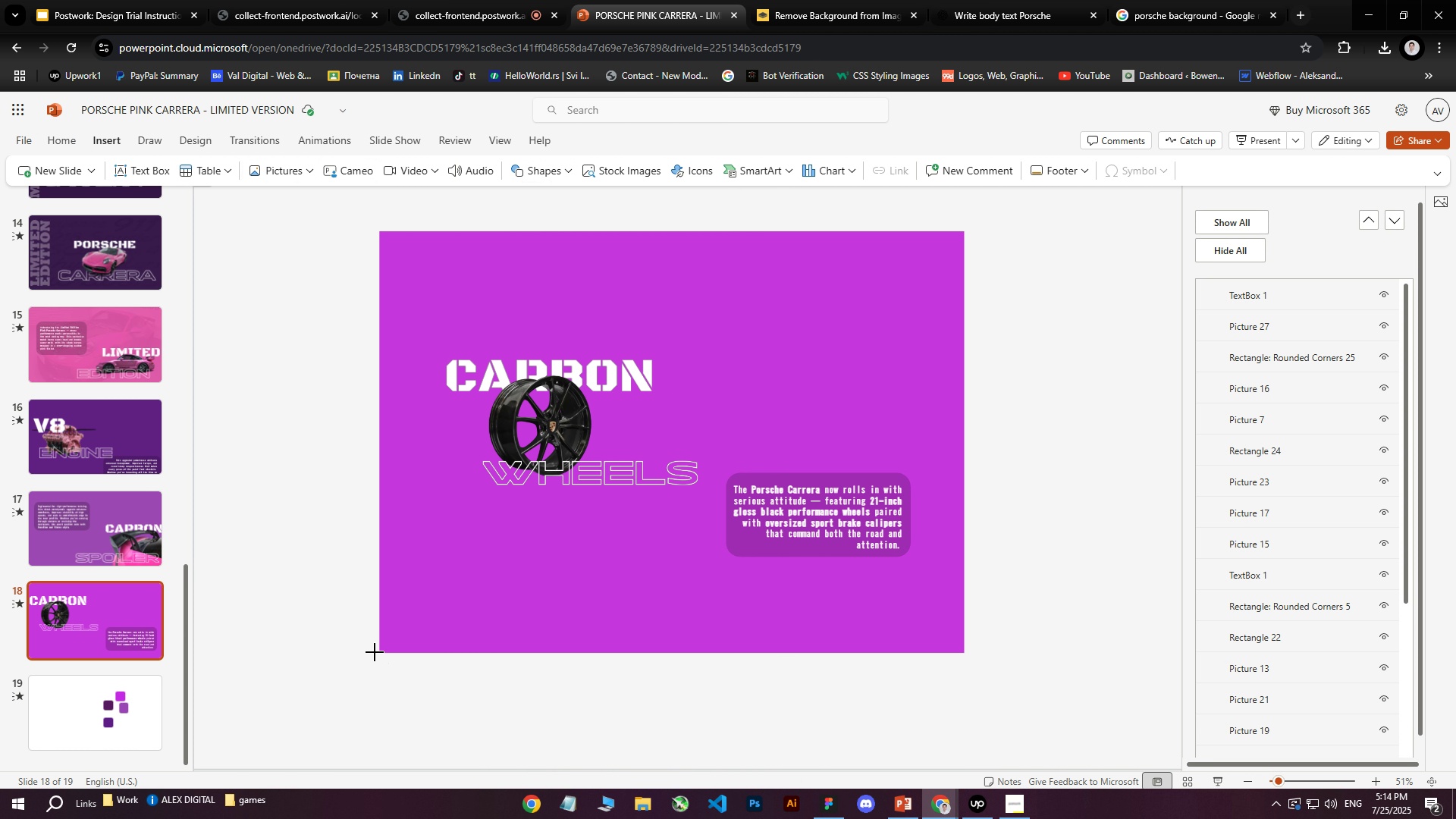 
left_click_drag(start_coordinate=[373, 651], to_coordinate=[993, 713])
 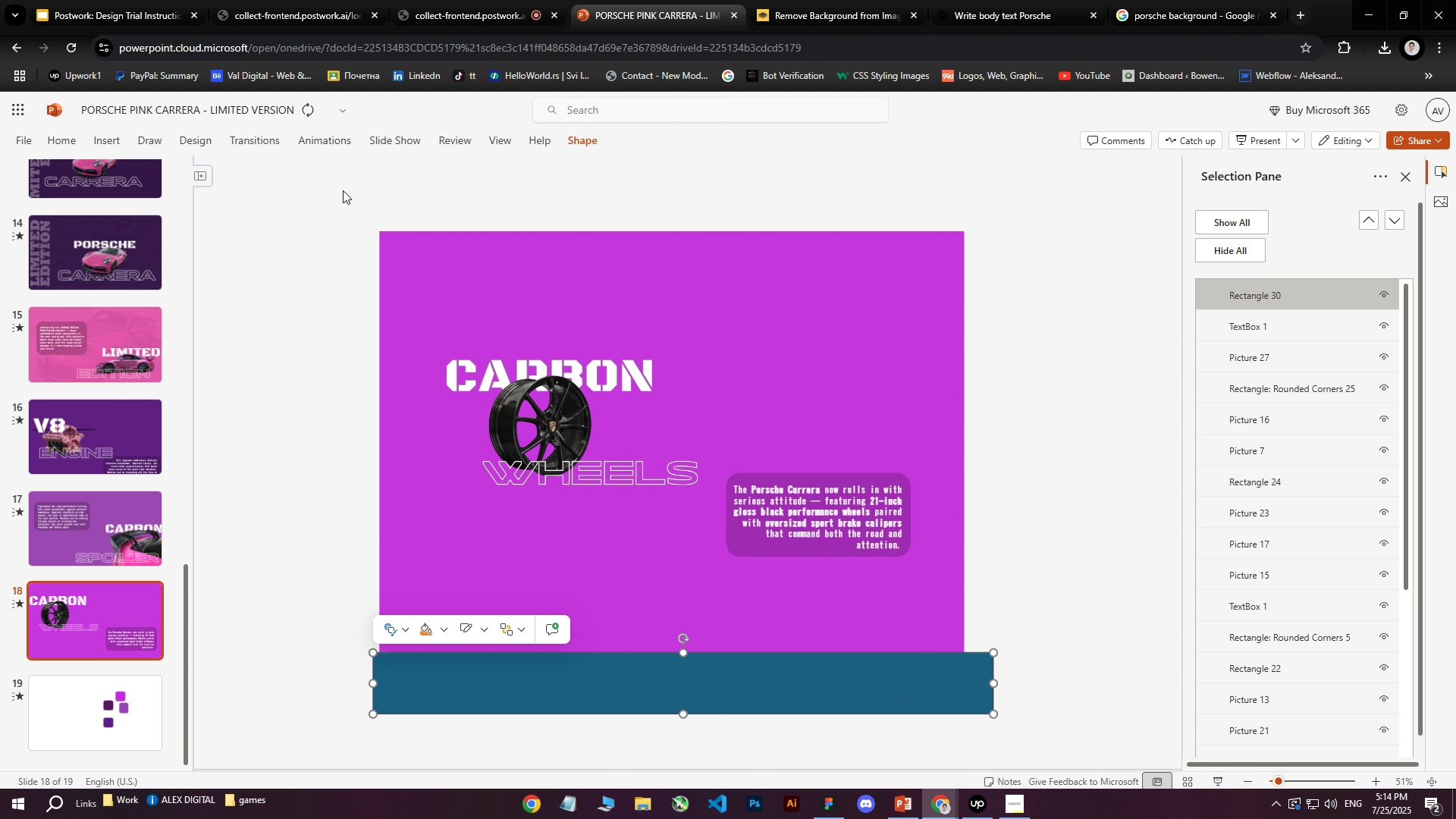 
key(ArrowDown)
 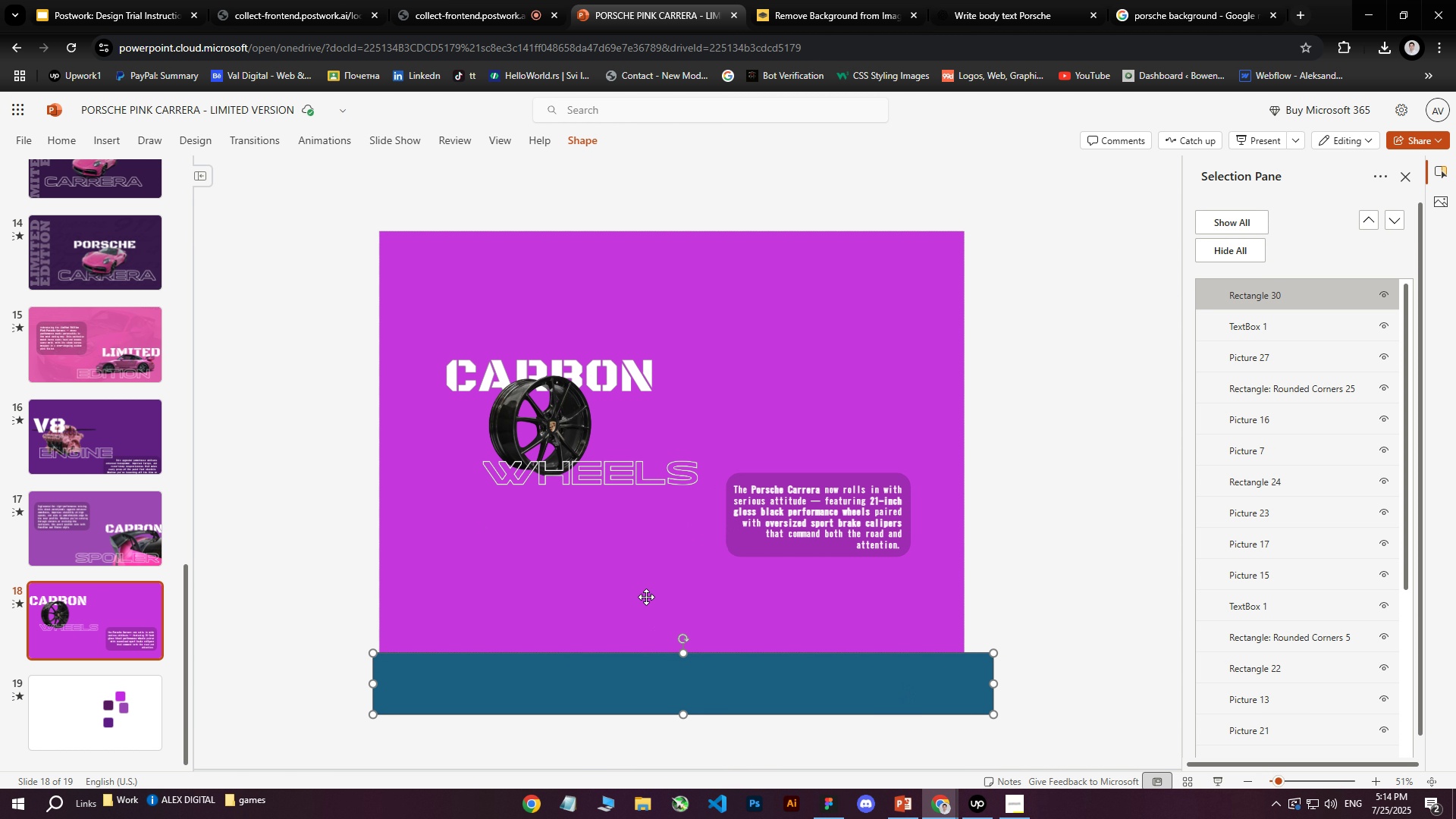 
key(ArrowDown)
 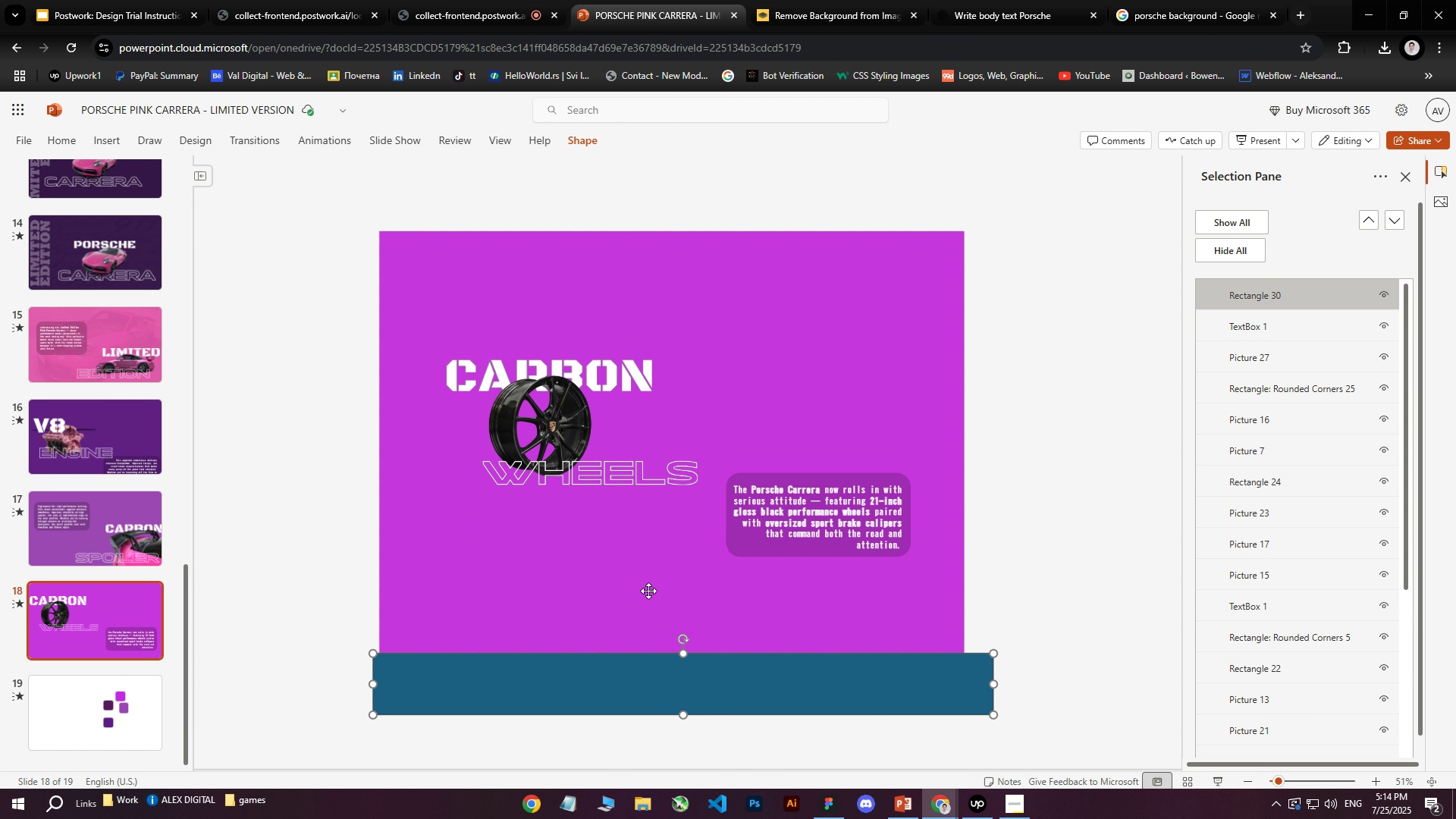 
key(ArrowDown)
 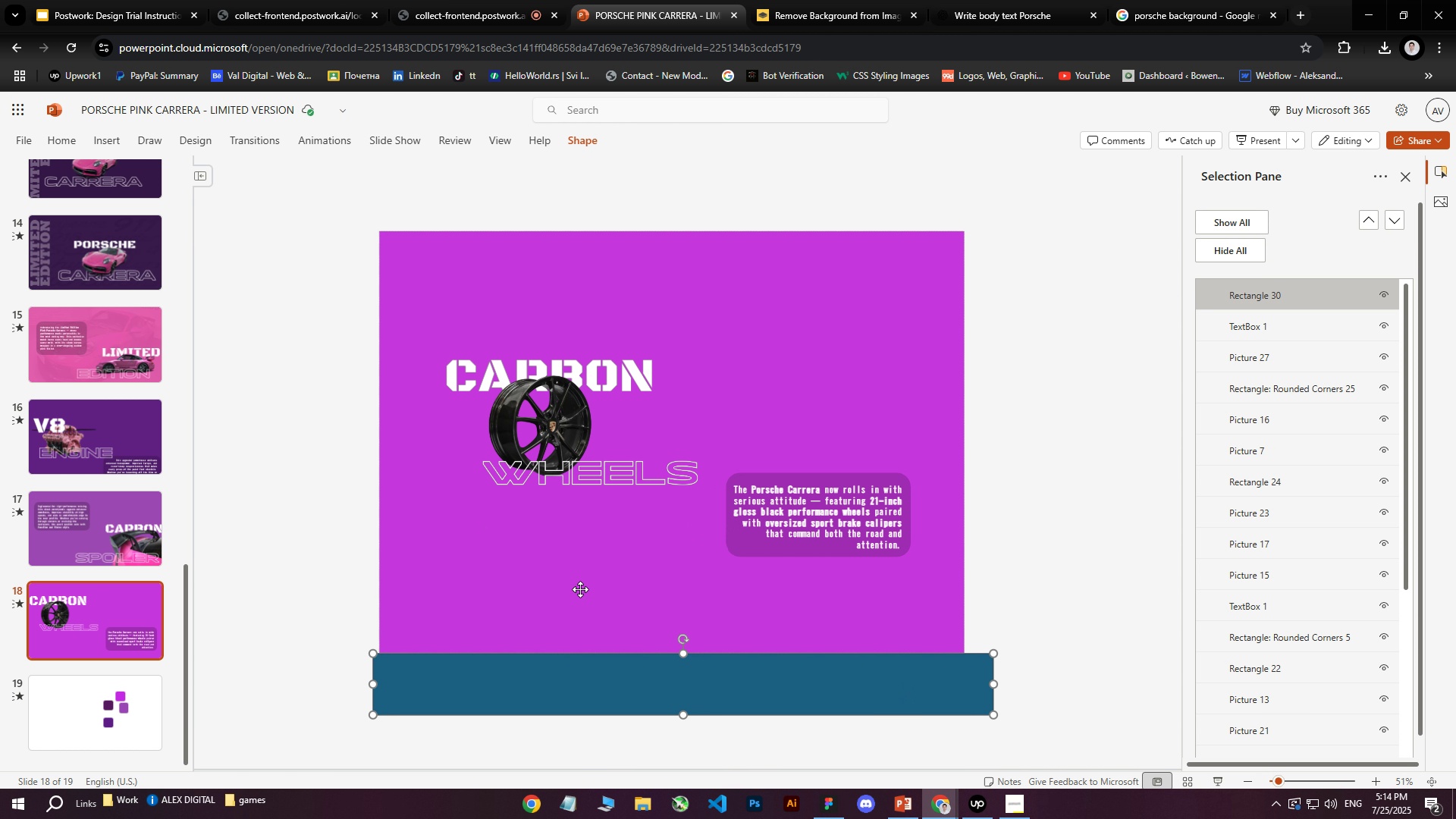 
key(ArrowDown)
 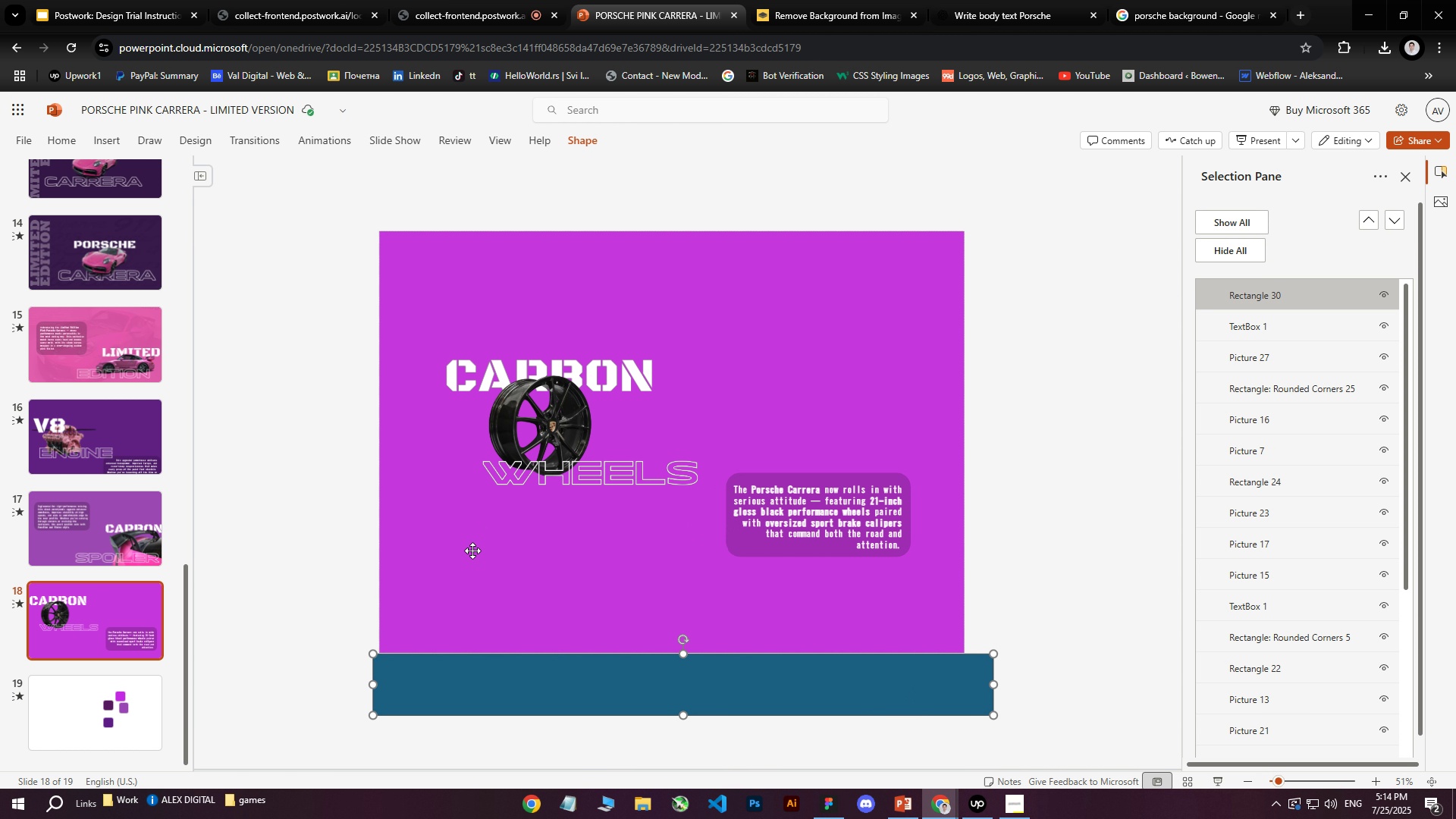 
key(ArrowDown)
 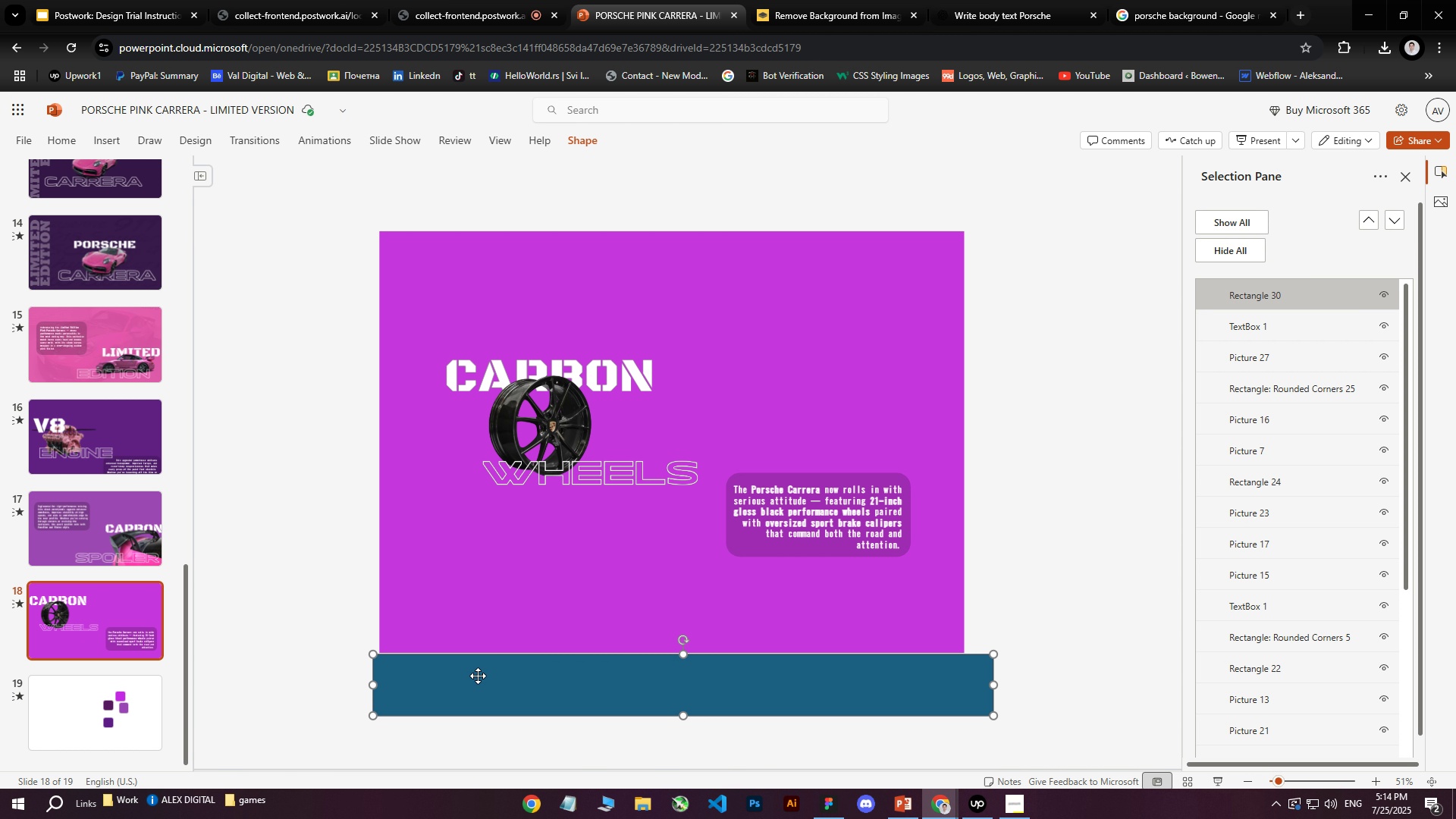 
right_click([478, 676])
 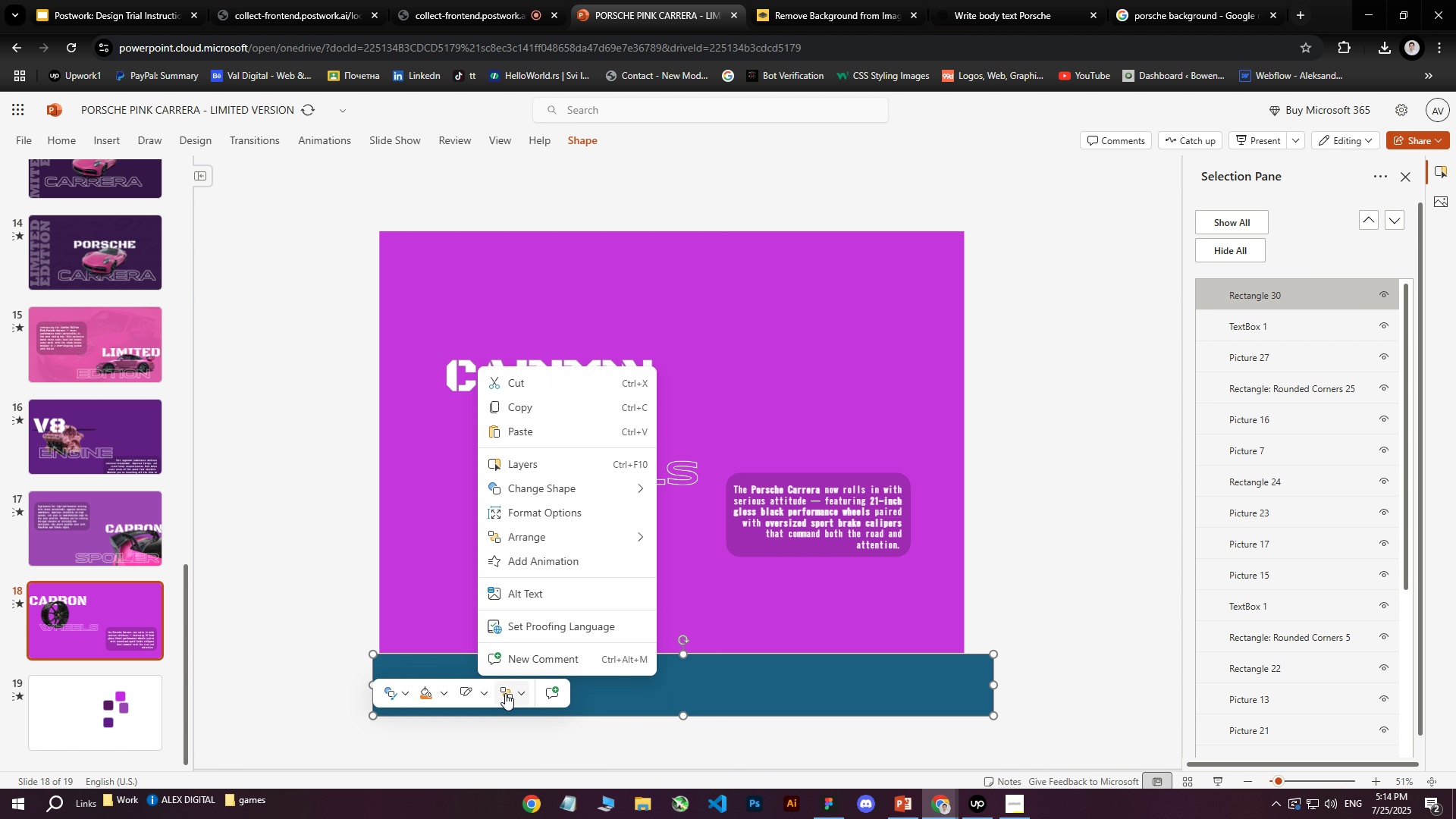 
left_click([483, 693])
 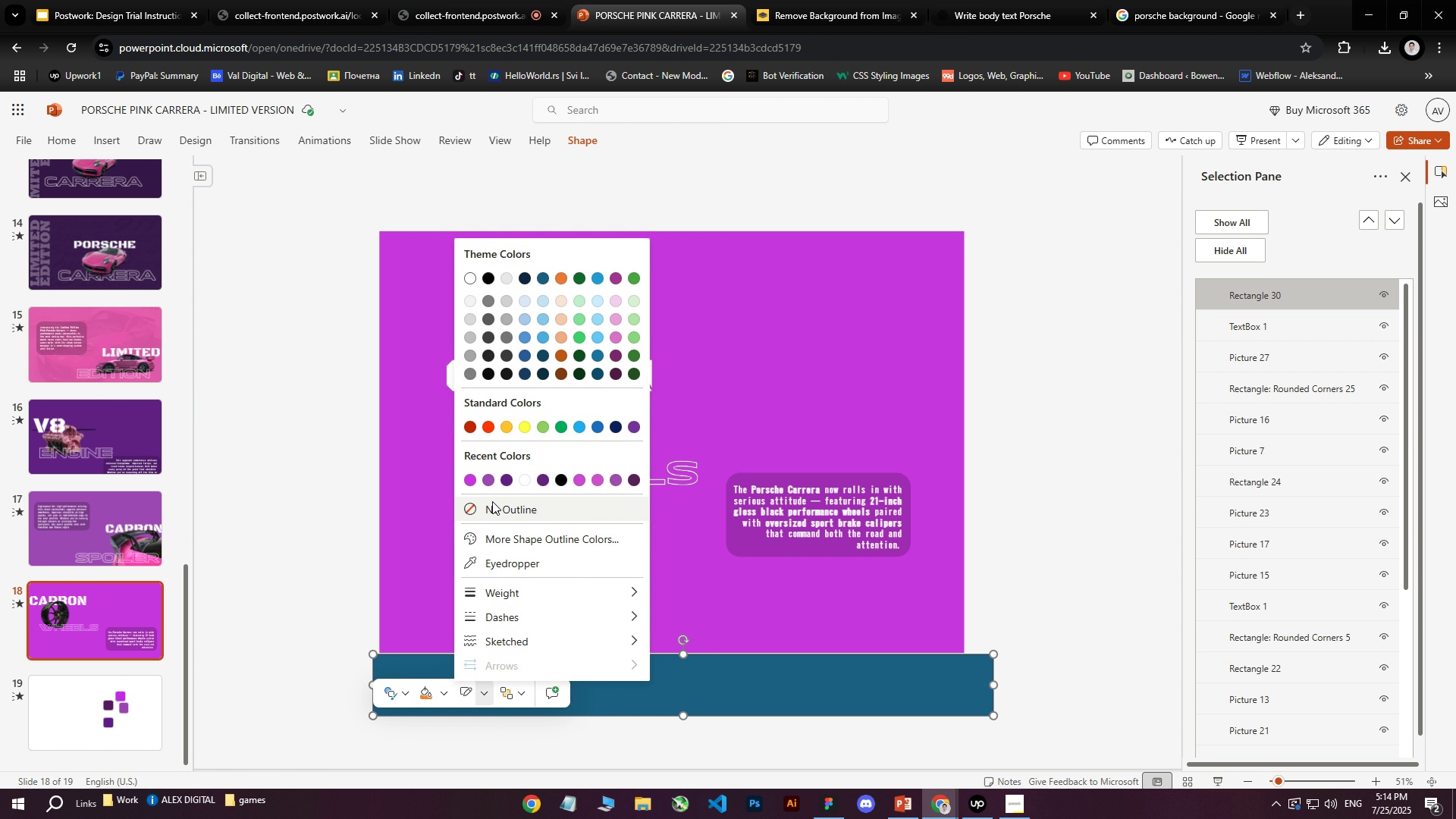 
left_click([492, 507])
 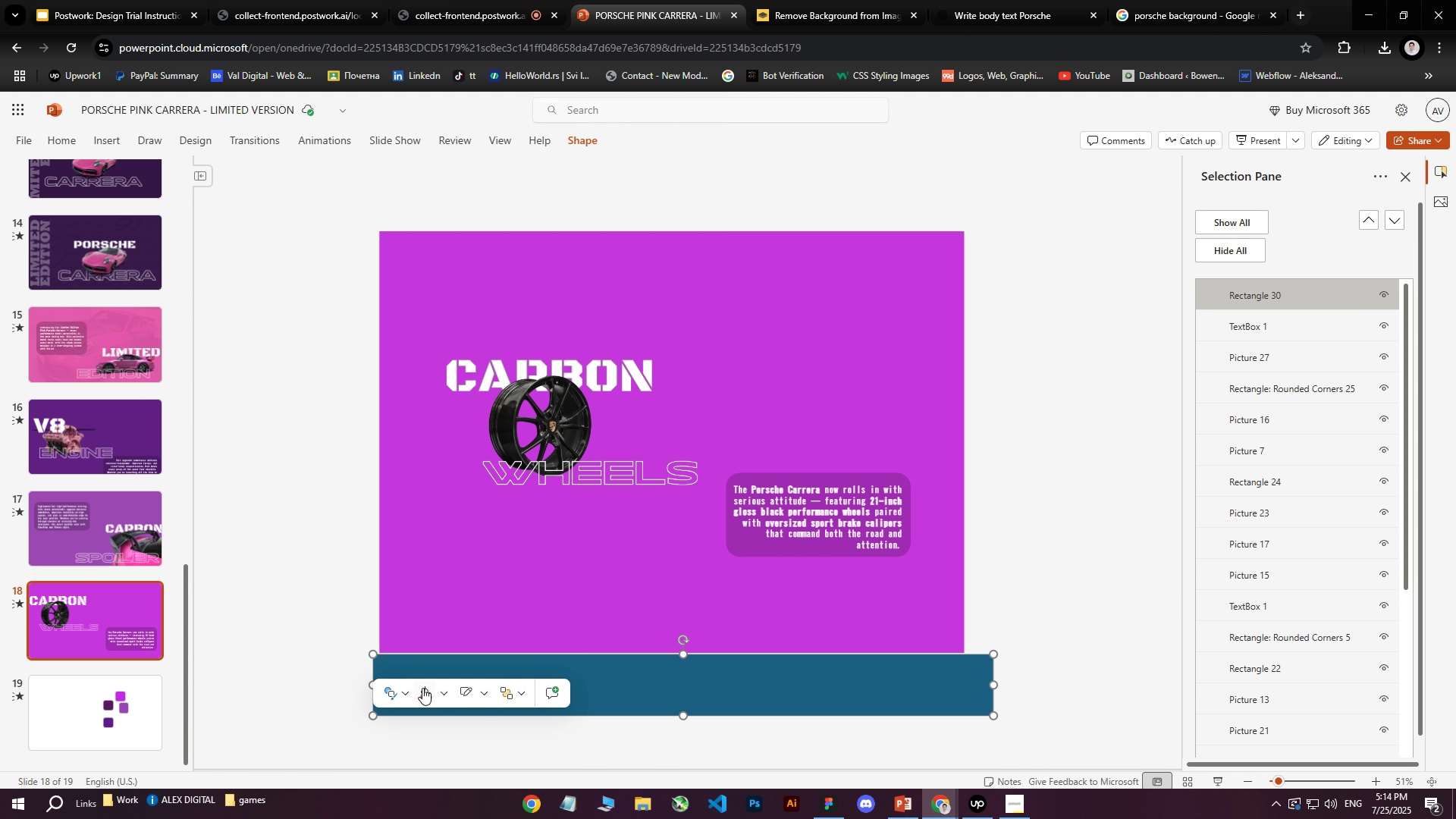 
left_click([443, 692])
 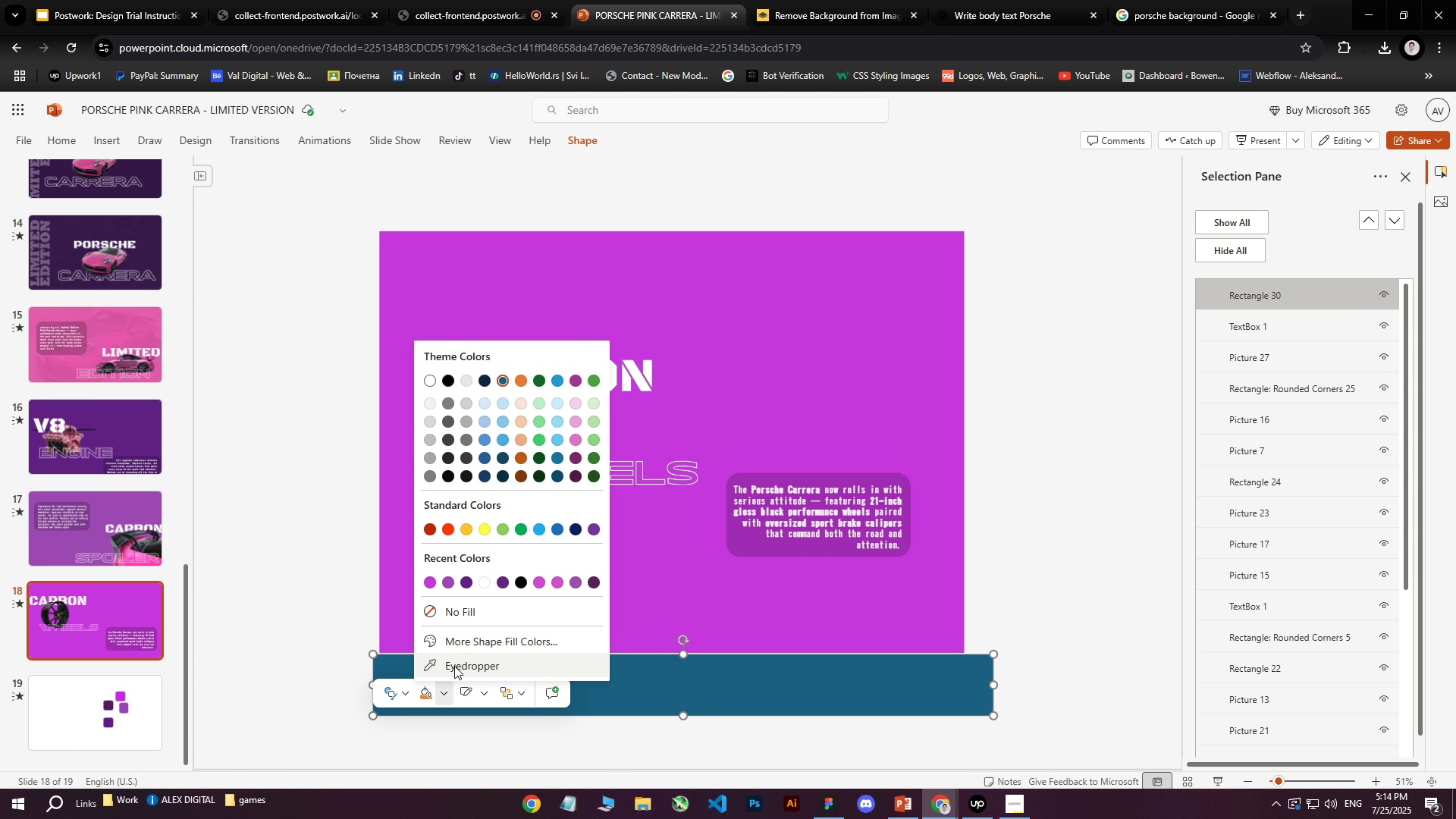 
left_click([454, 667])
 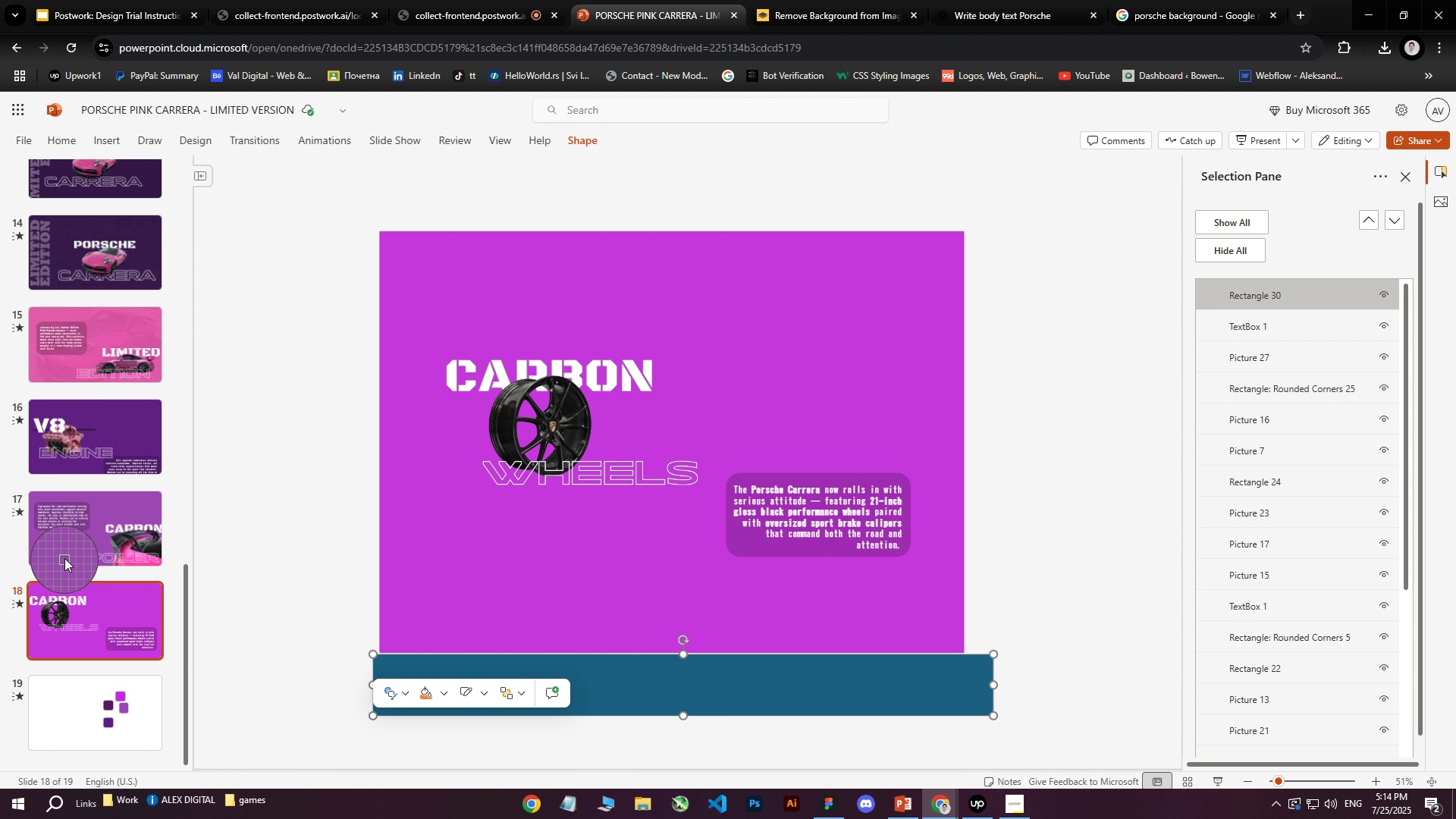 
scroll: coordinate [93, 463], scroll_direction: up, amount: 12.0
 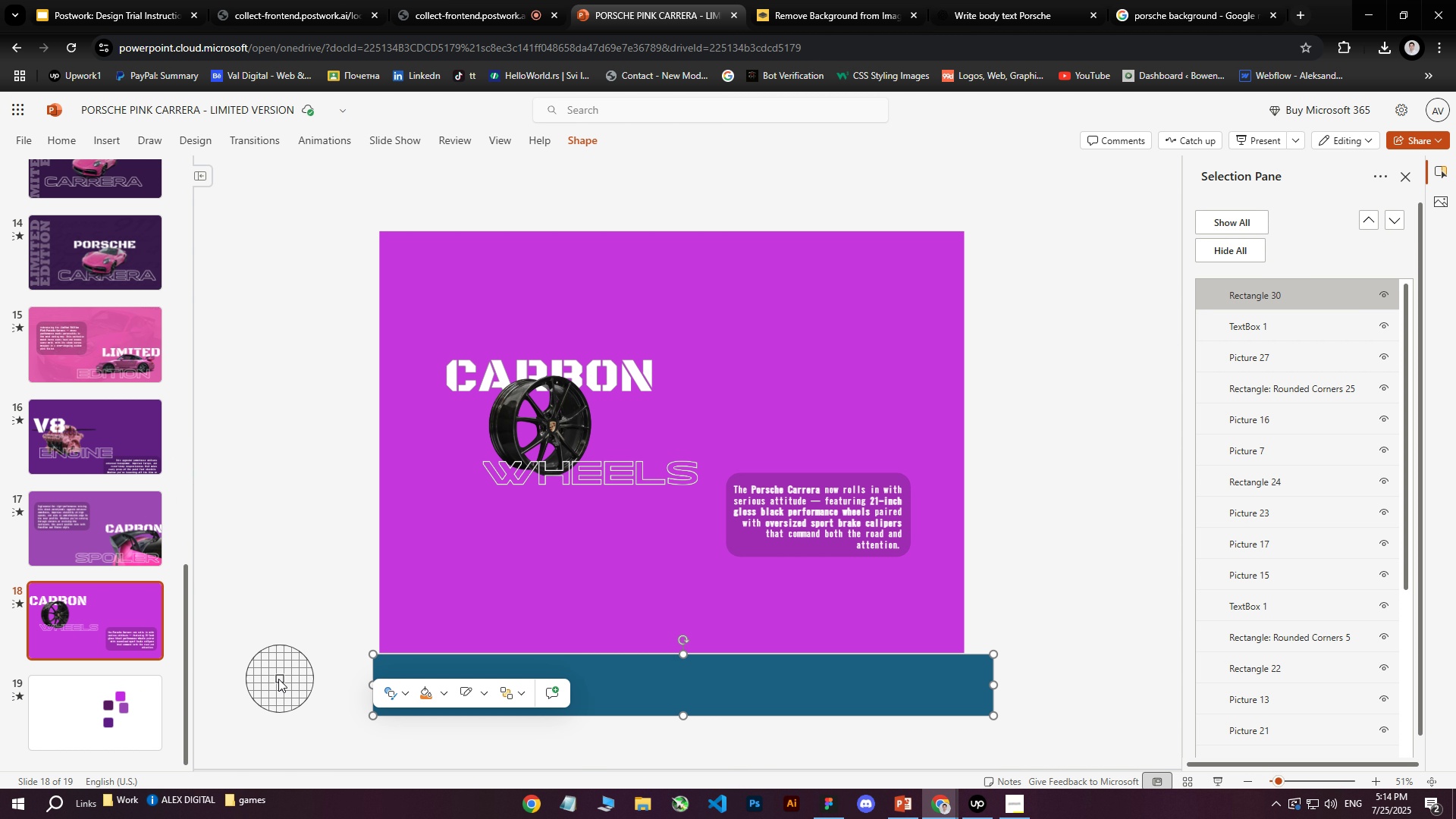 
left_click([107, 705])
 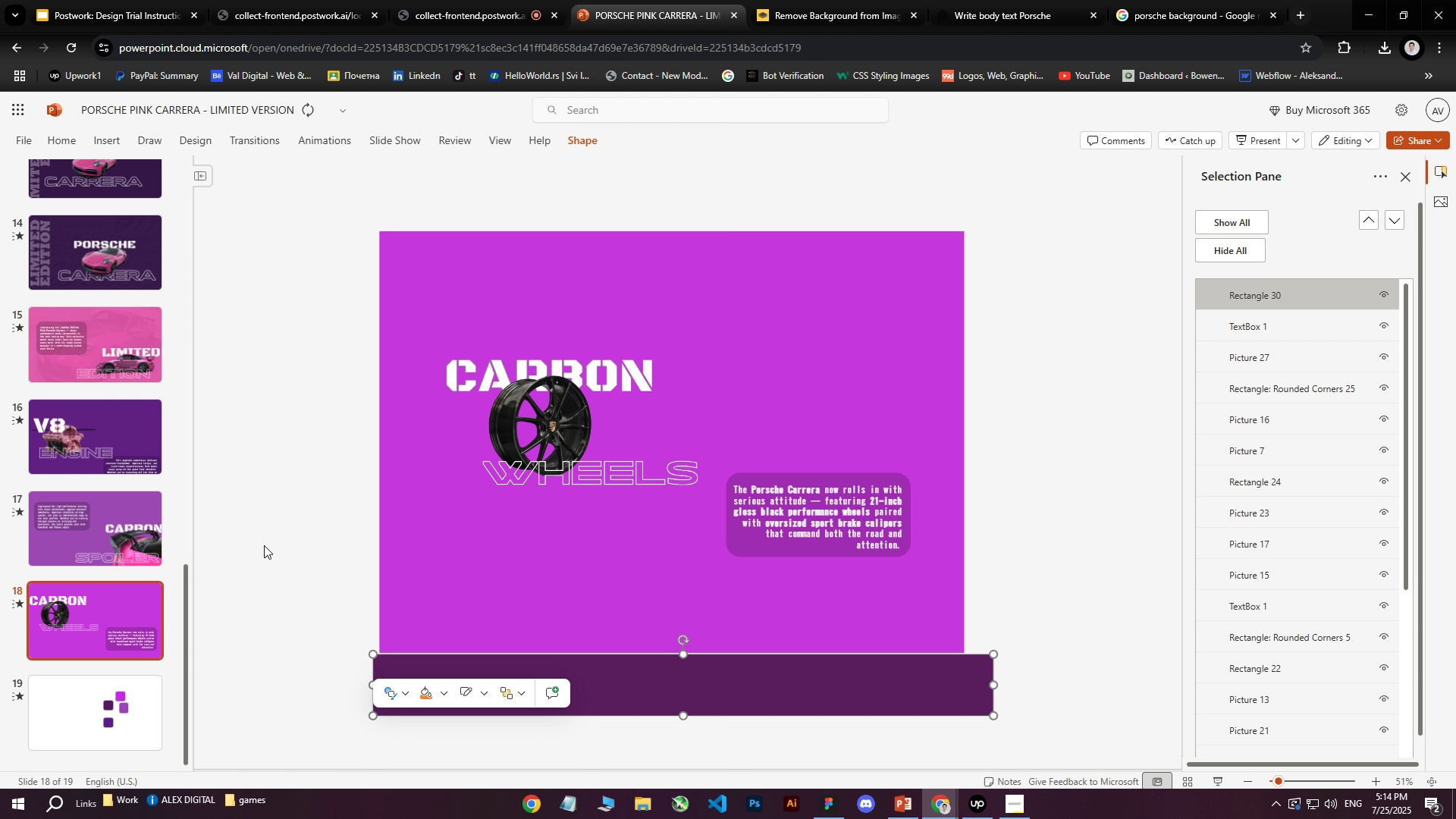 
left_click([265, 544])
 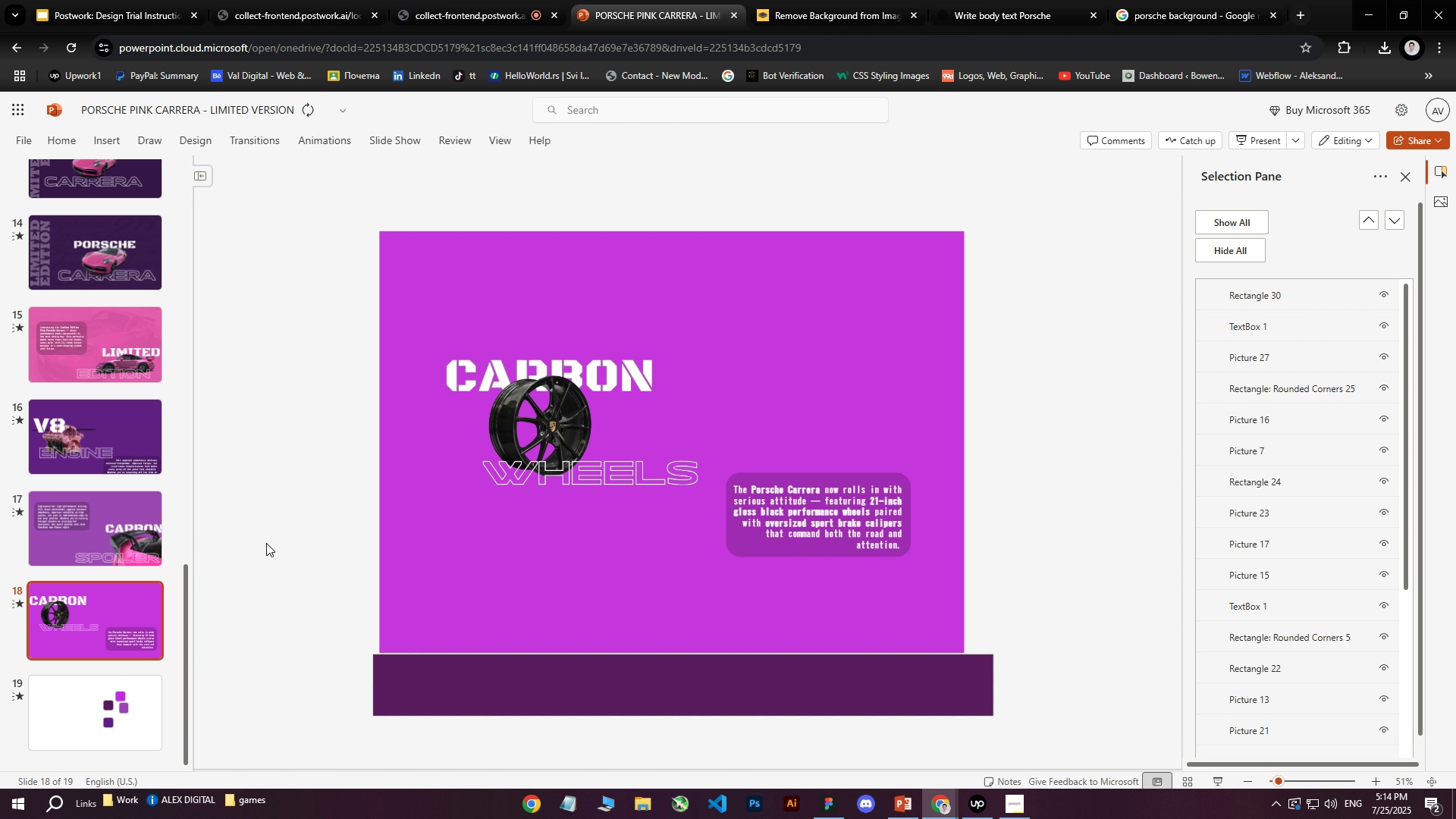 
scroll: coordinate [295, 520], scroll_direction: up, amount: 6.0
 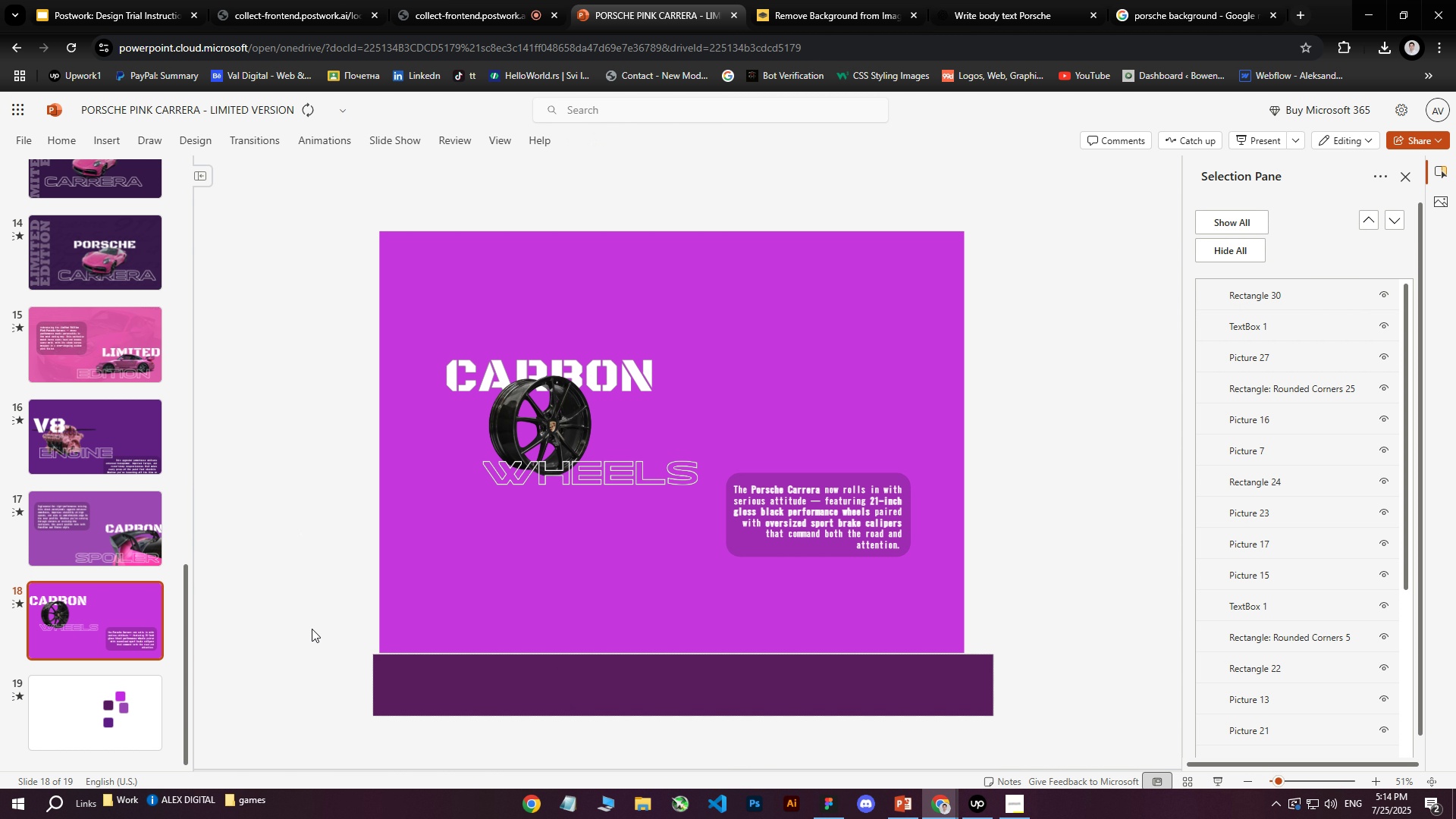 
left_click([444, 698])
 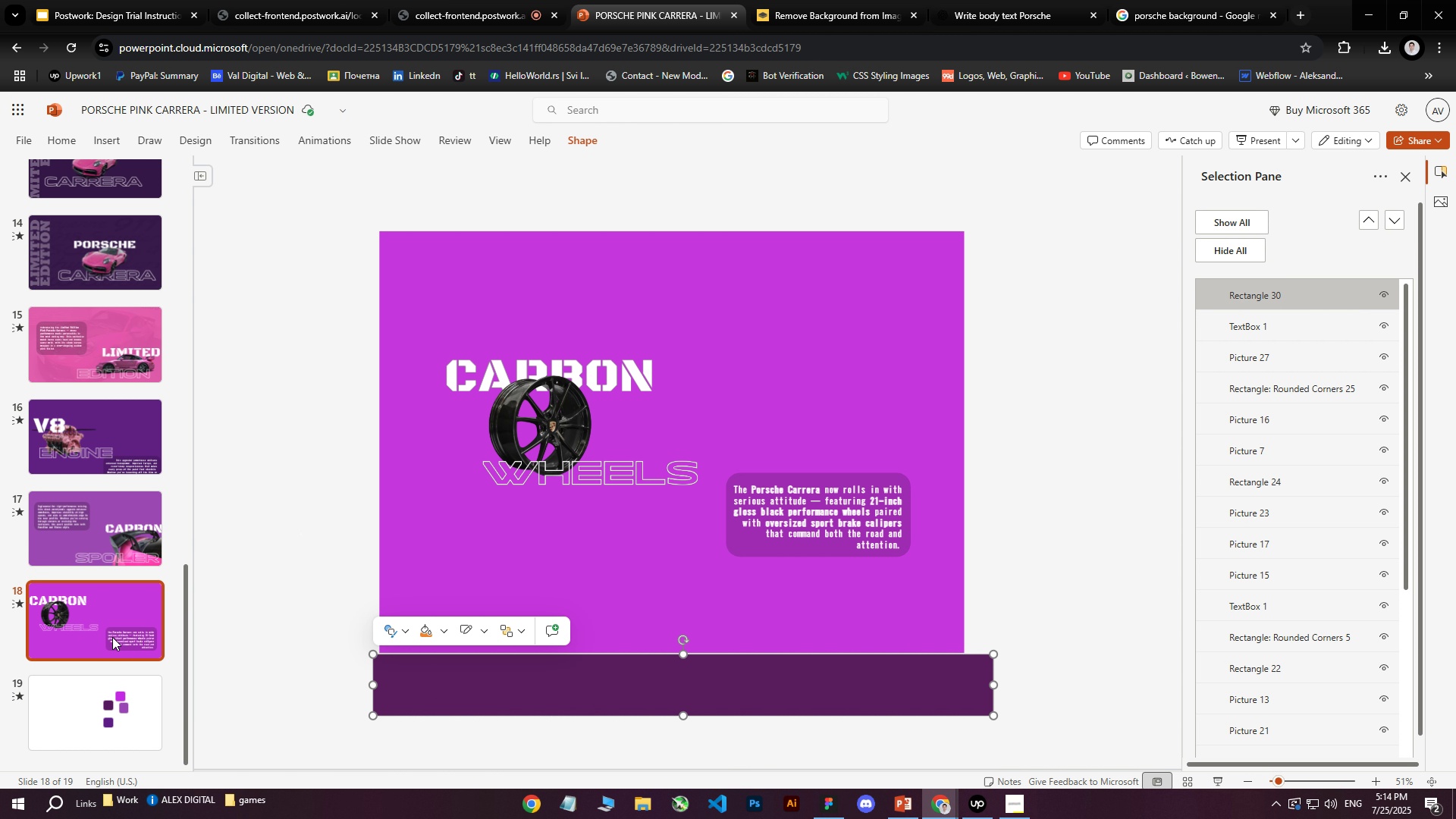 
left_click([318, 564])
 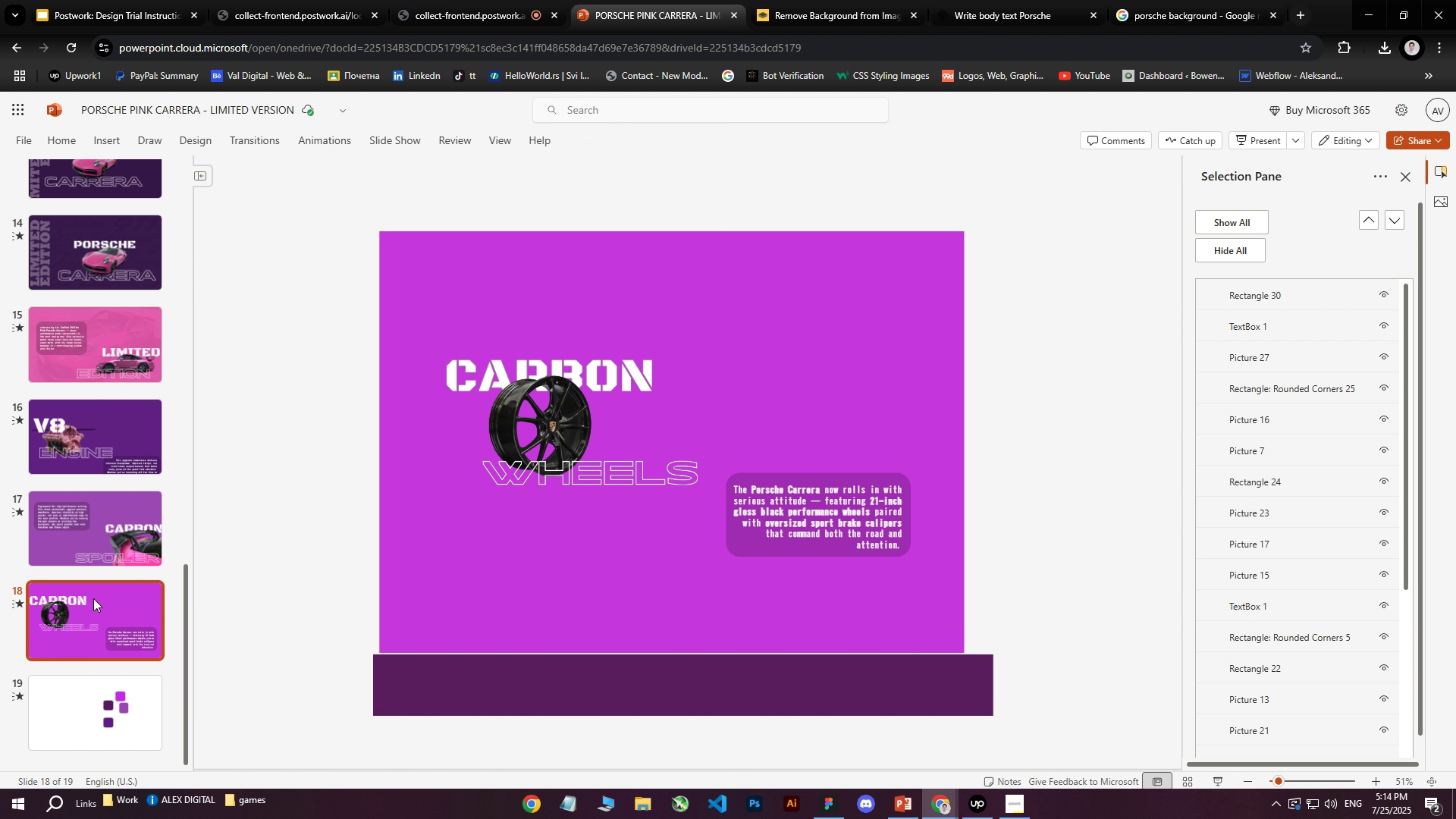 
right_click([77, 617])
 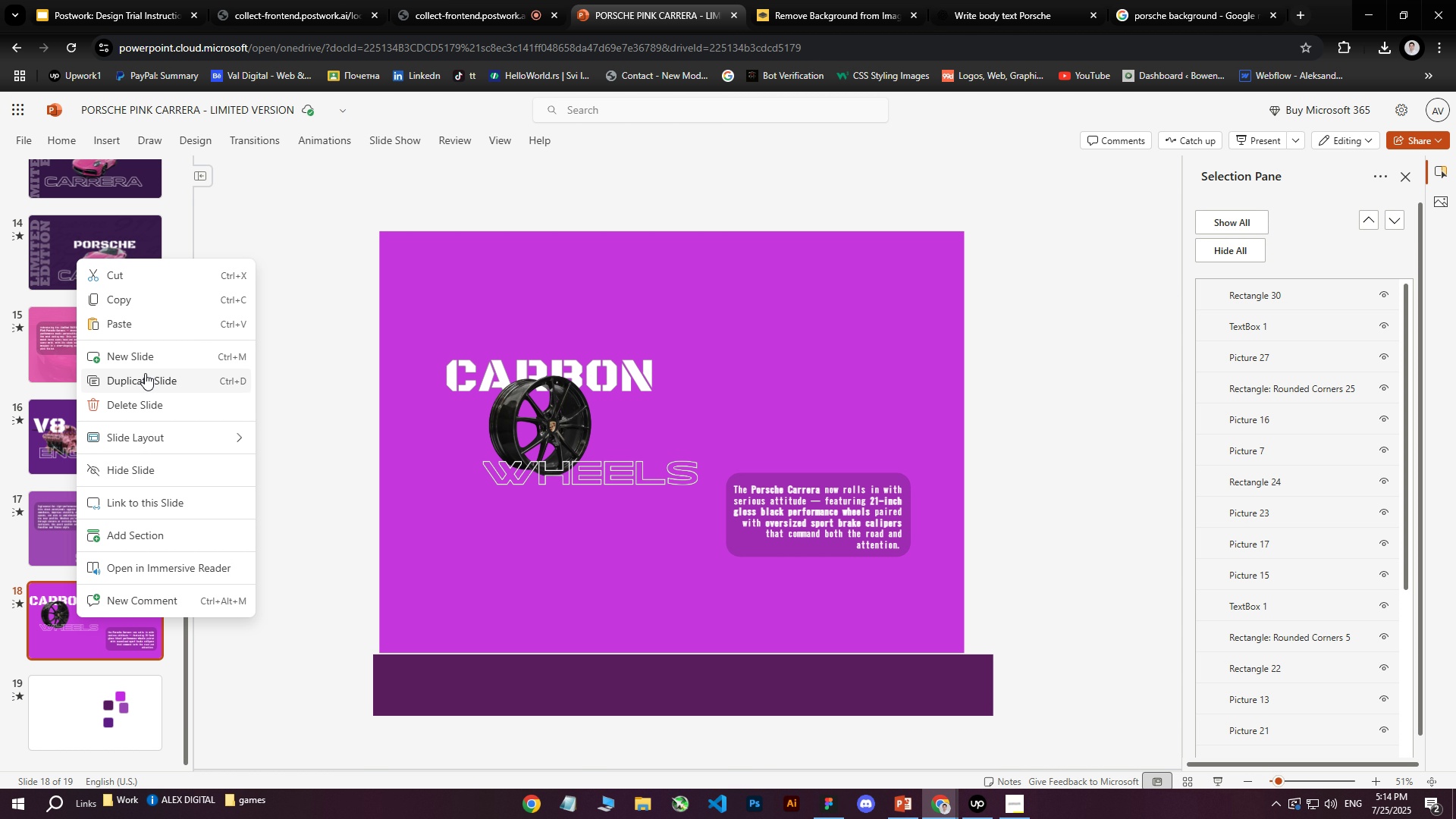 
left_click([143, 377])
 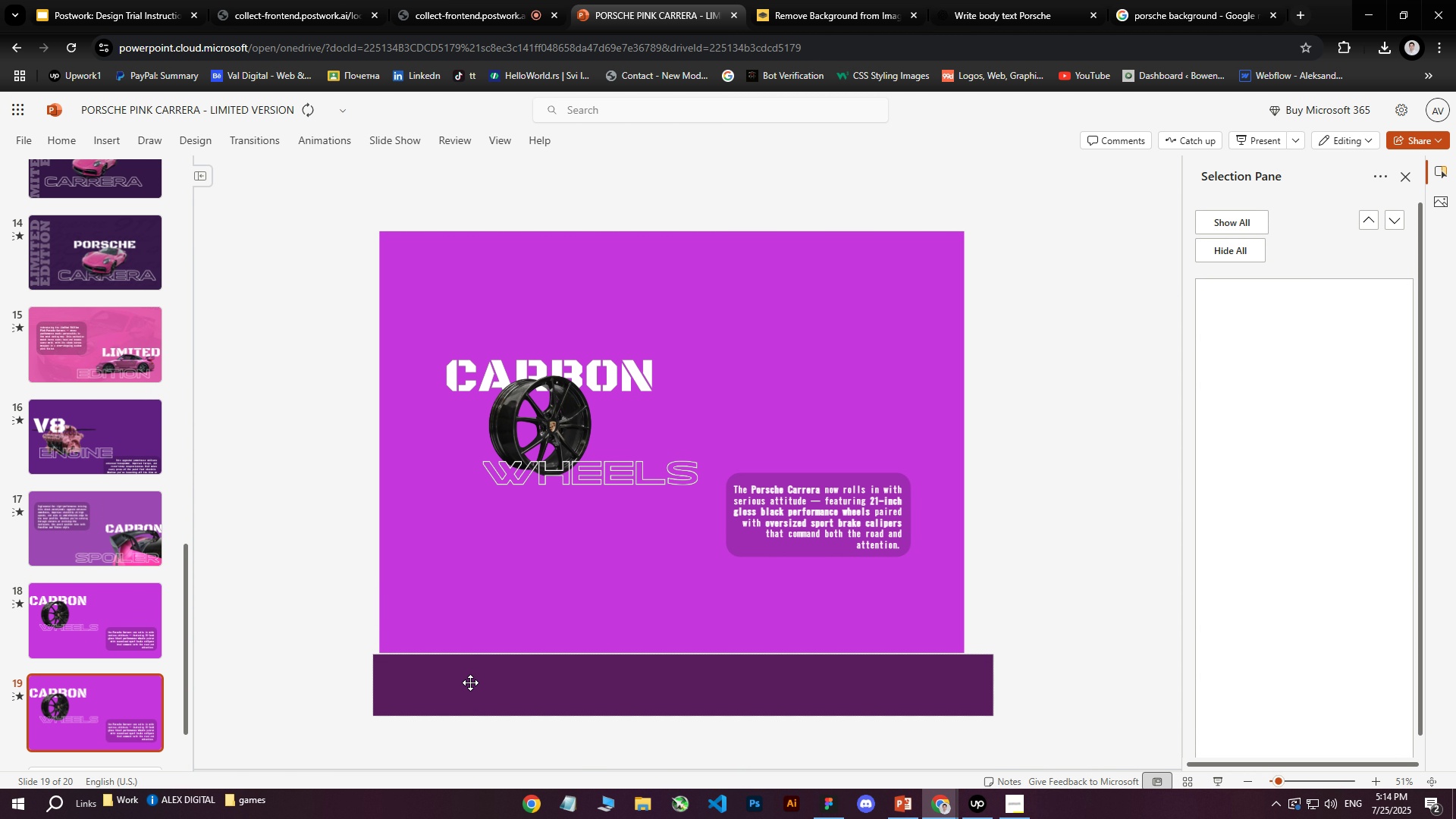 
left_click([470, 682])
 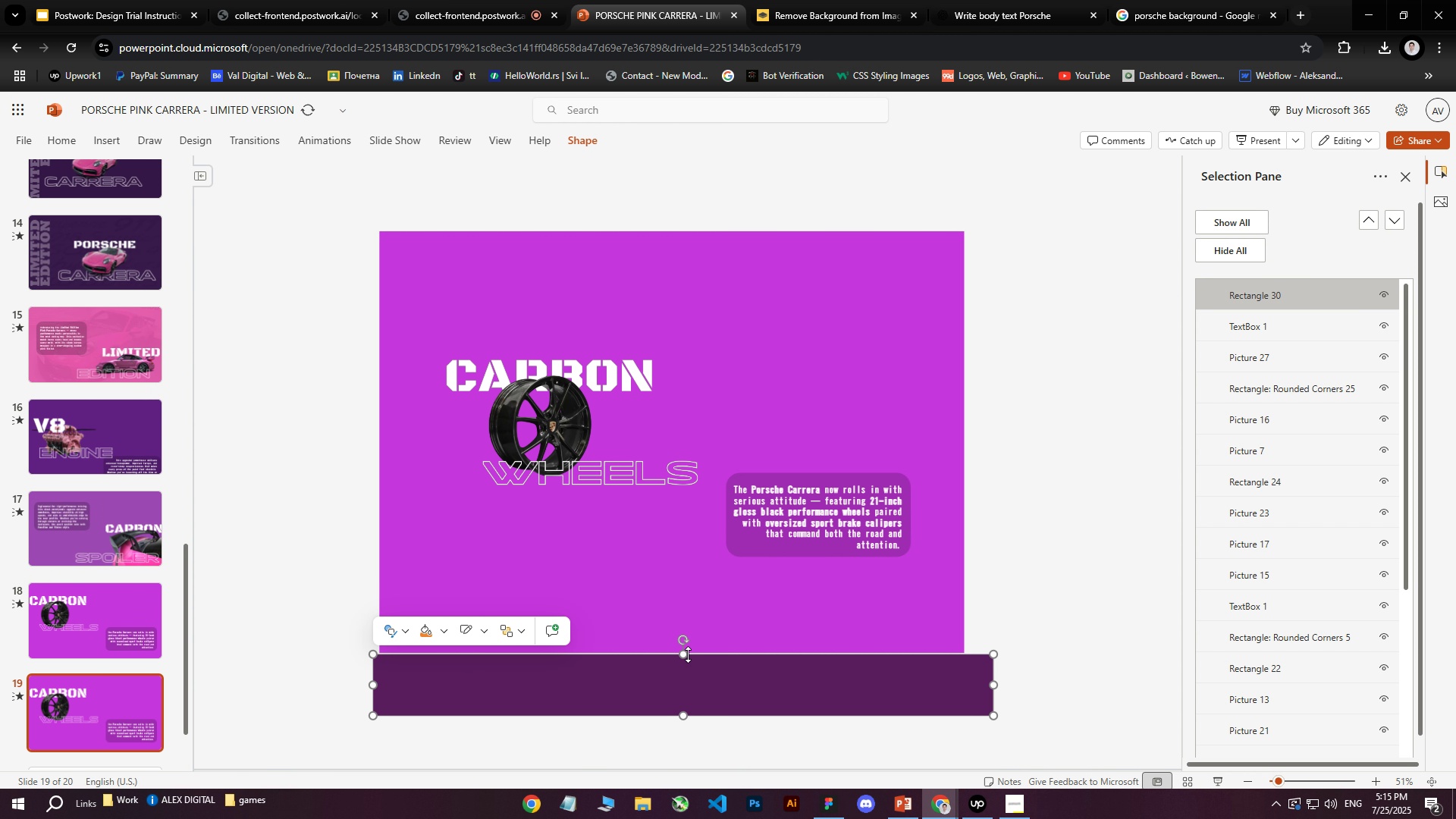 
left_click_drag(start_coordinate=[683, 655], to_coordinate=[701, 221])
 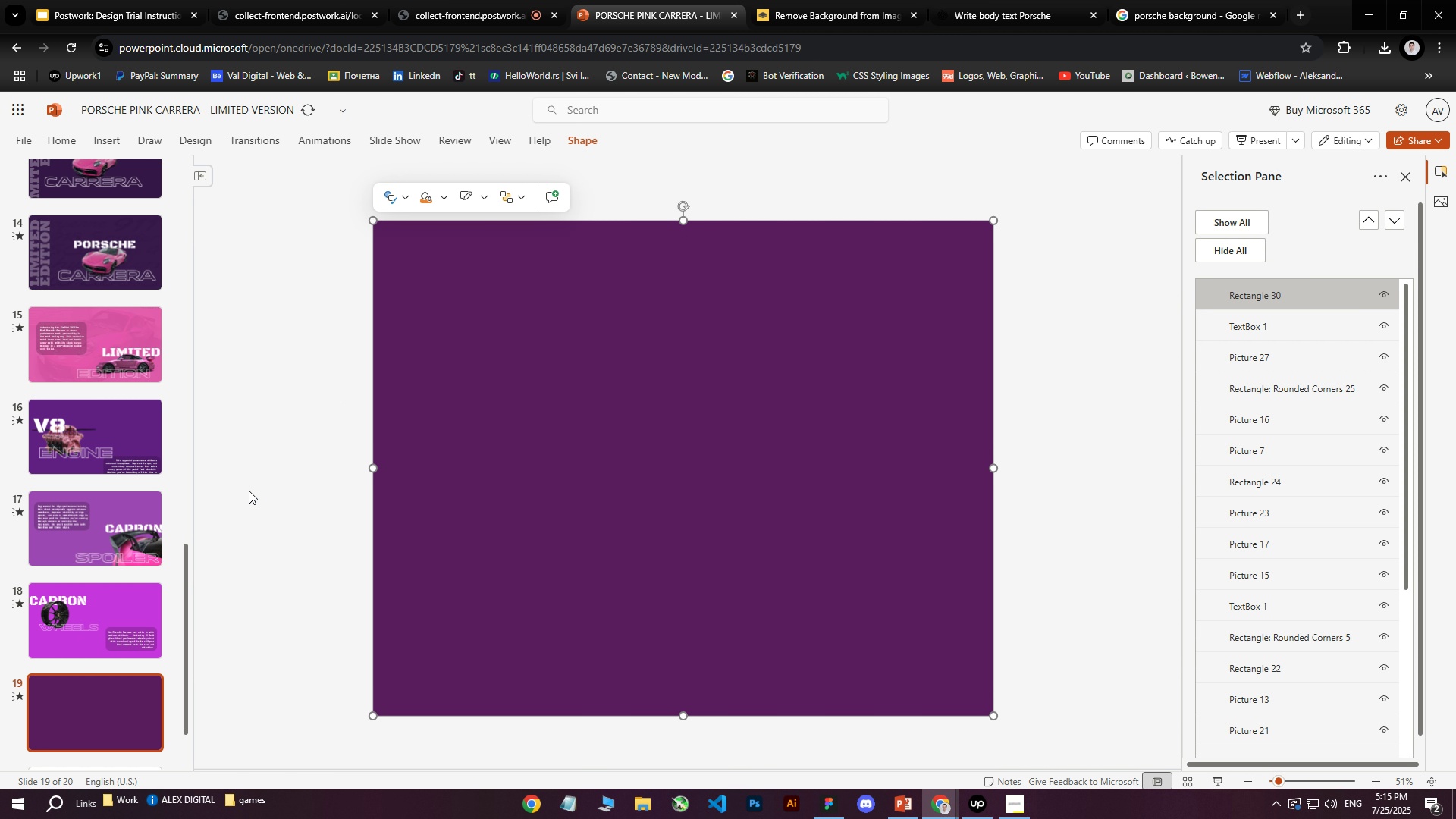 
left_click([261, 489])
 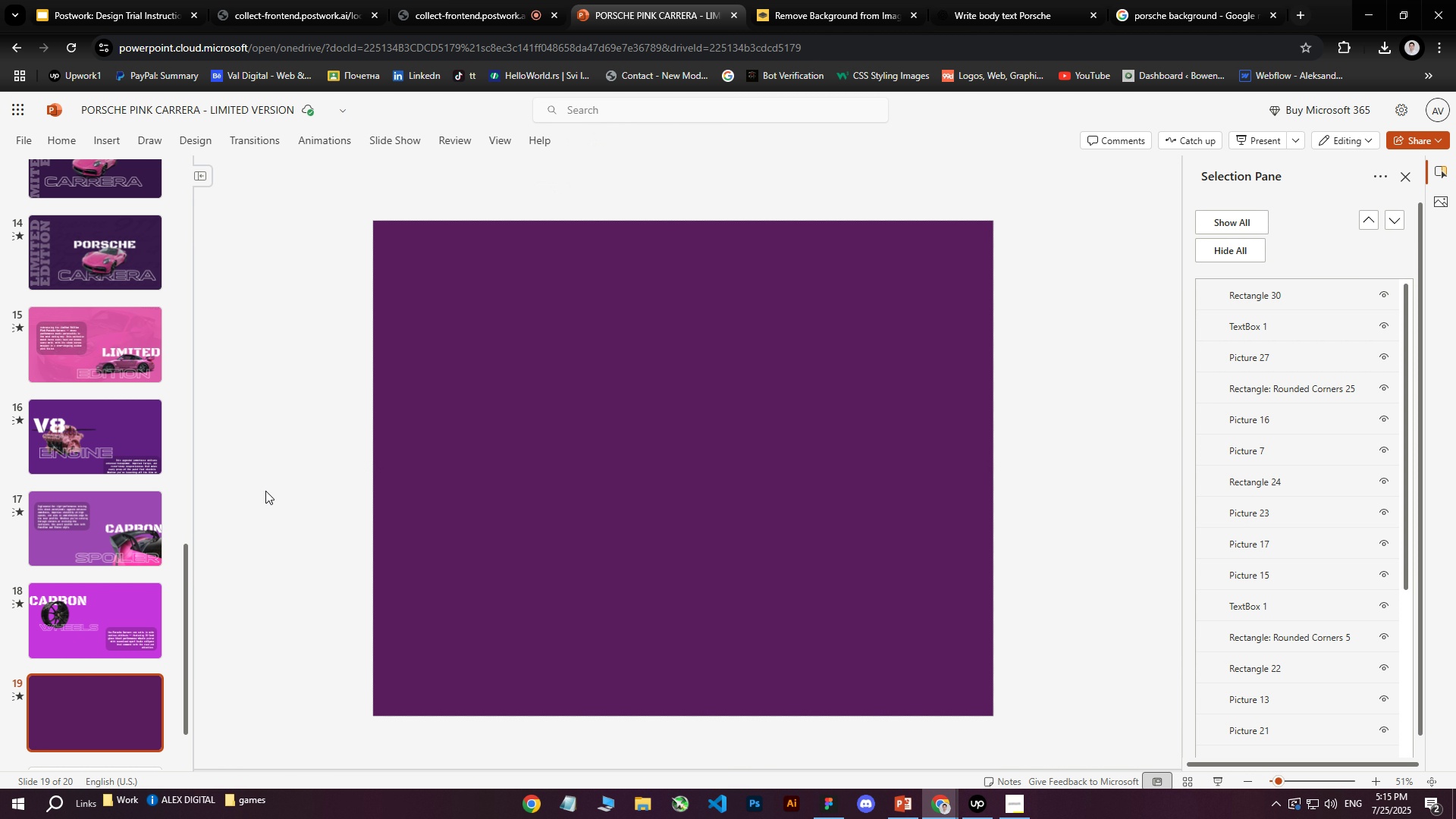 
scroll: coordinate [97, 491], scroll_direction: up, amount: 11.0
 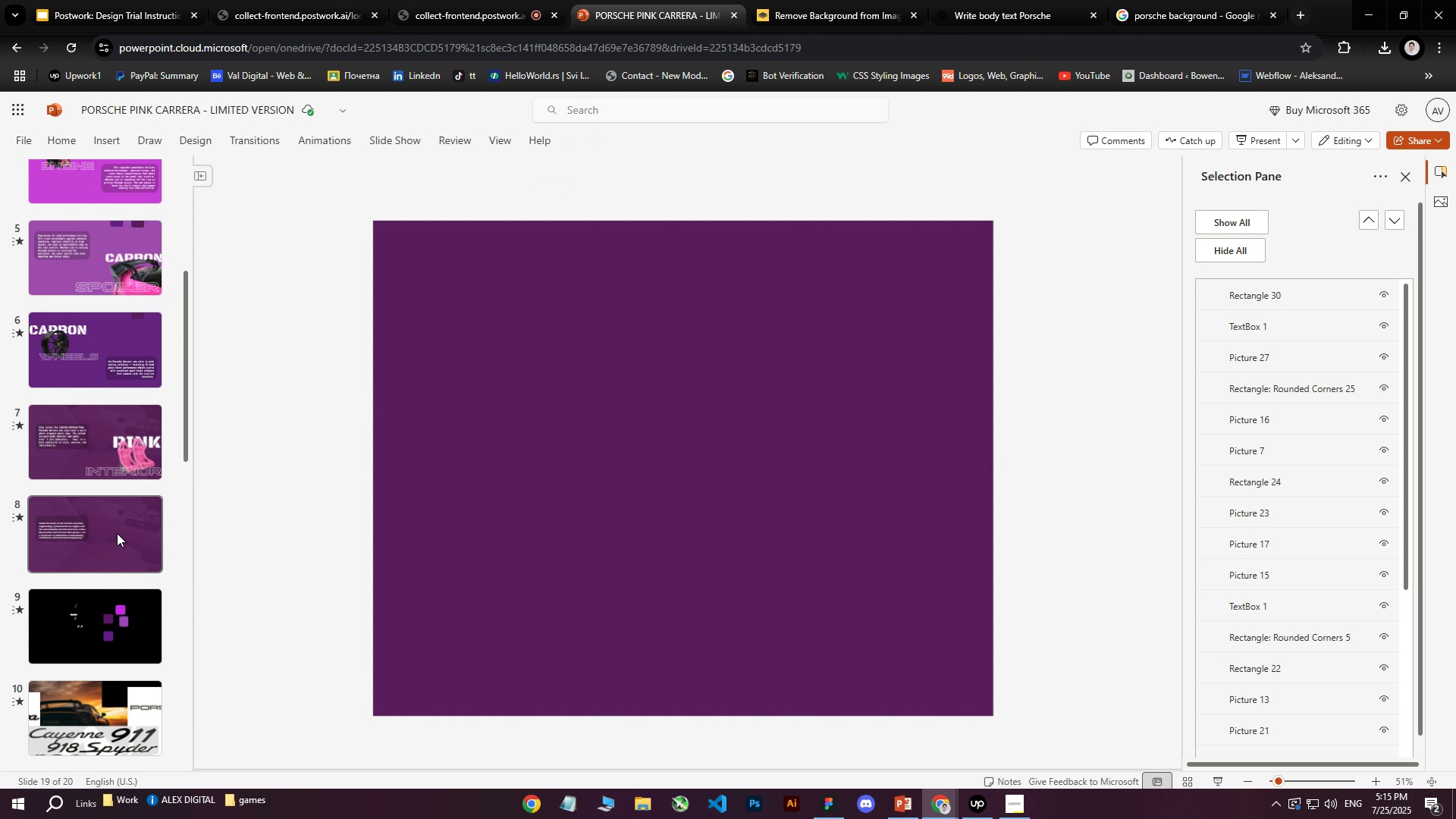 
left_click([128, 440])
 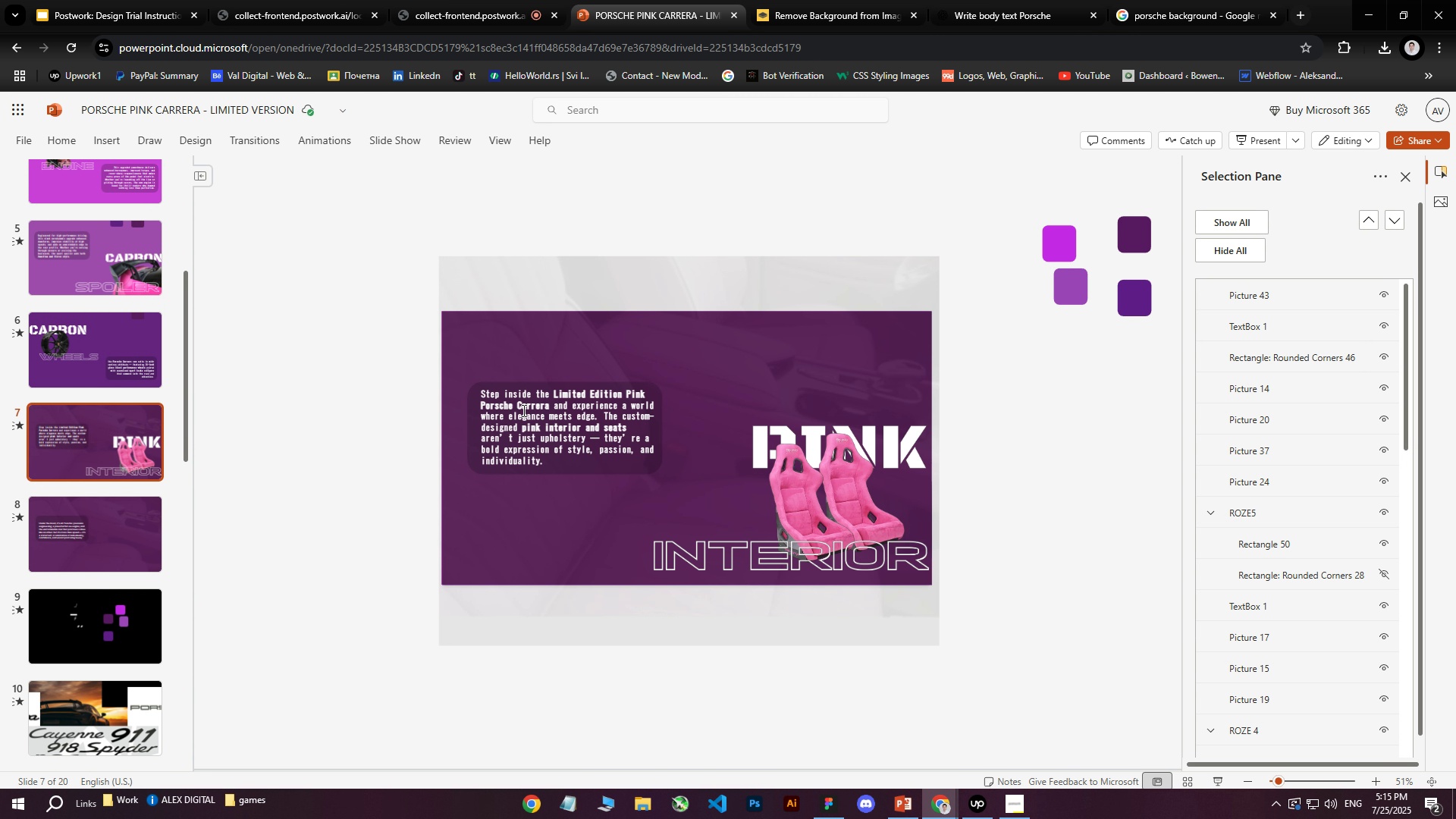 
left_click([524, 410])
 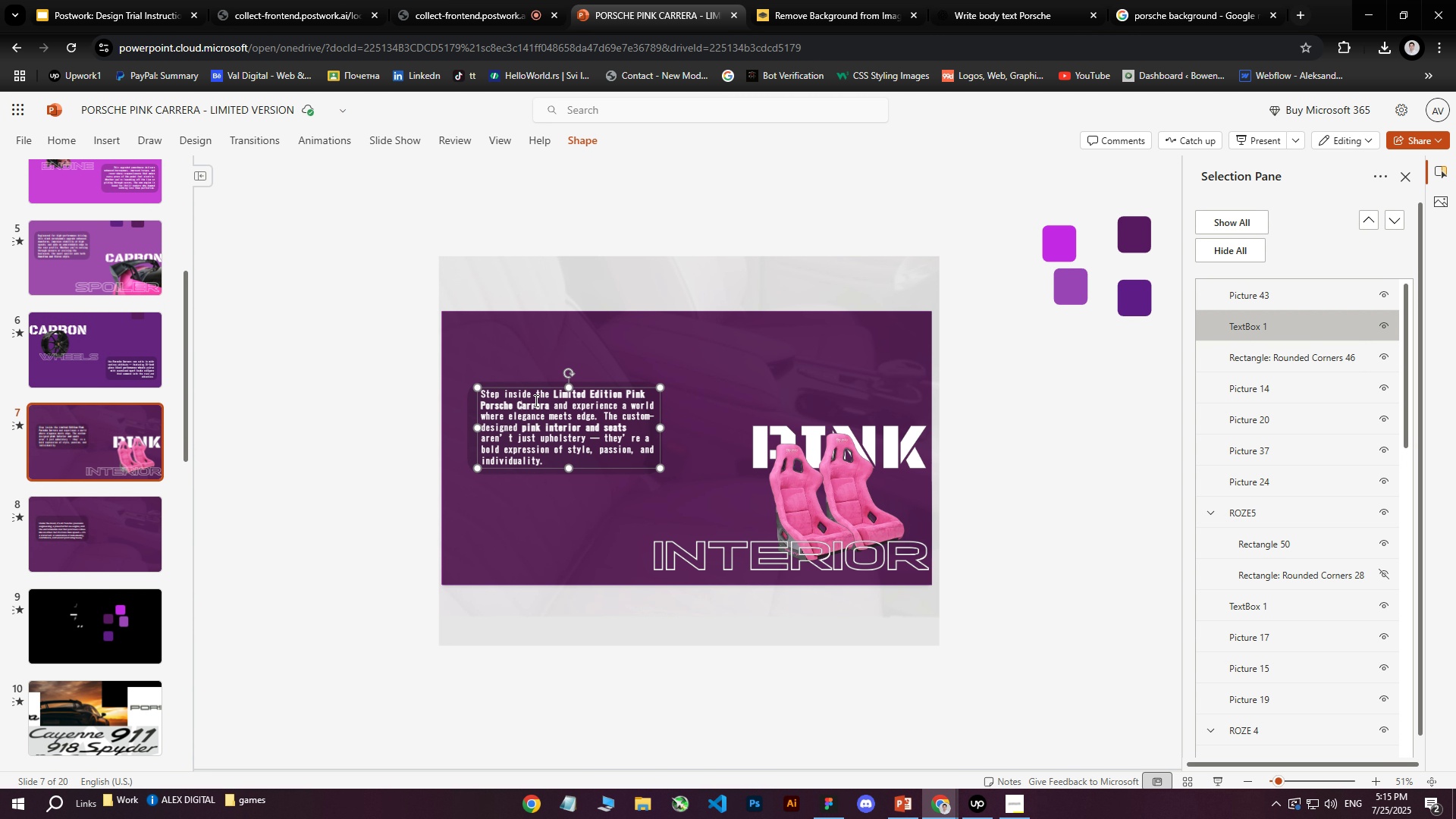 
hold_key(key=ShiftLeft, duration=1.5)
left_click([548, 382])
 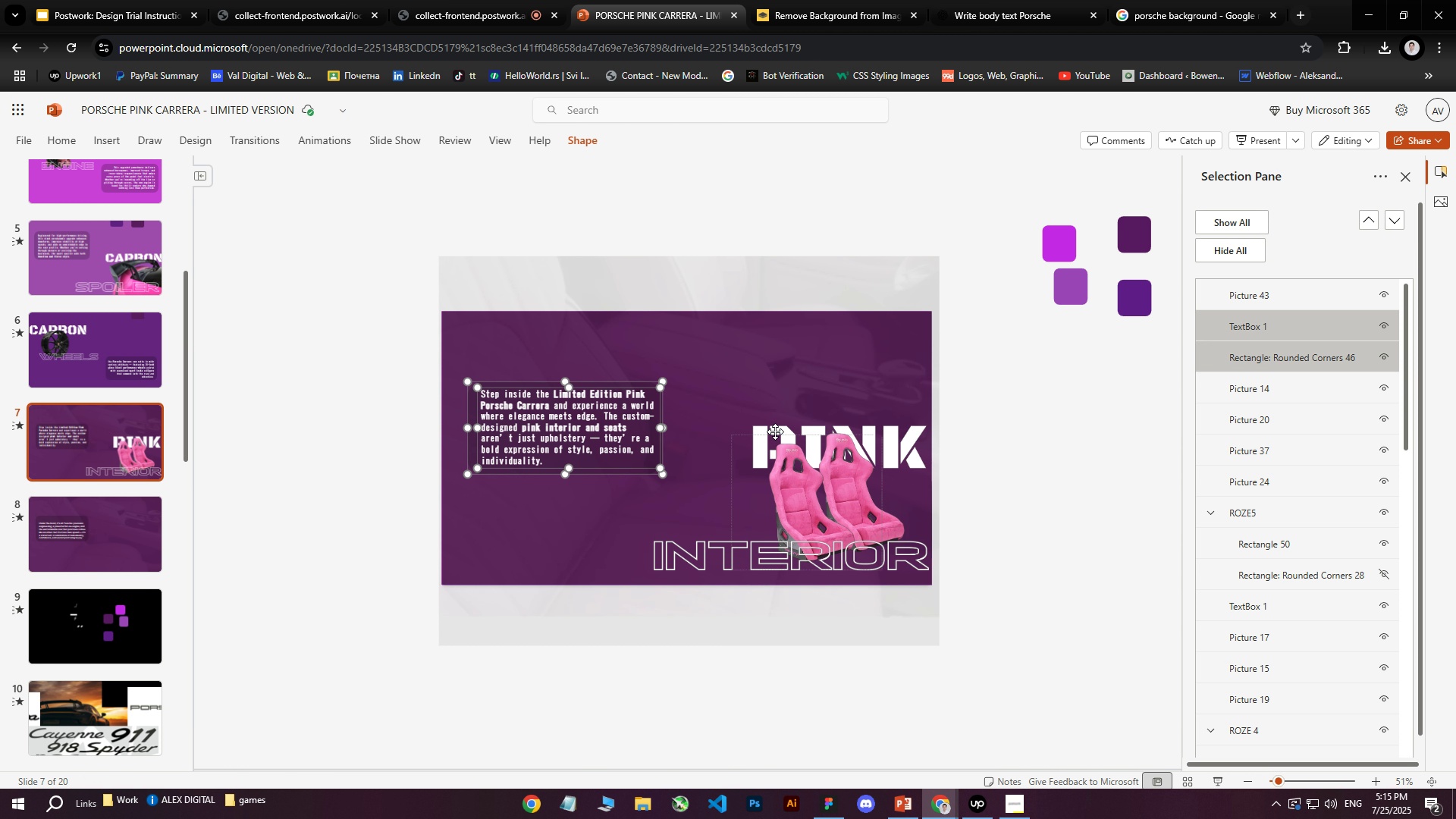 
hold_key(key=ShiftLeft, duration=1.38)
left_click([776, 429])
 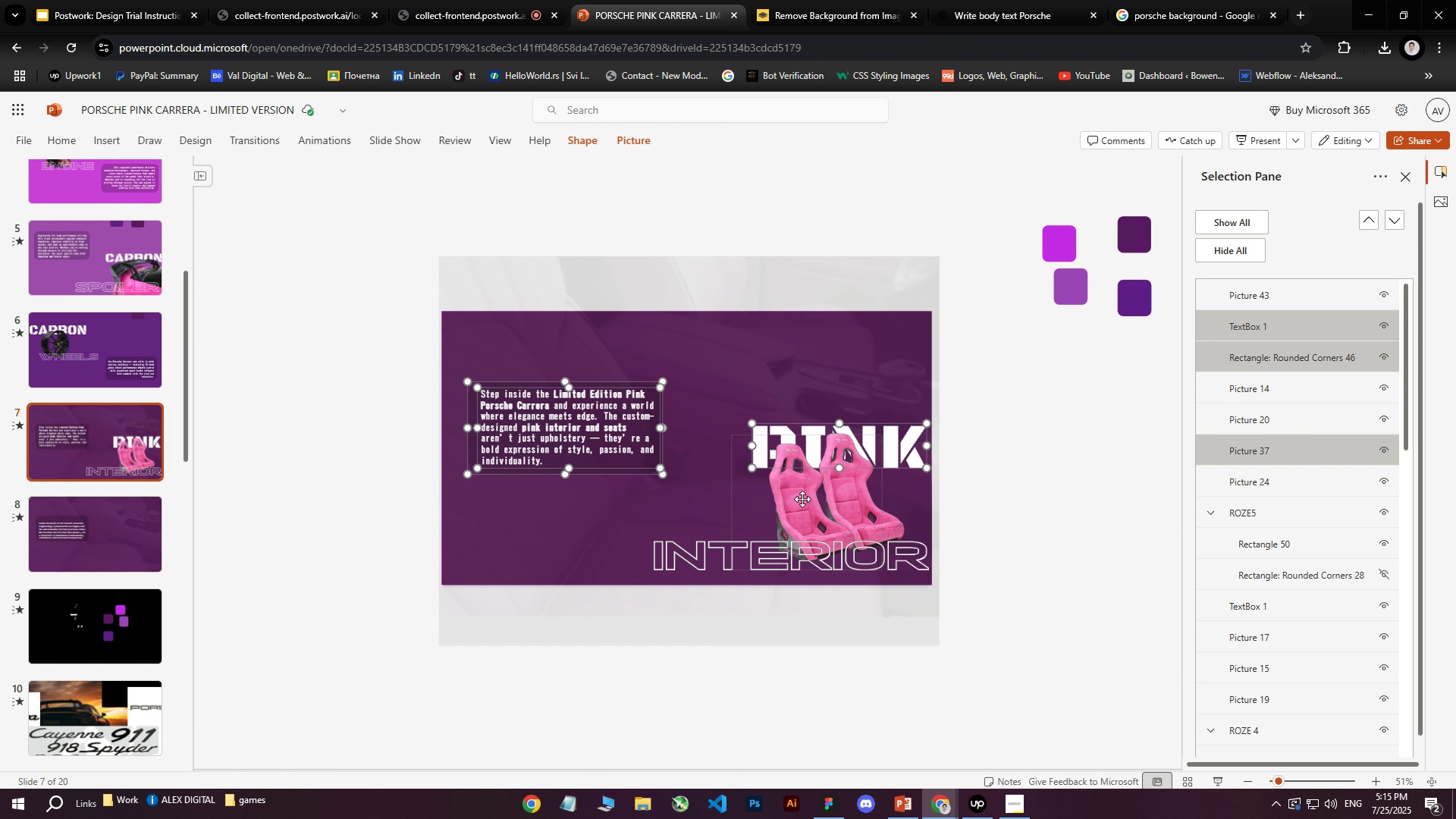 
double_click([802, 499])
 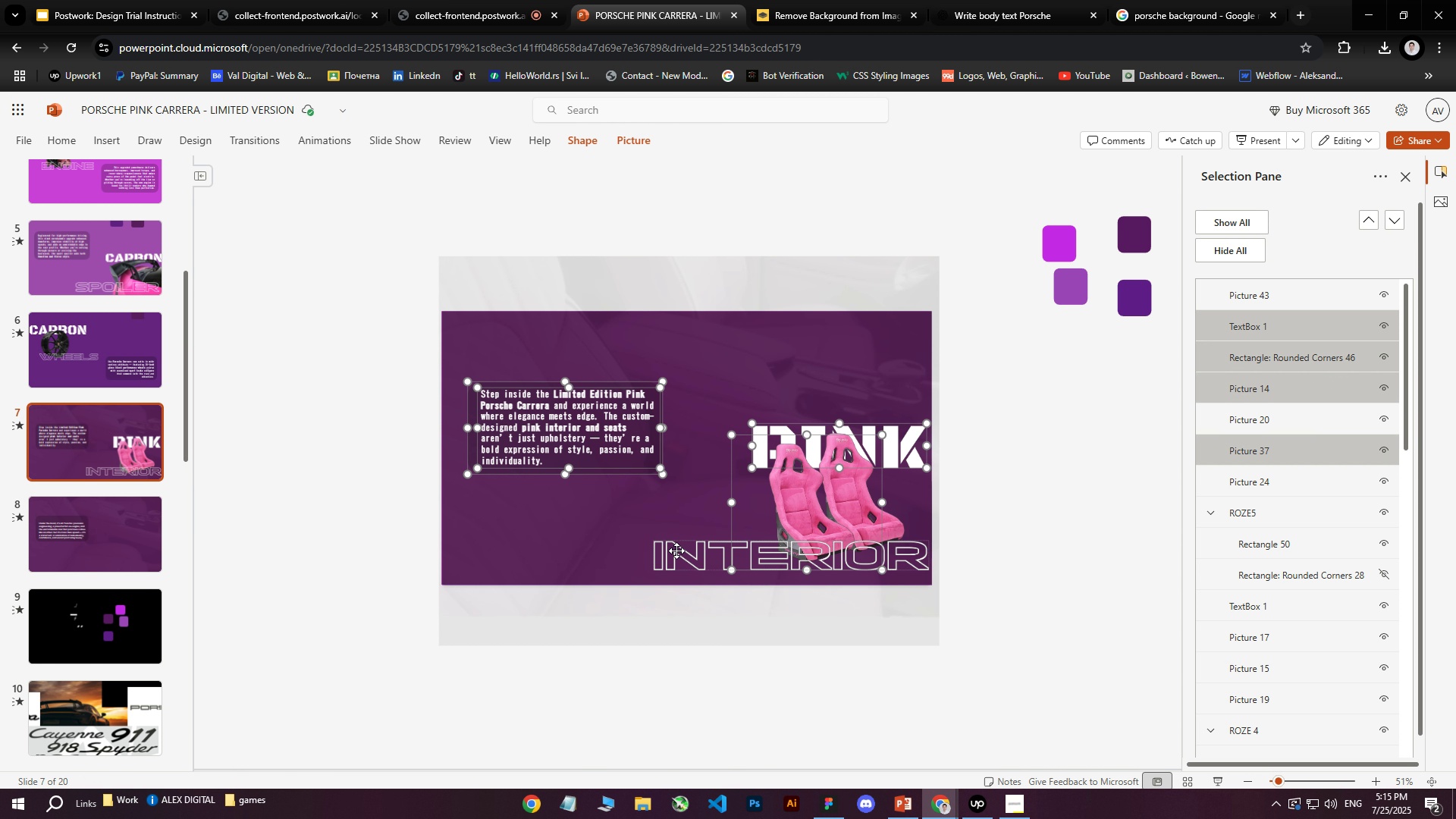 
triple_click([676, 551])
 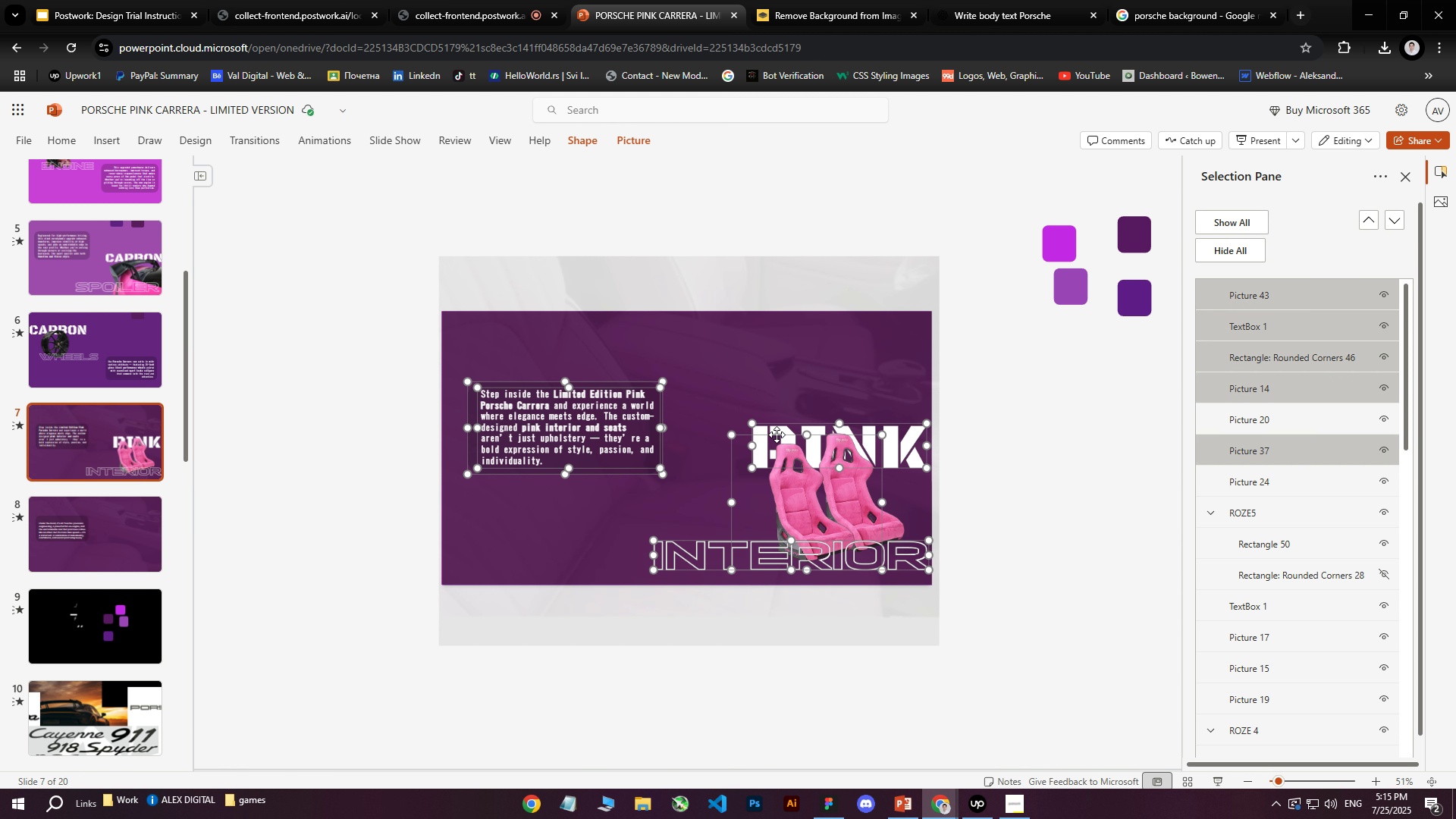 
right_click([777, 435])
 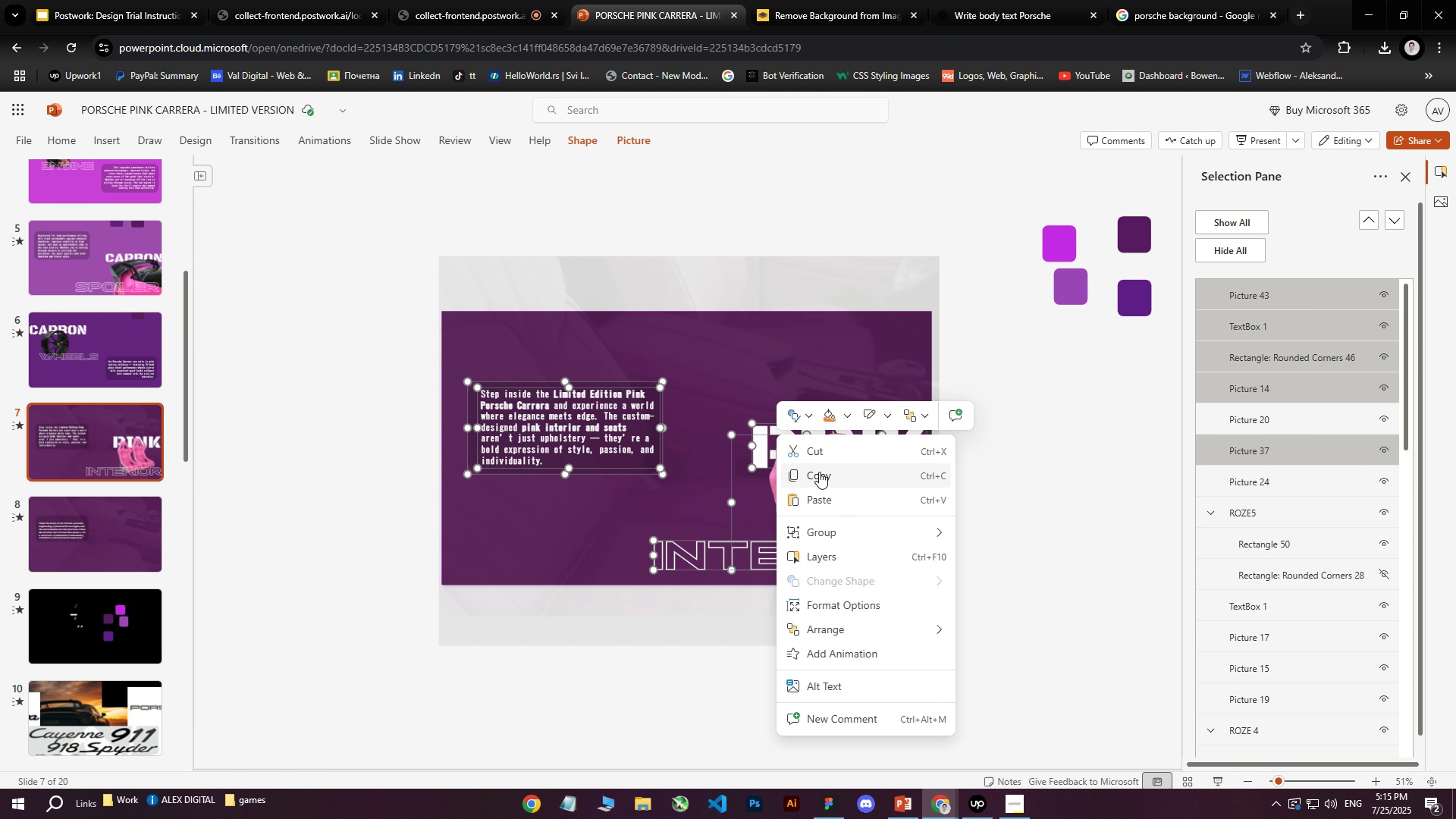 
left_click([817, 475])
 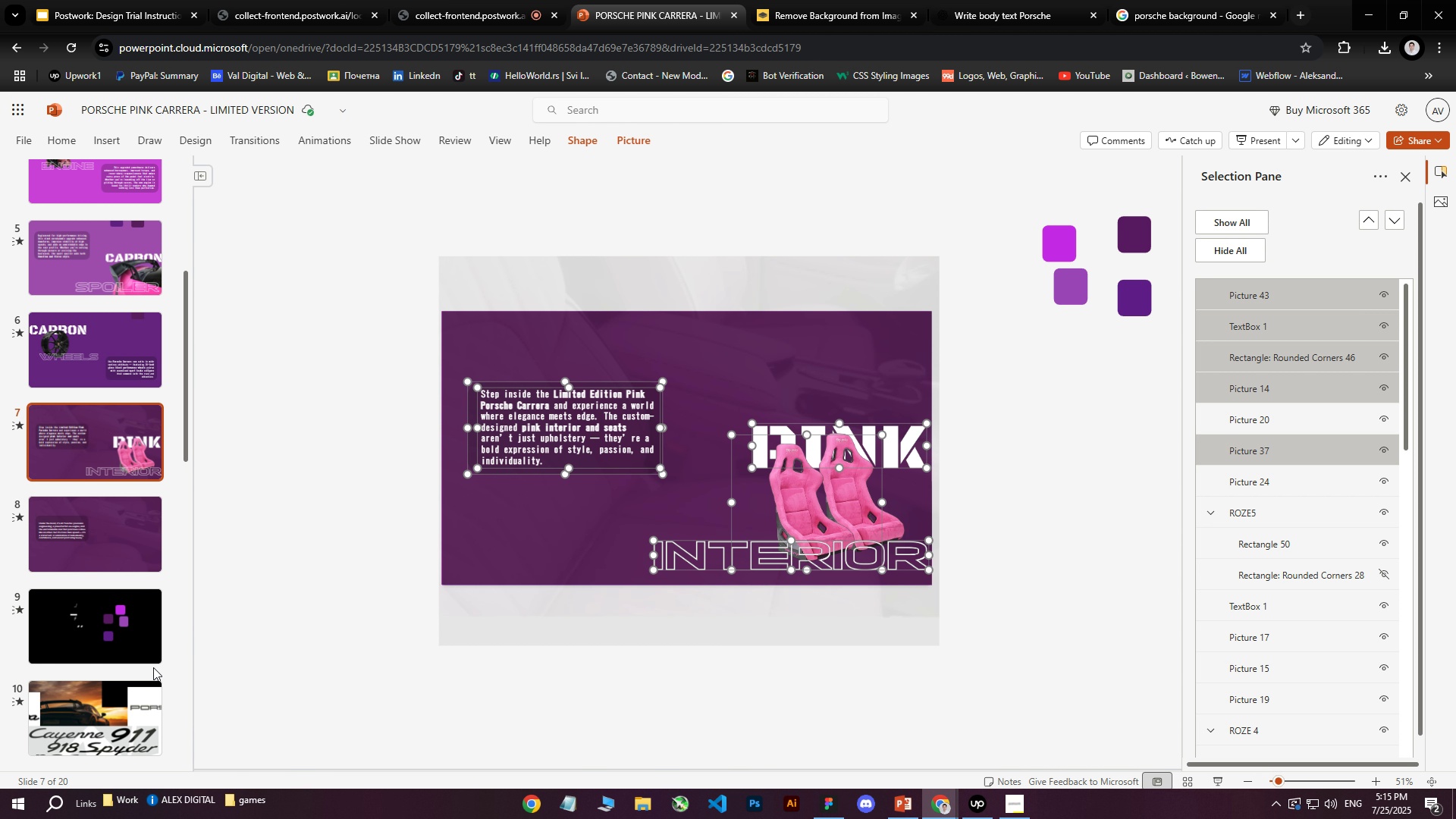 
scroll: coordinate [103, 648], scroll_direction: down, amount: 19.0
 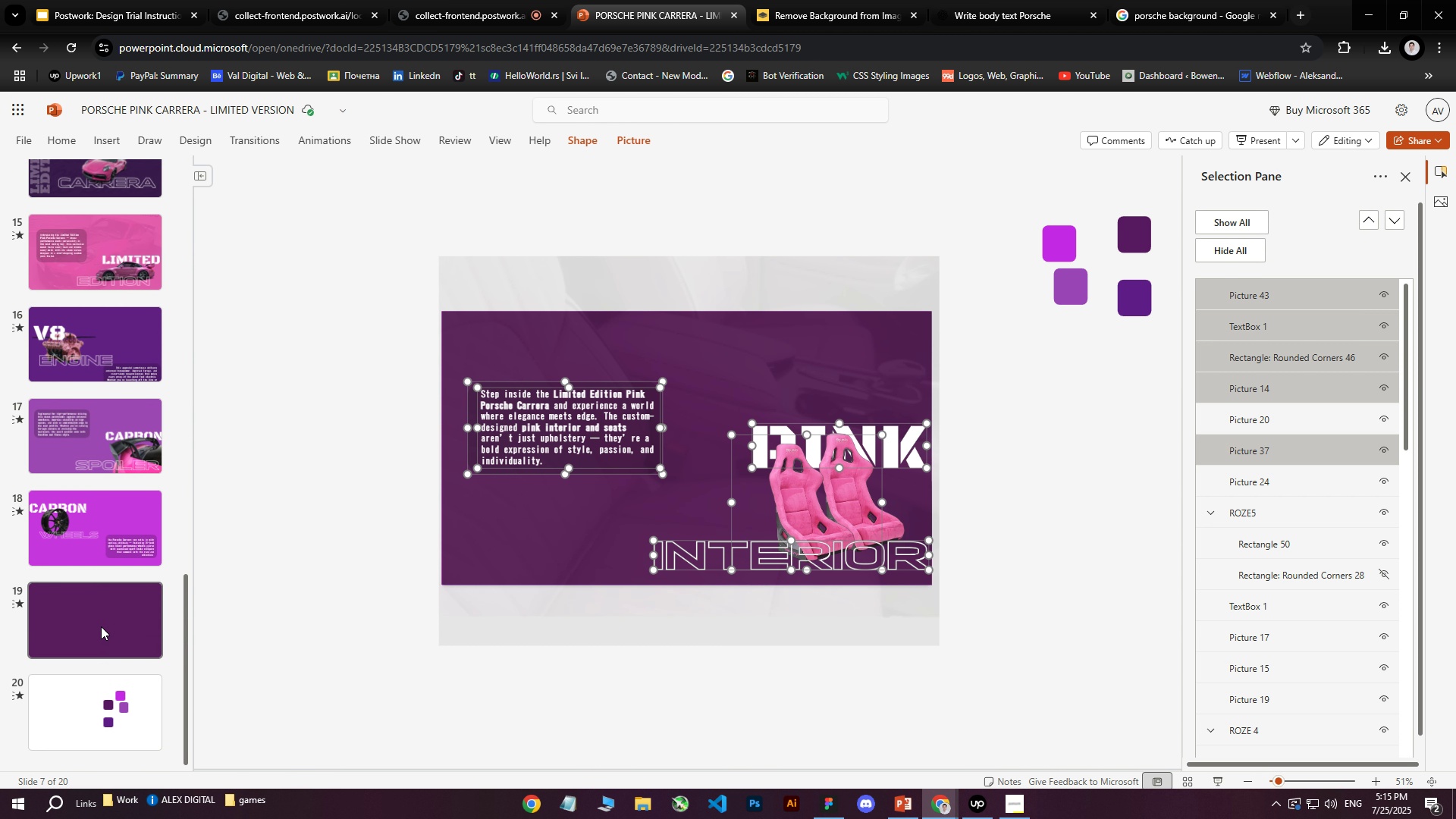 
left_click([101, 626])
 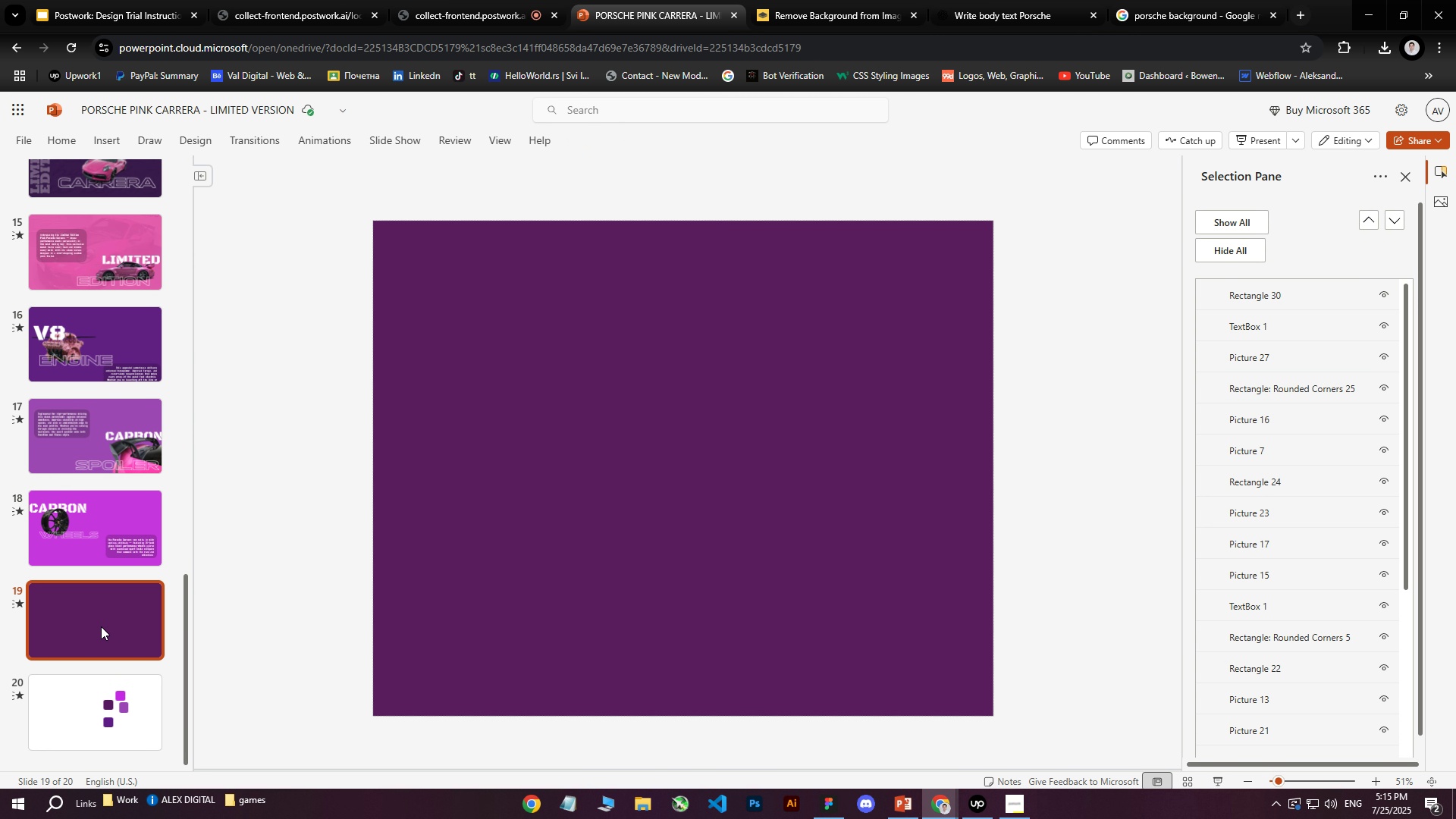 
key(Control+V)
 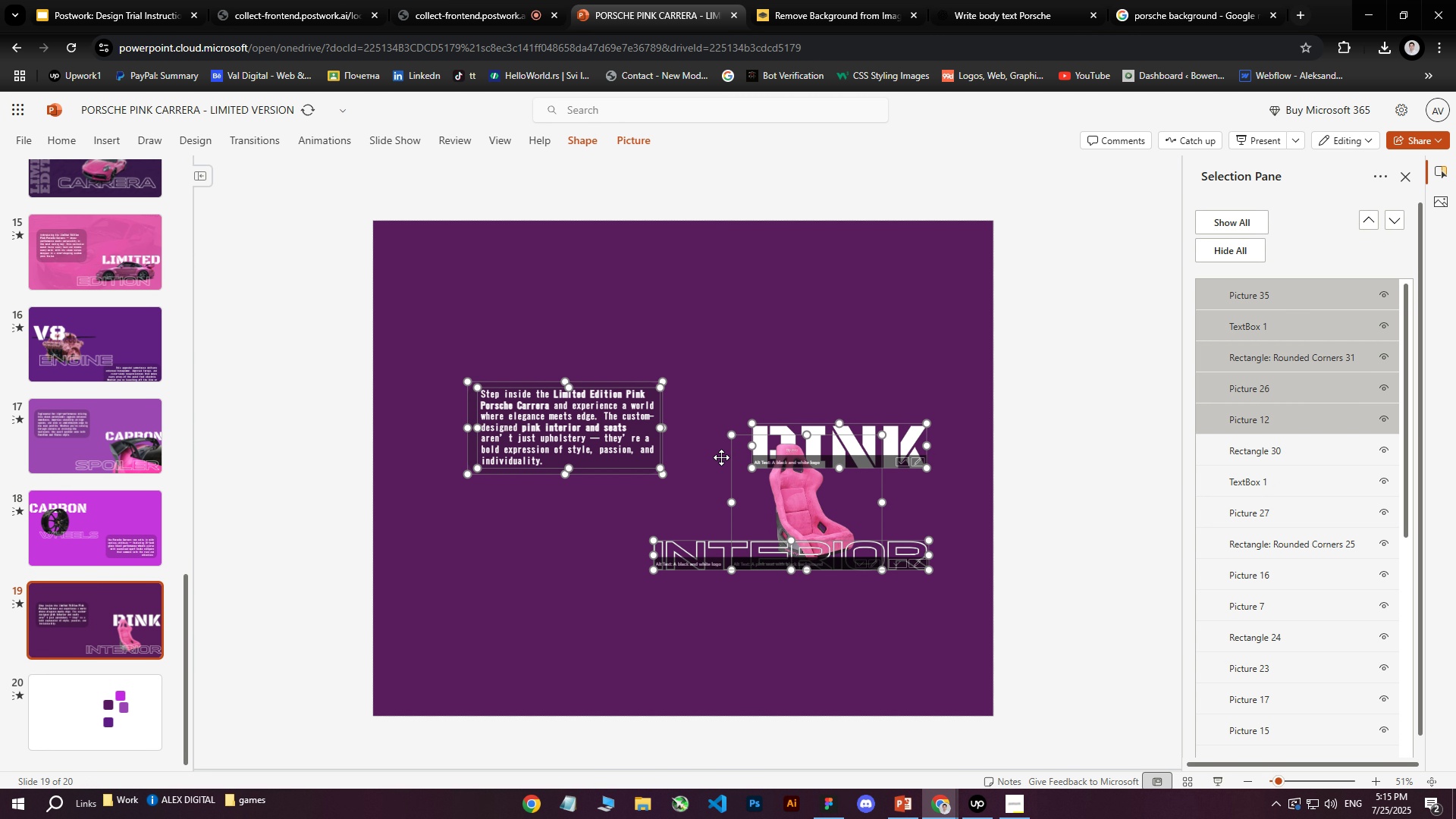 
left_click([1015, 347])
 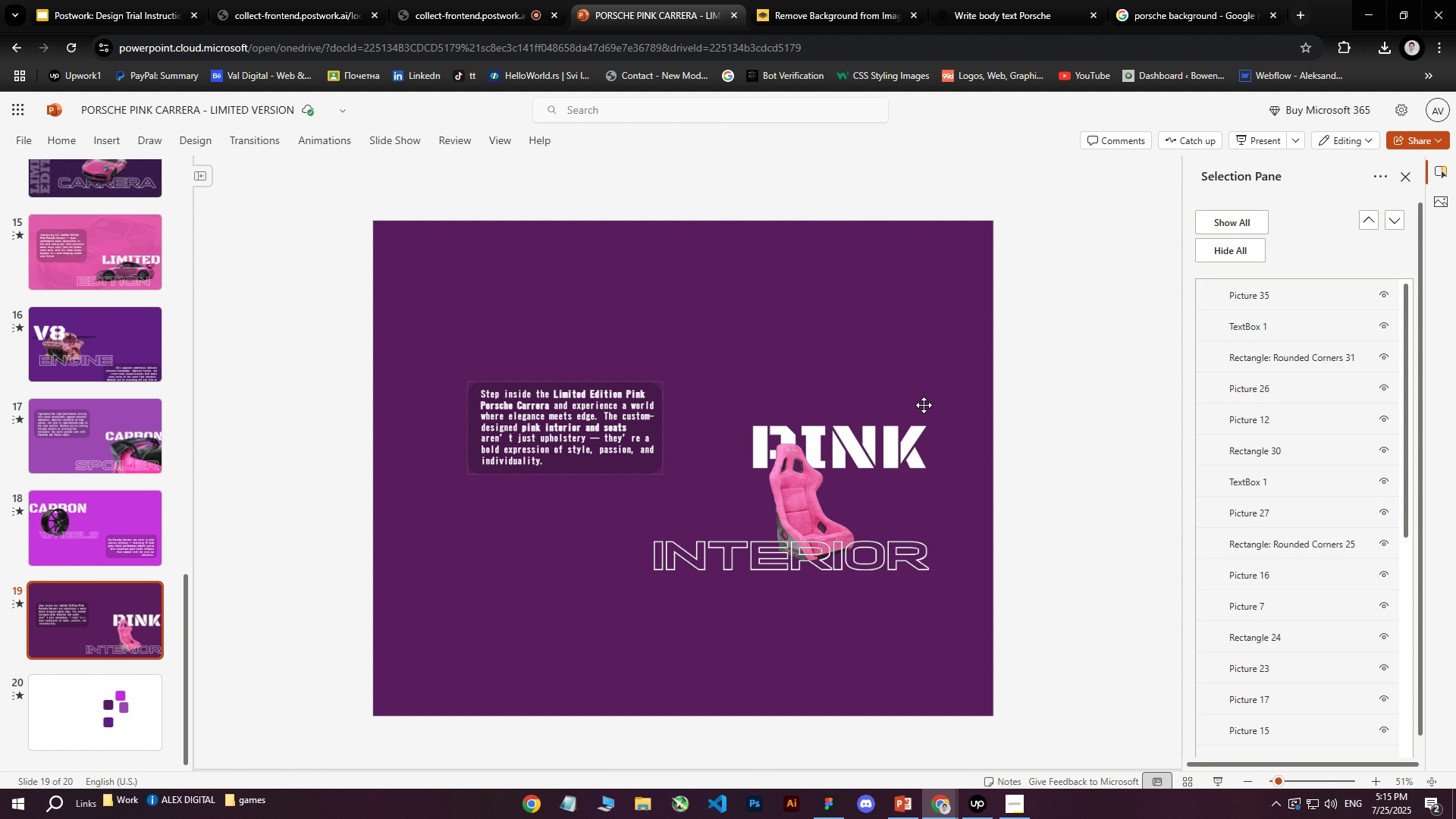 
left_click([808, 494])
 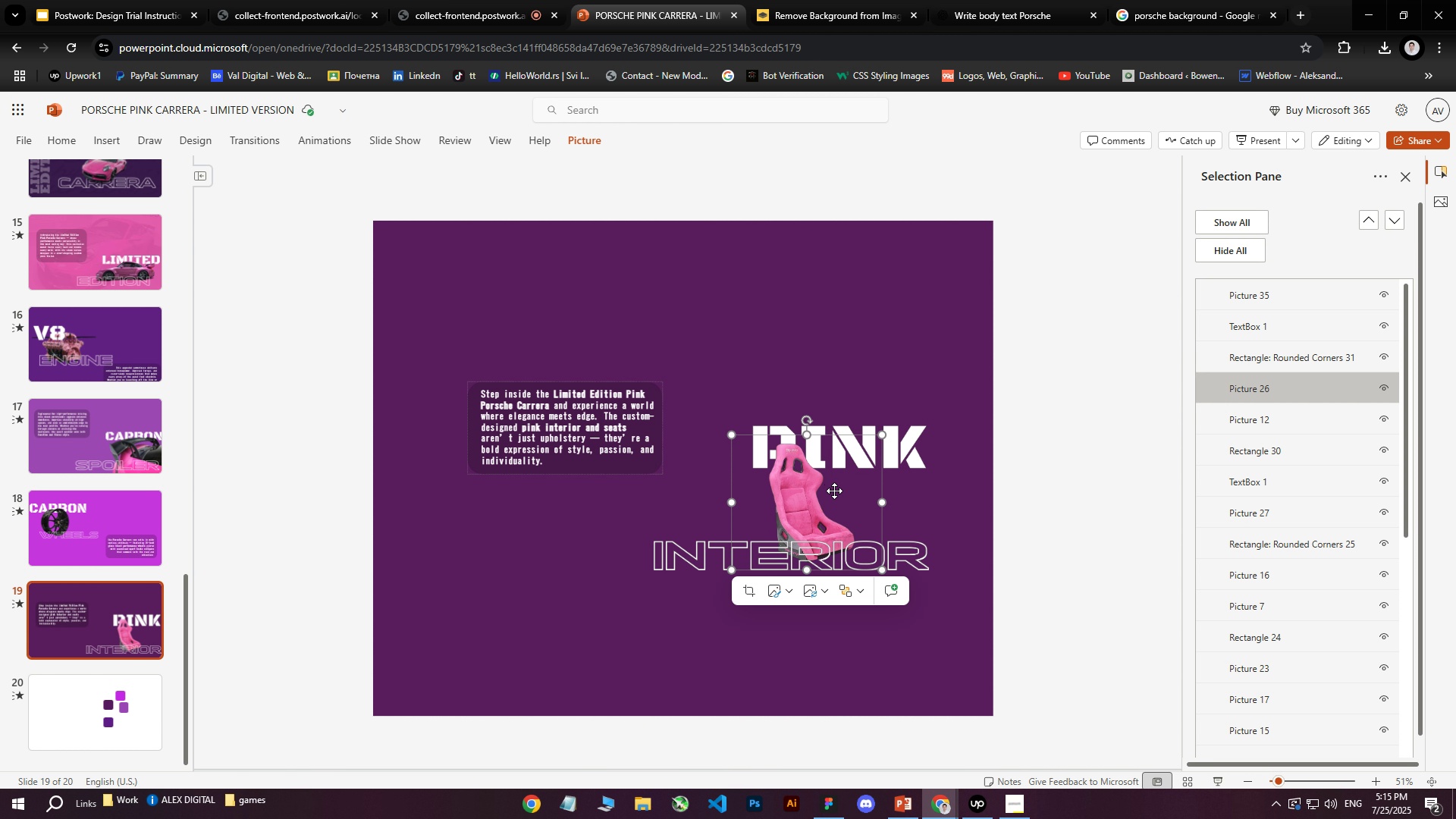 
key(Control+ControlLeft)
 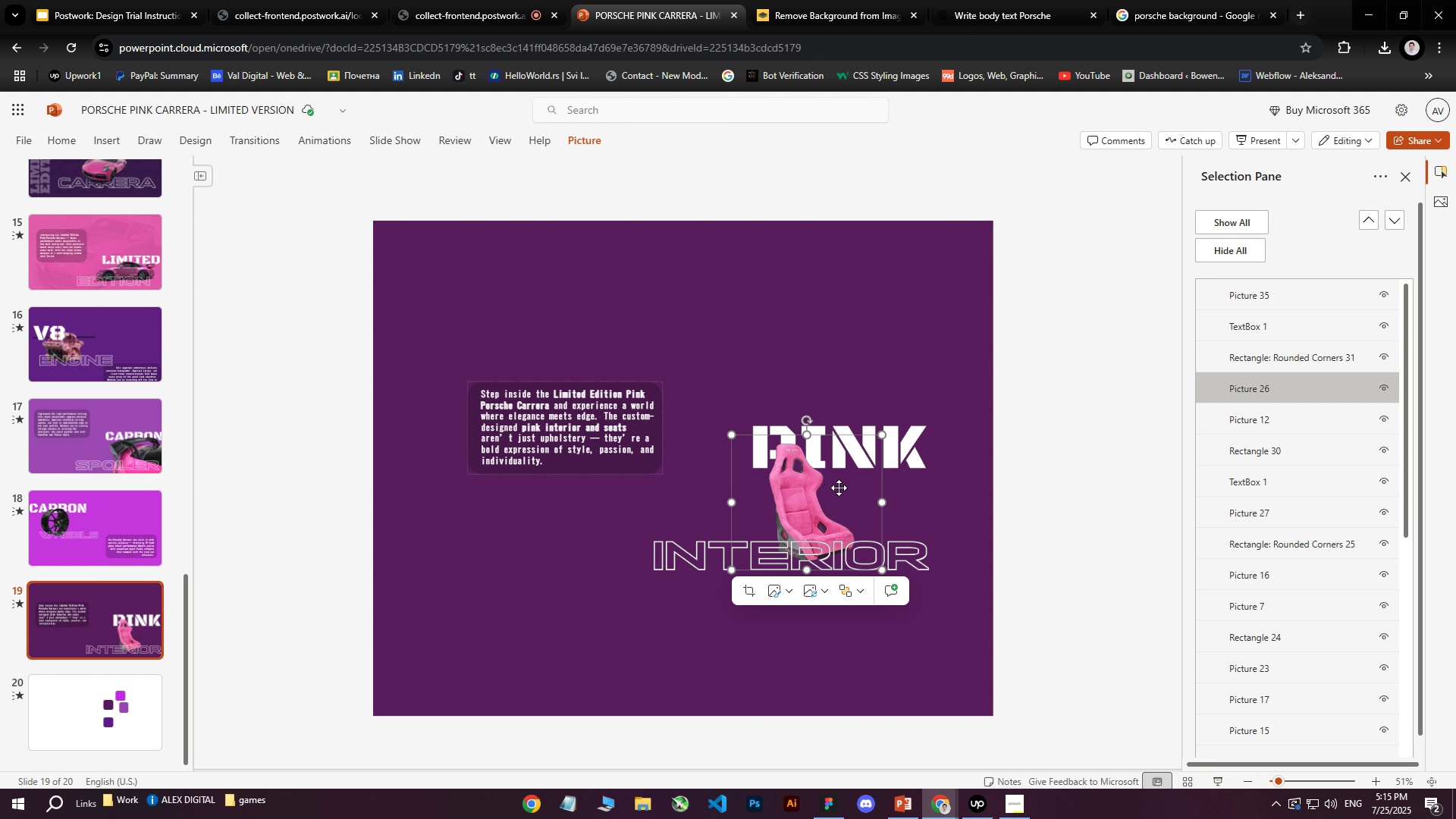 
key(Control+D)
 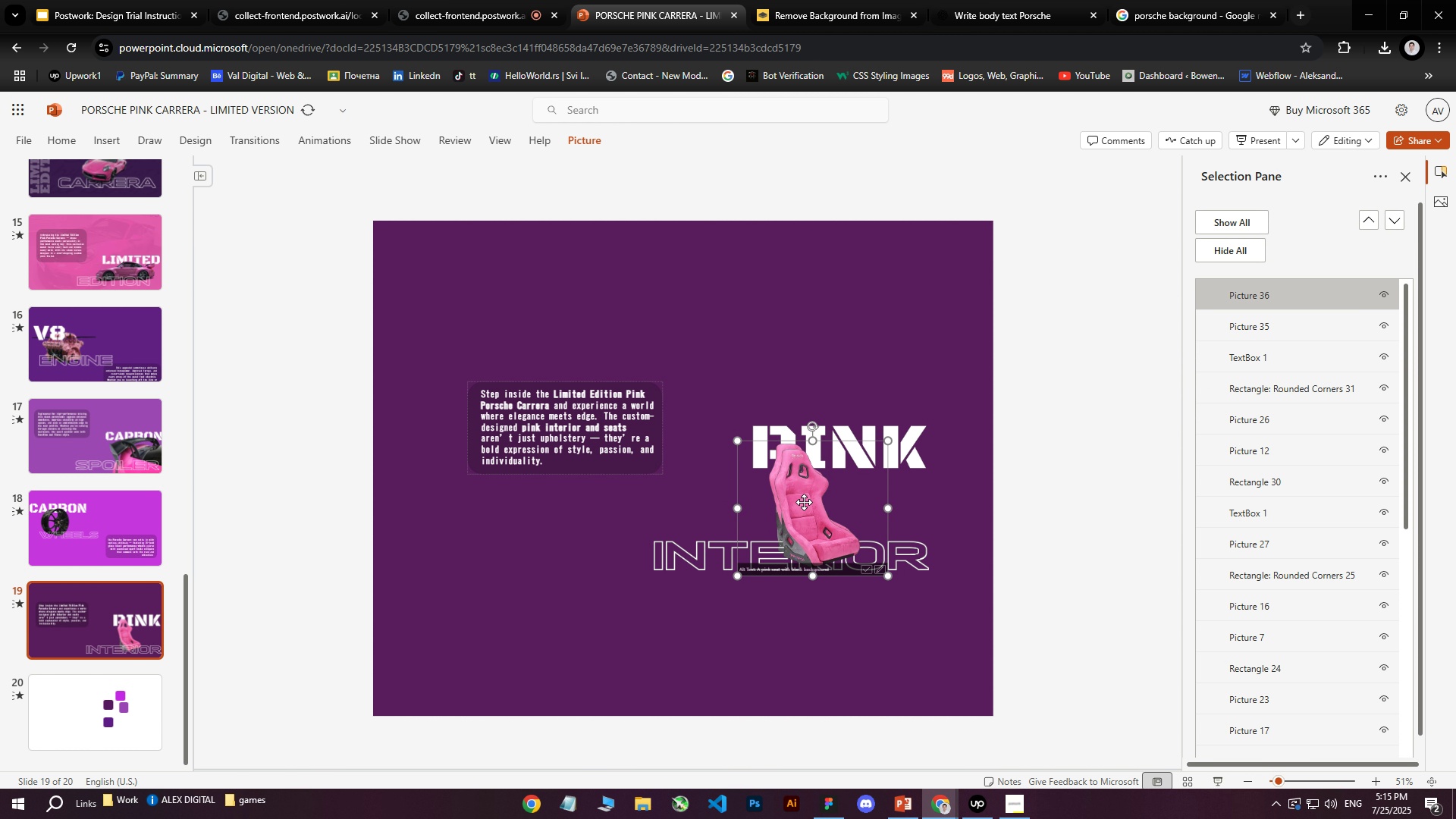 
left_click_drag(start_coordinate=[807, 495], to_coordinate=[841, 484])
 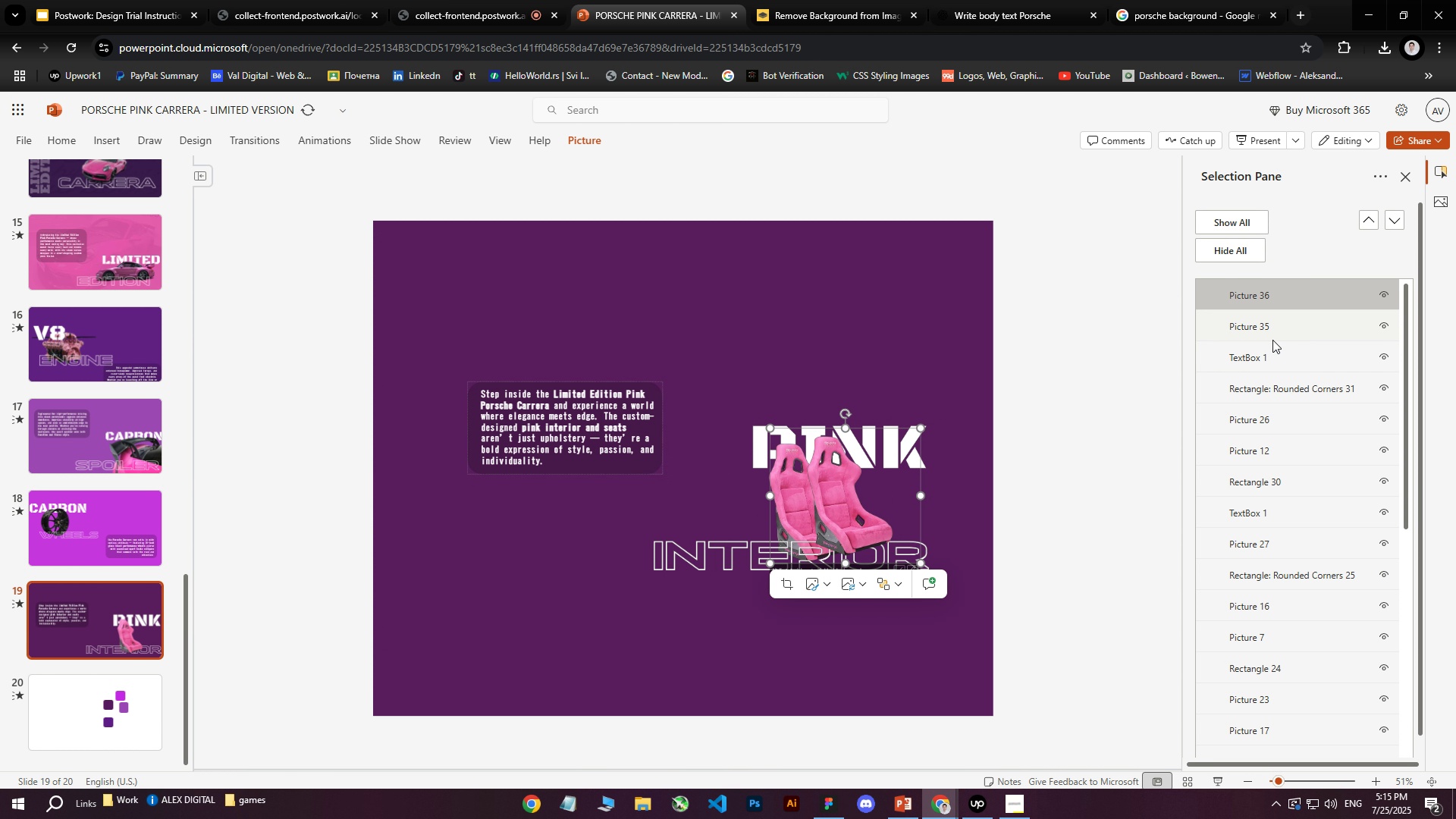 
left_click_drag(start_coordinate=[1262, 329], to_coordinate=[1260, 291])
 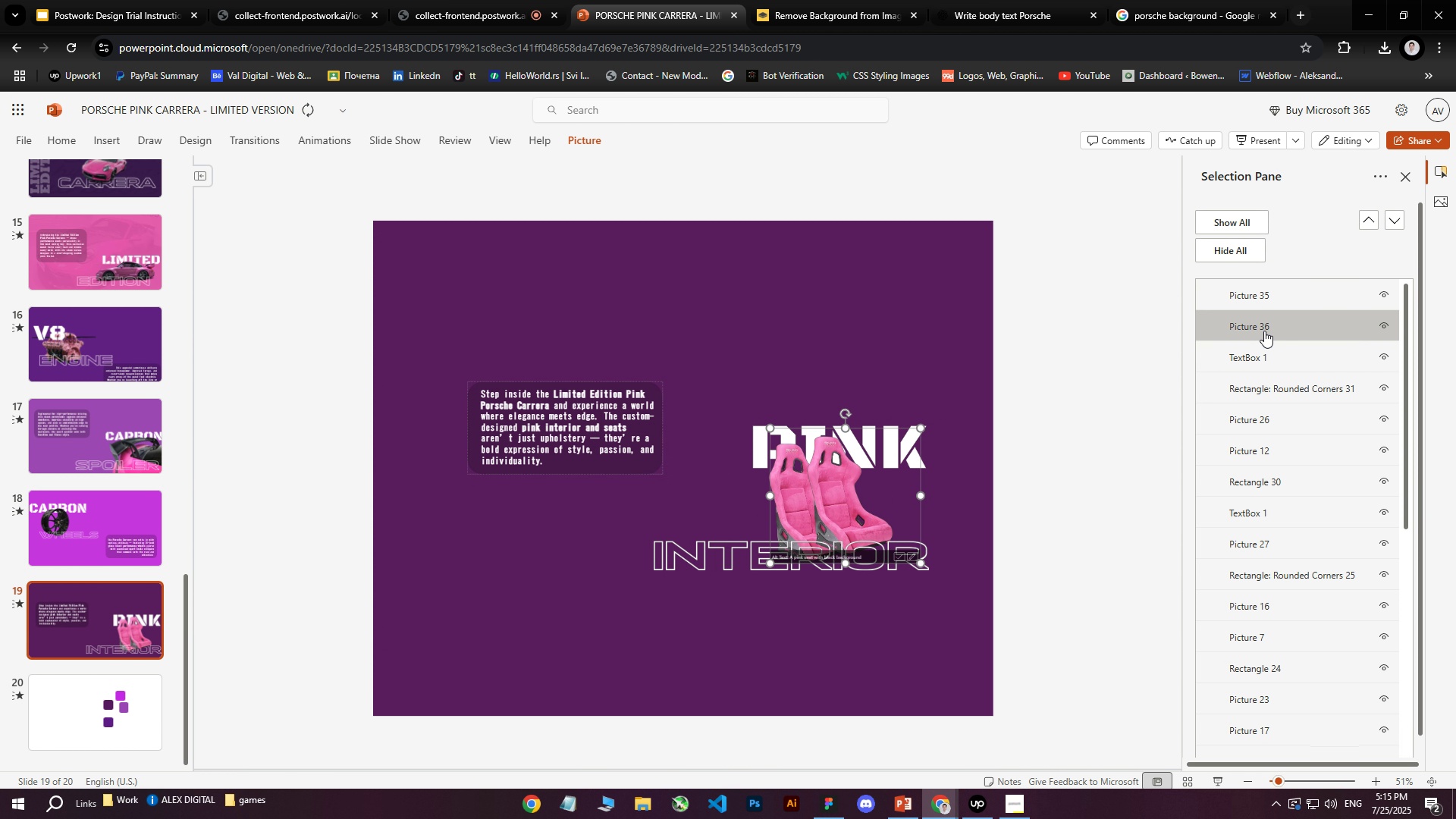 
left_click_drag(start_coordinate=[1254, 355], to_coordinate=[1256, 345])
 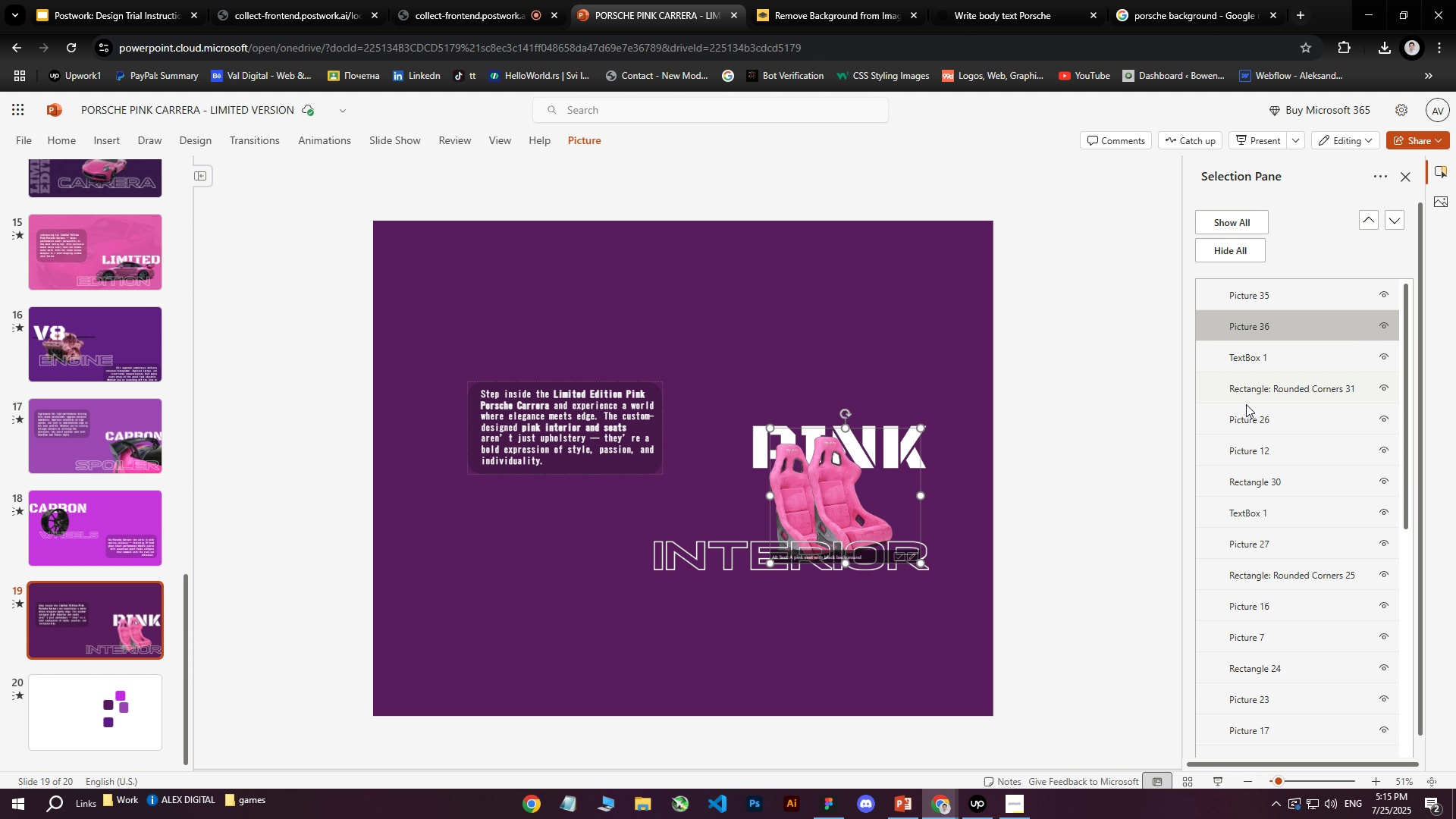 
left_click_drag(start_coordinate=[1244, 416], to_coordinate=[1259, 294])
 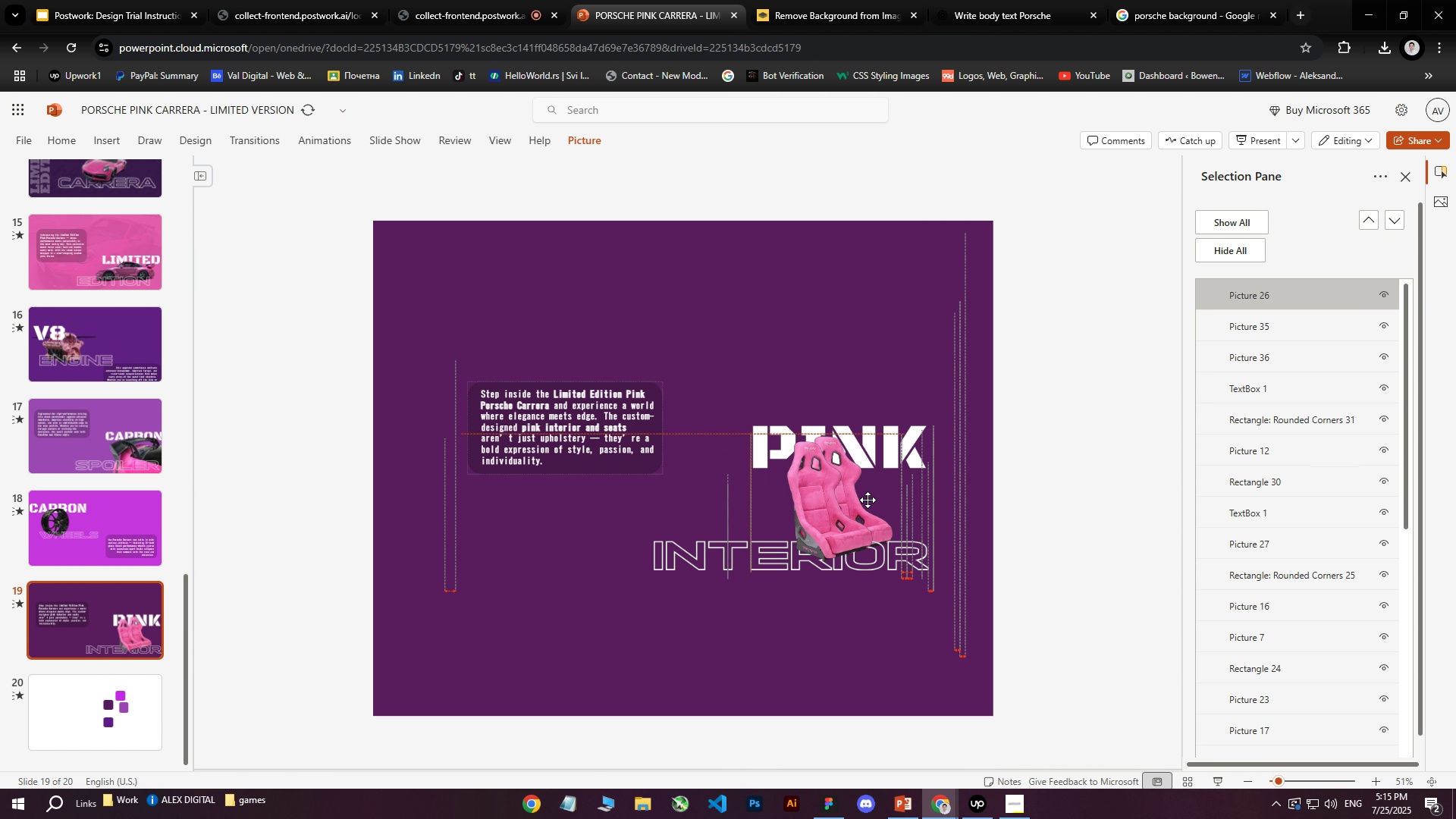 
key(Control+ControlLeft)
 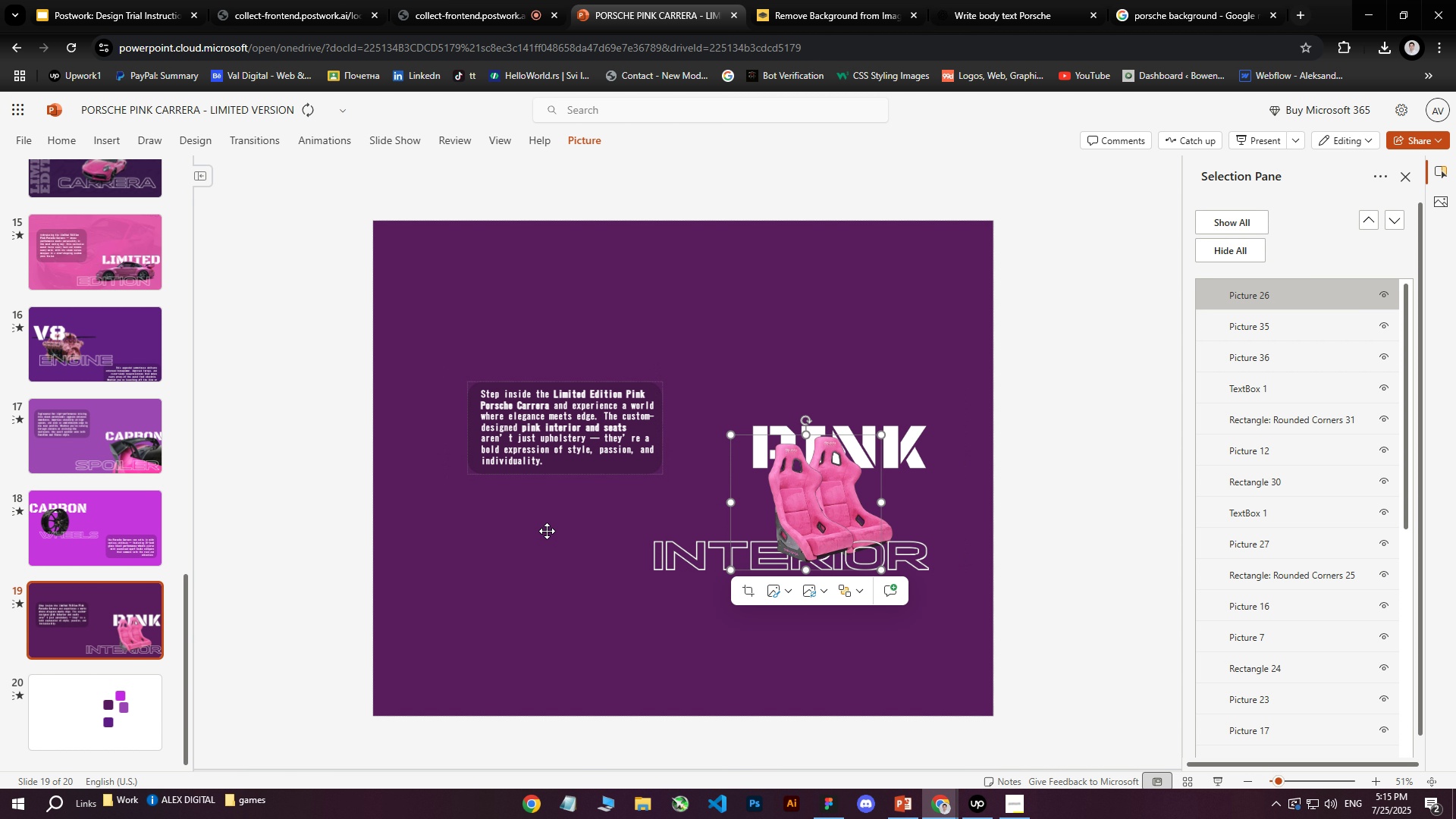 
left_click([271, 531])
 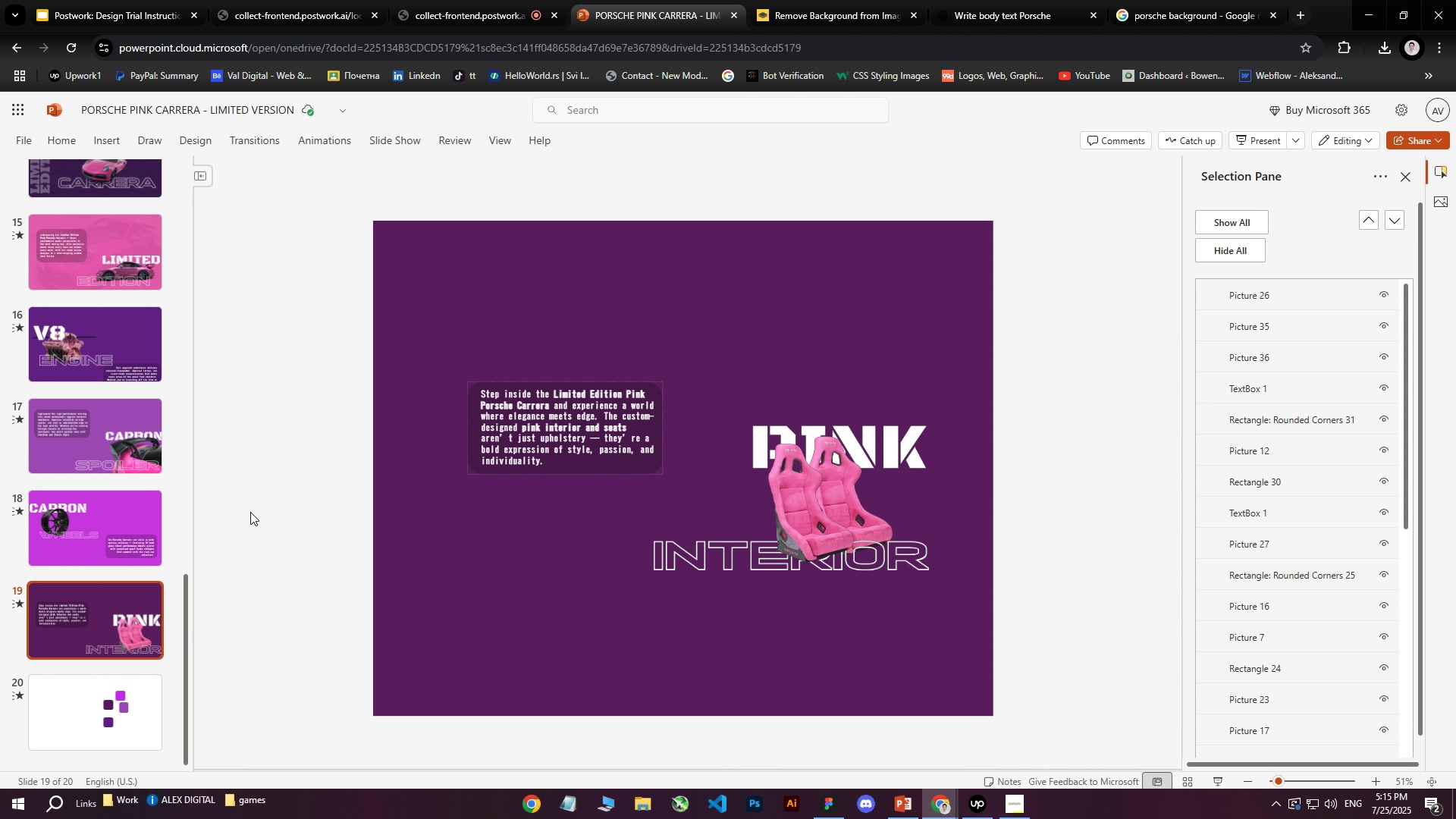 
scroll: coordinate [96, 495], scroll_direction: up, amount: 4.0
 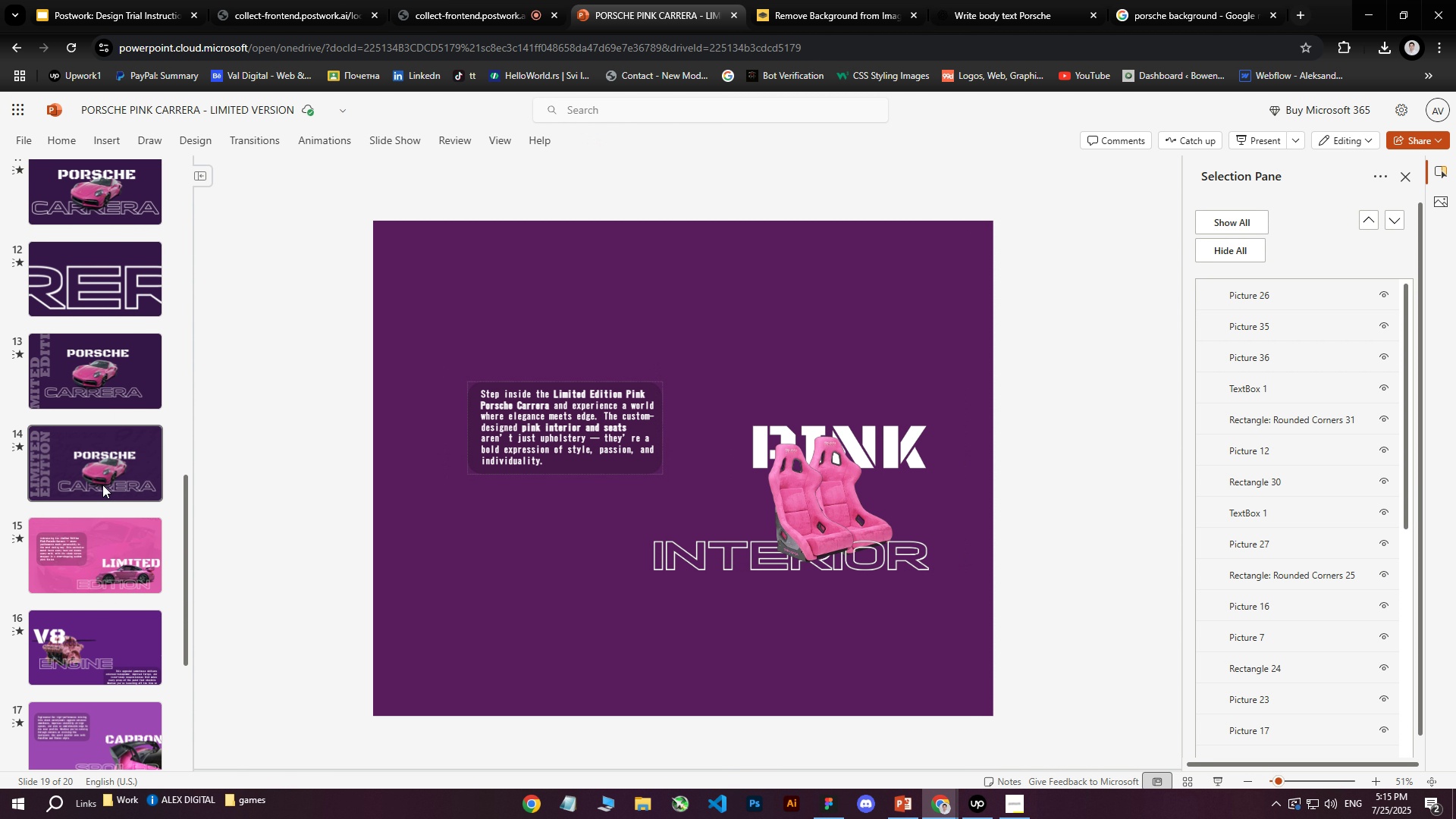 
left_click([99, 466])
 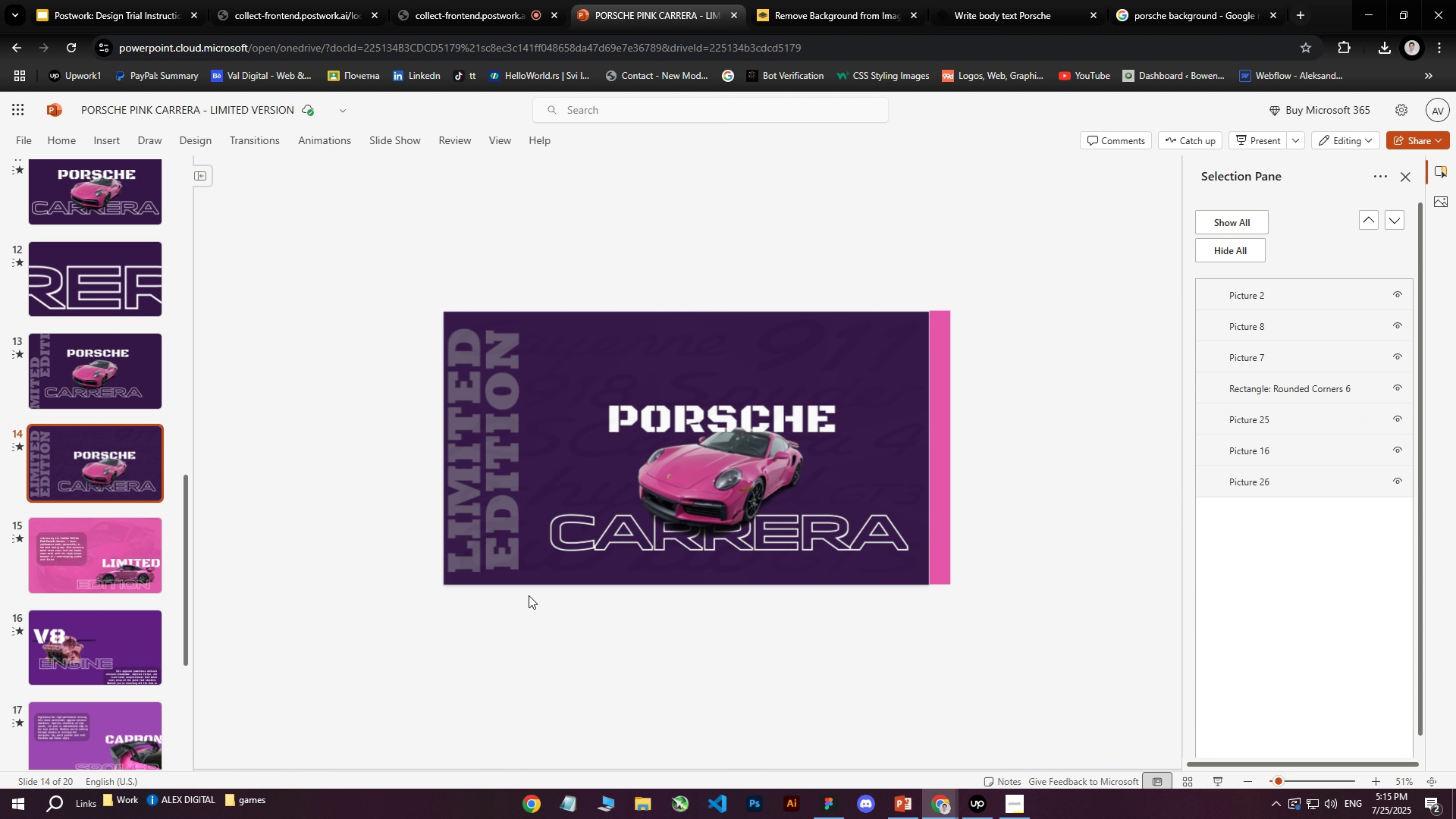 
wait(8.42)
 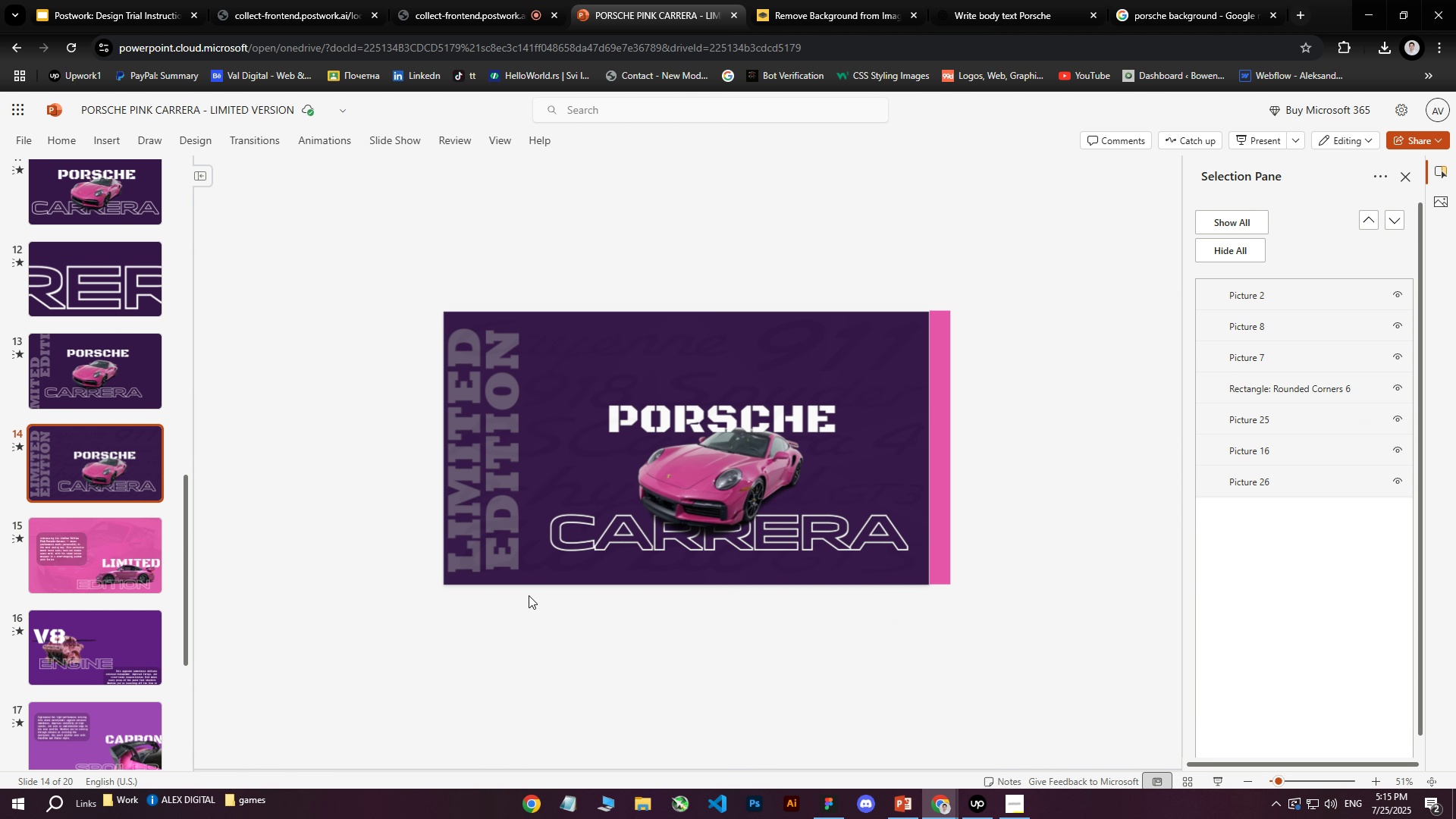 
left_click([494, 448])
 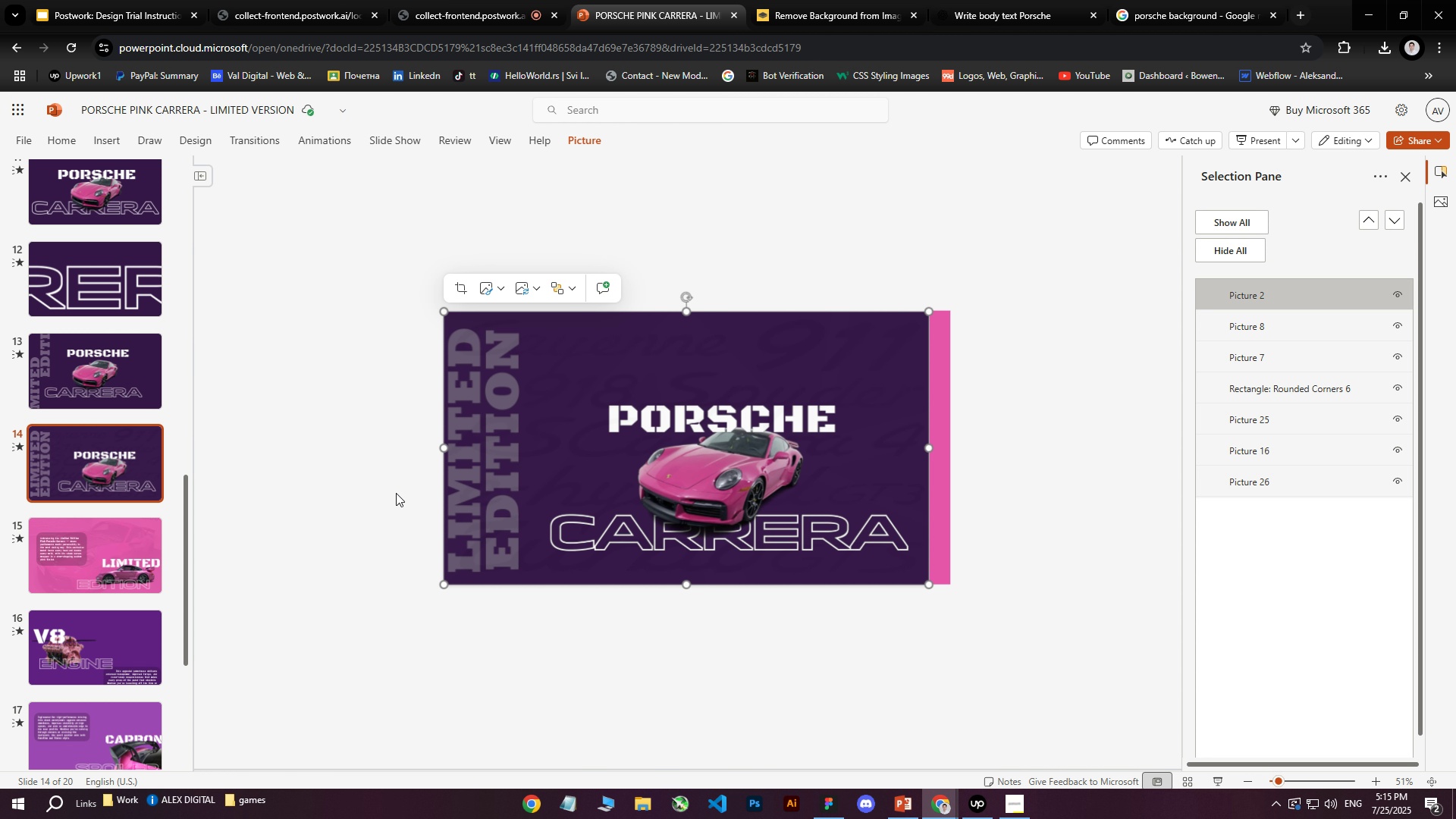 
left_click([332, 494])
 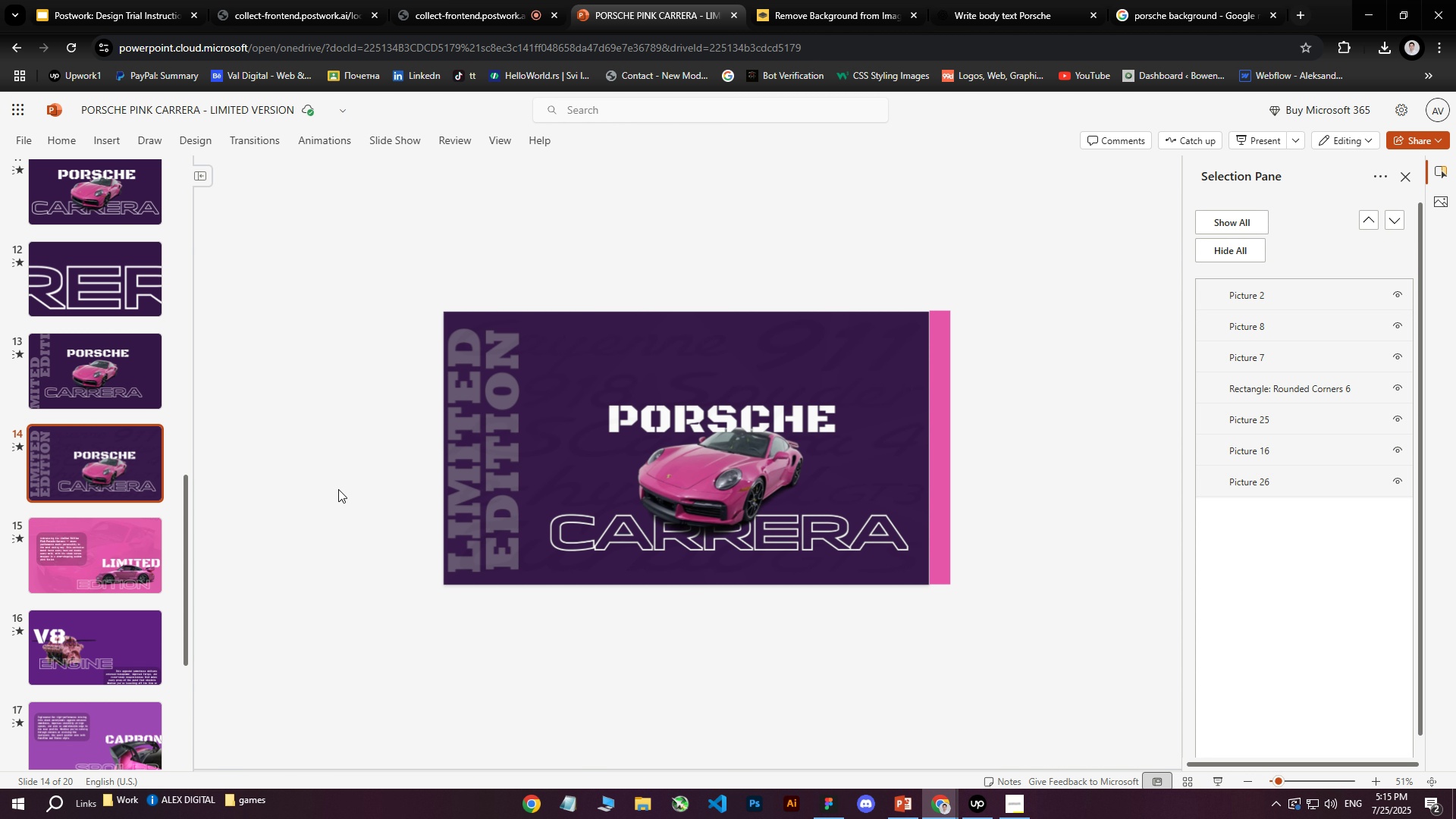 
wait(7.78)
 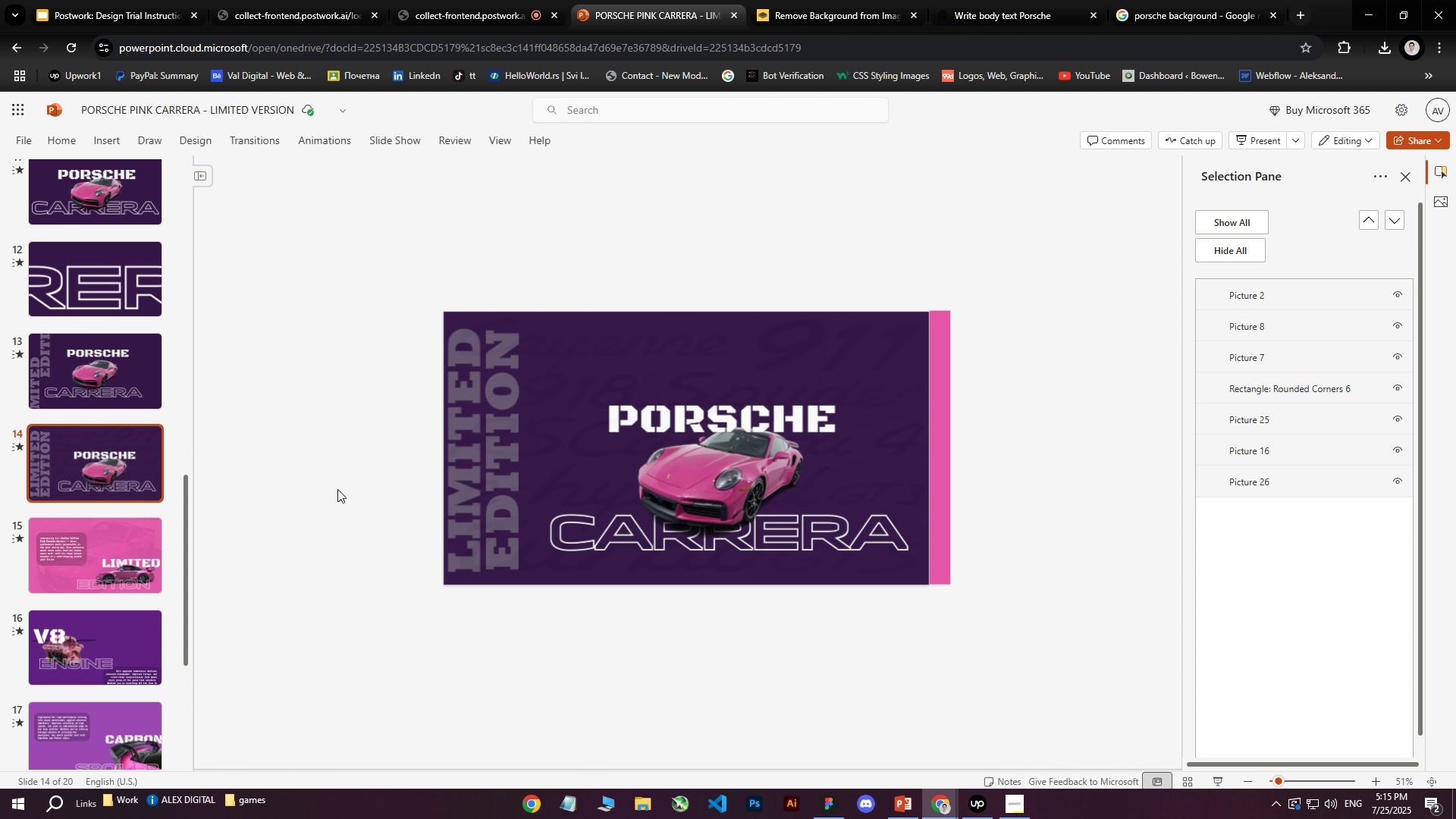 
left_click([739, 411])
 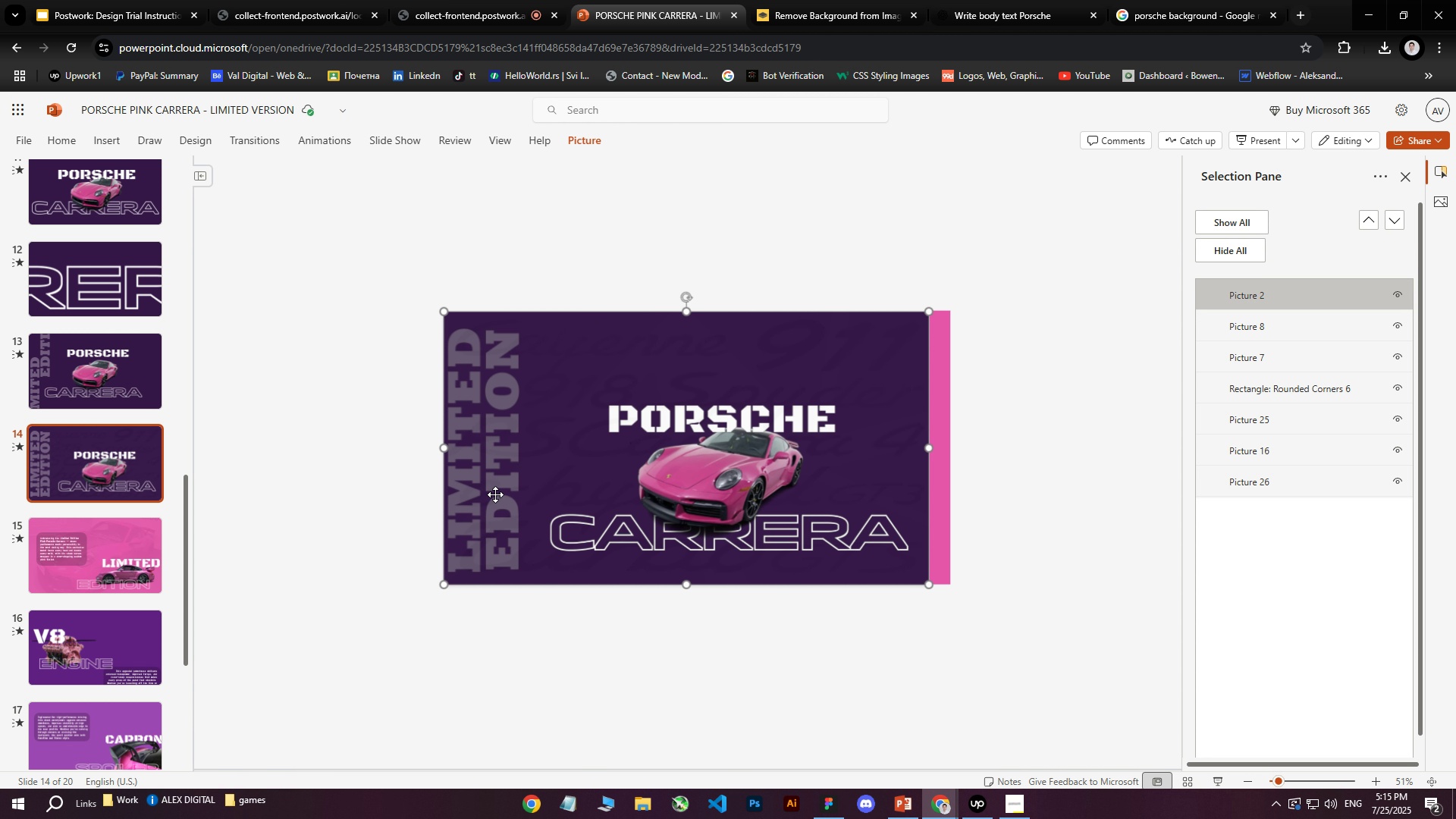 
double_click([495, 494])
 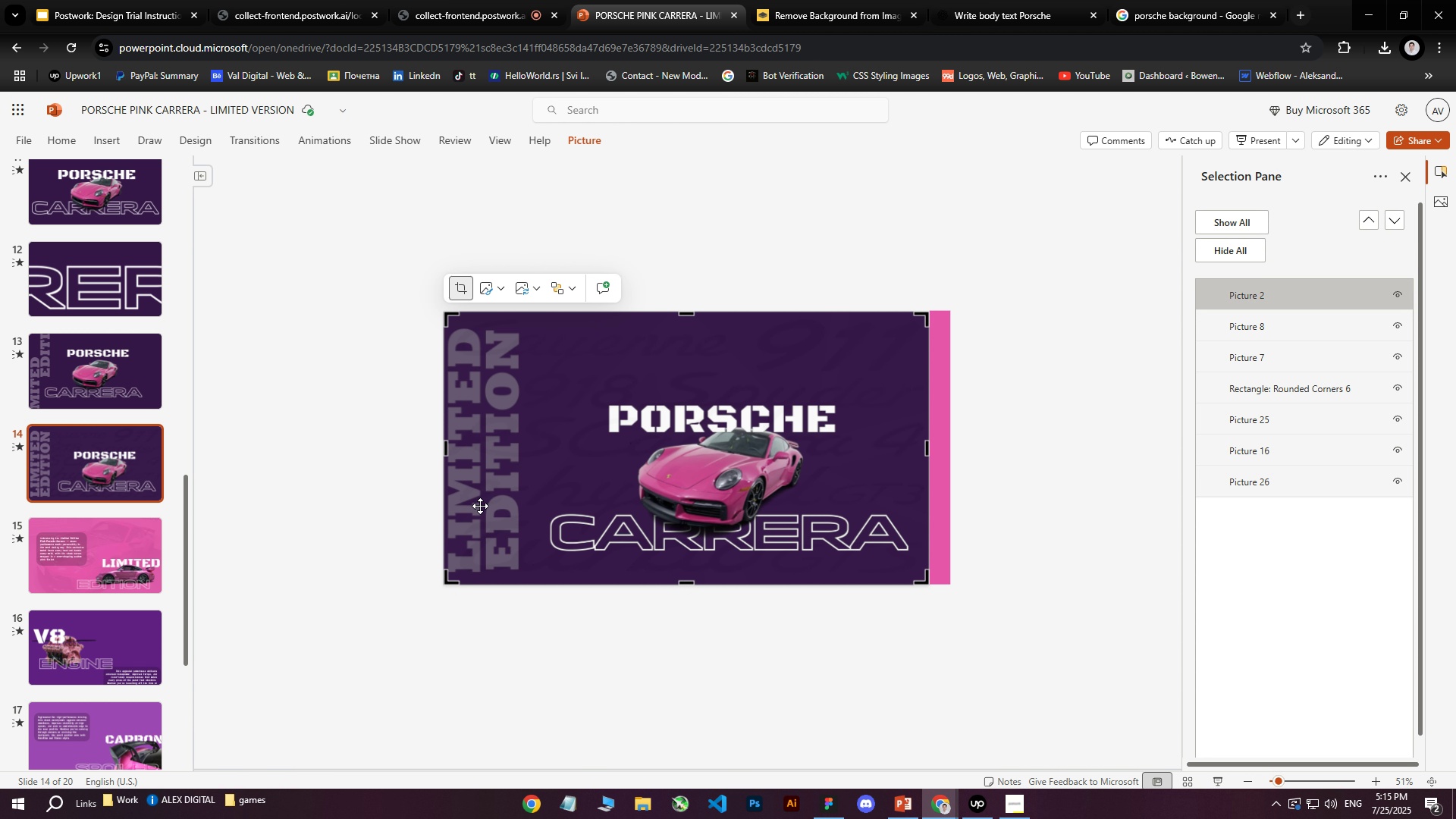 
triple_click([480, 506])
 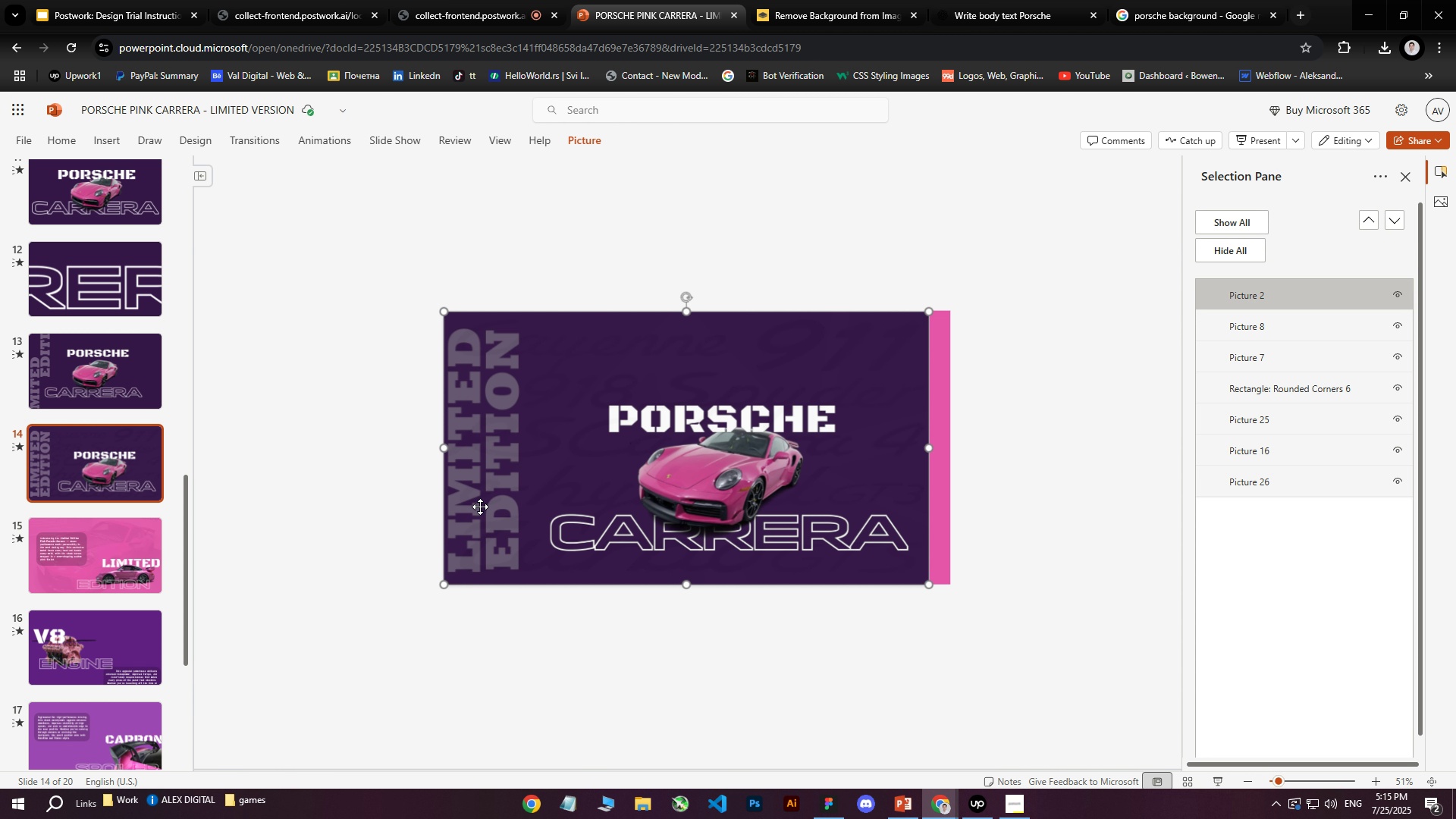 
triple_click([480, 506])
 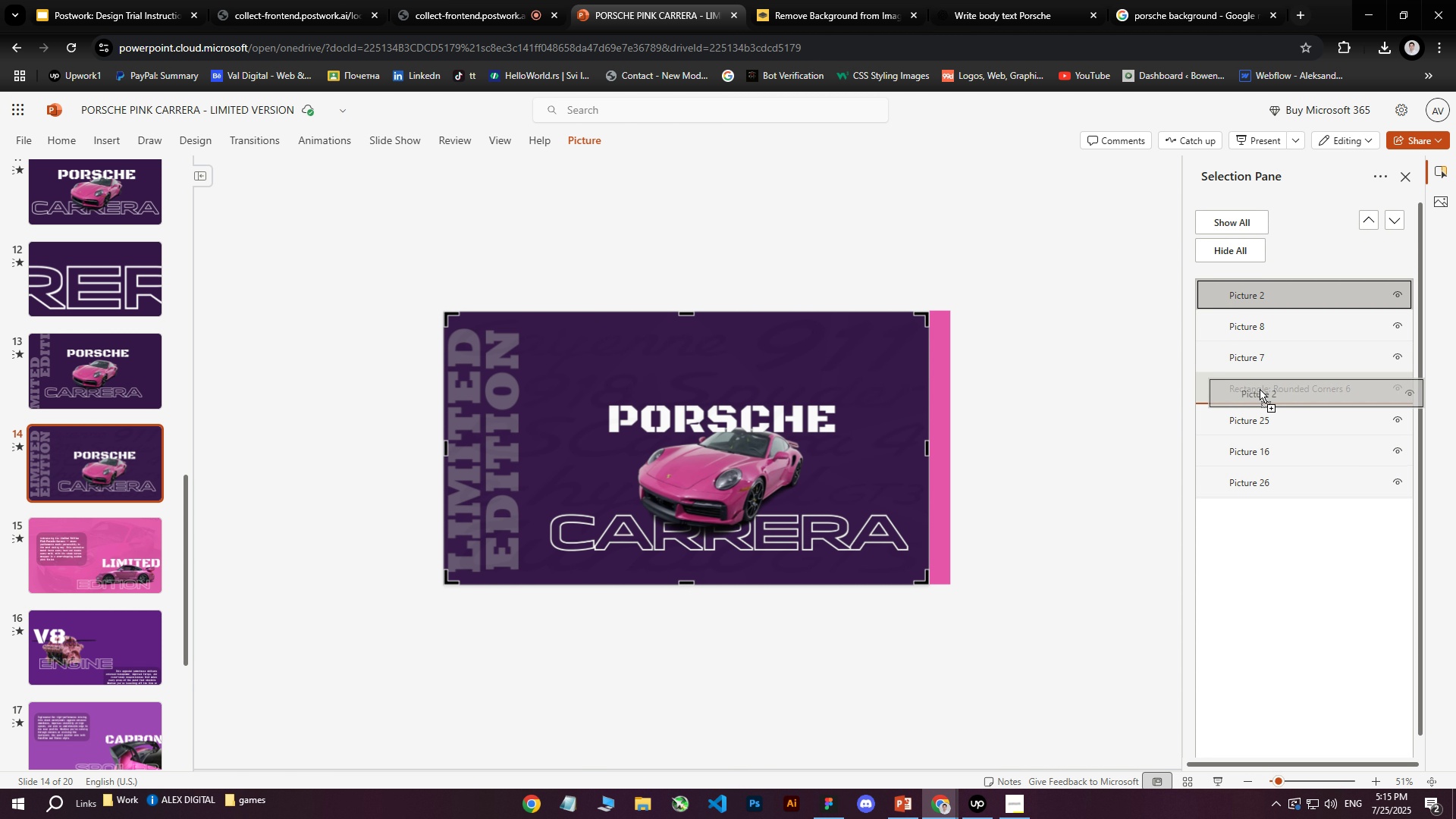 
left_click([464, 537])
 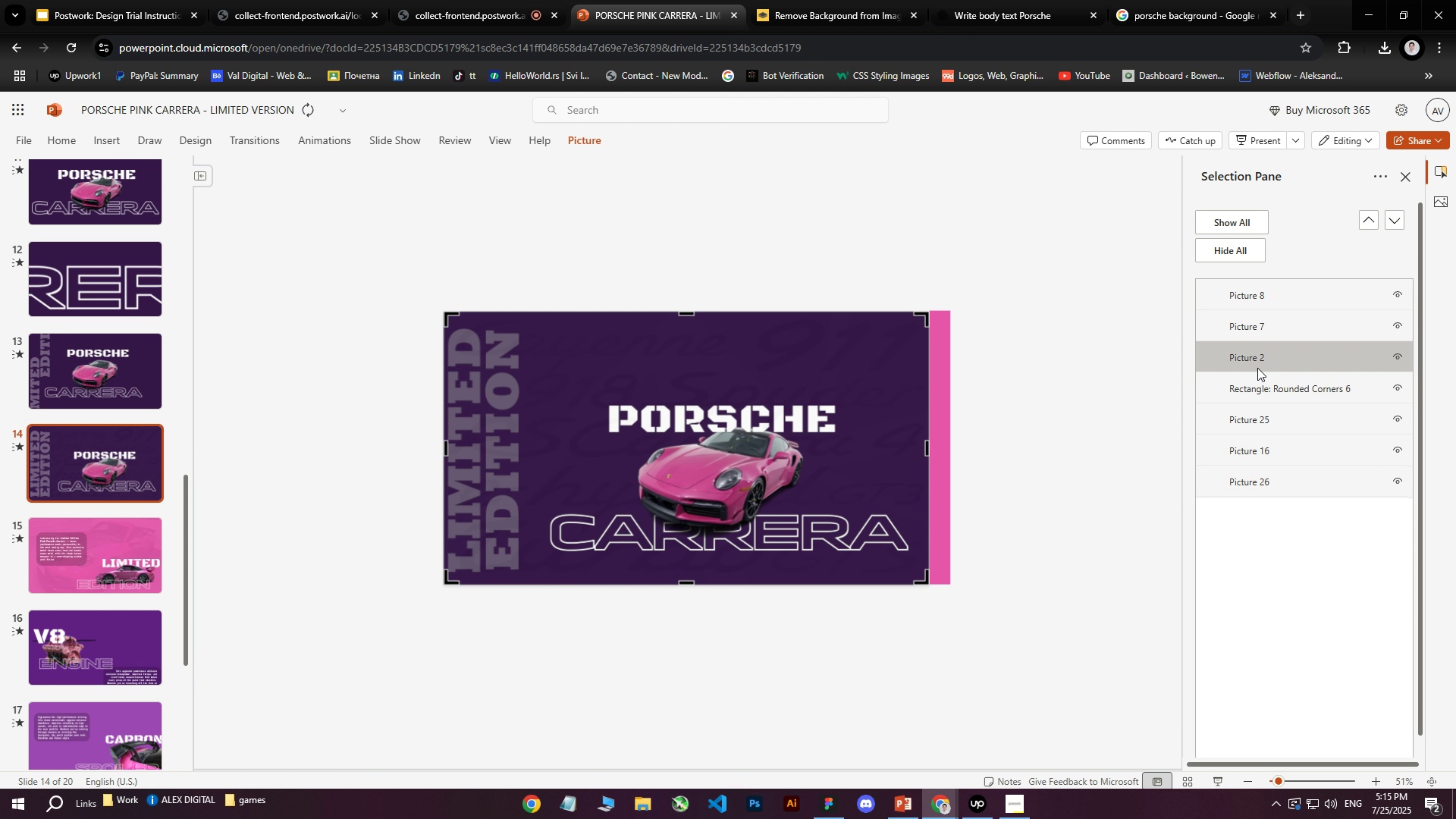 
double_click([688, 433])
 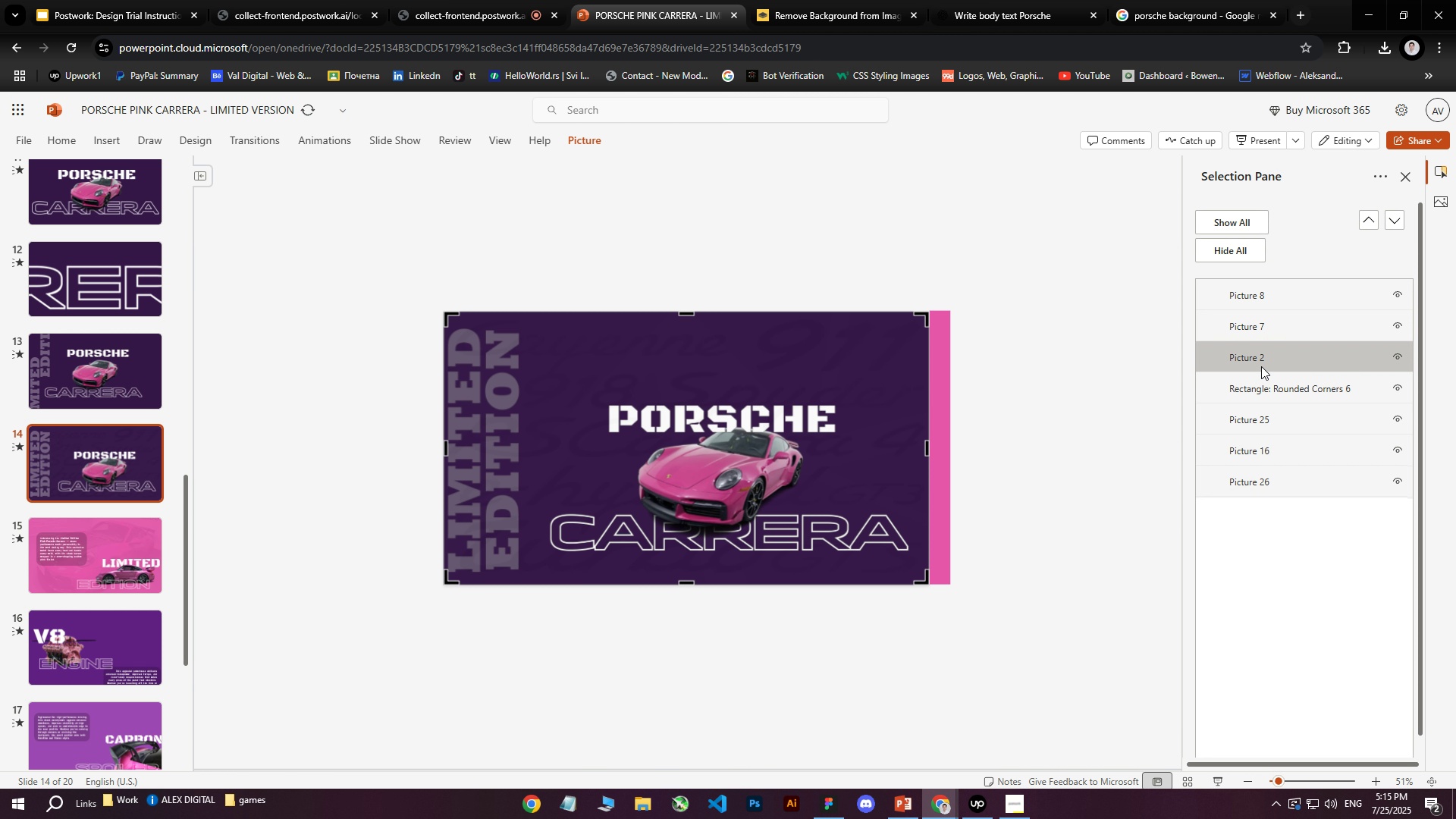 
triple_click([700, 414])
 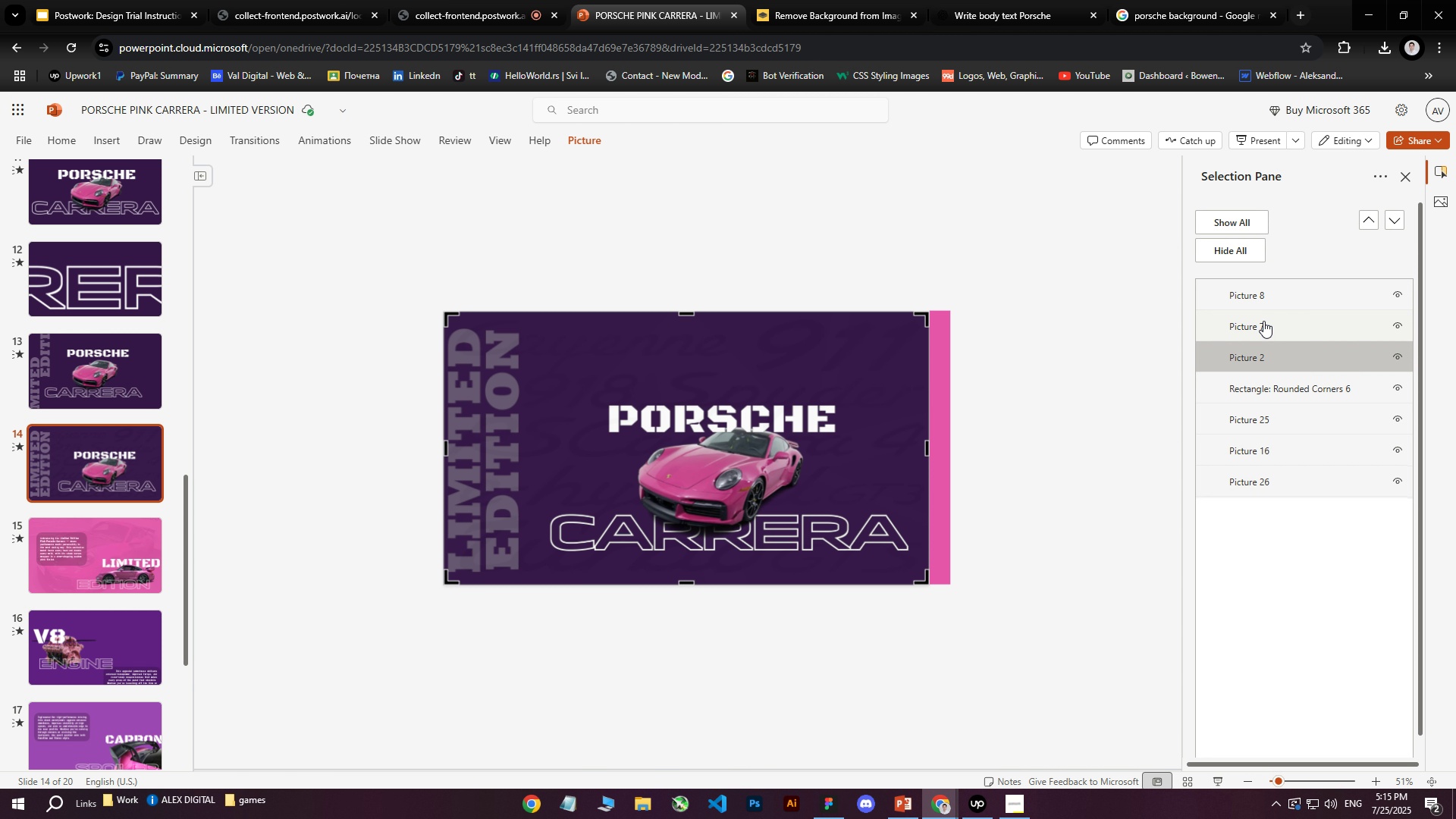 
triple_click([700, 414])
 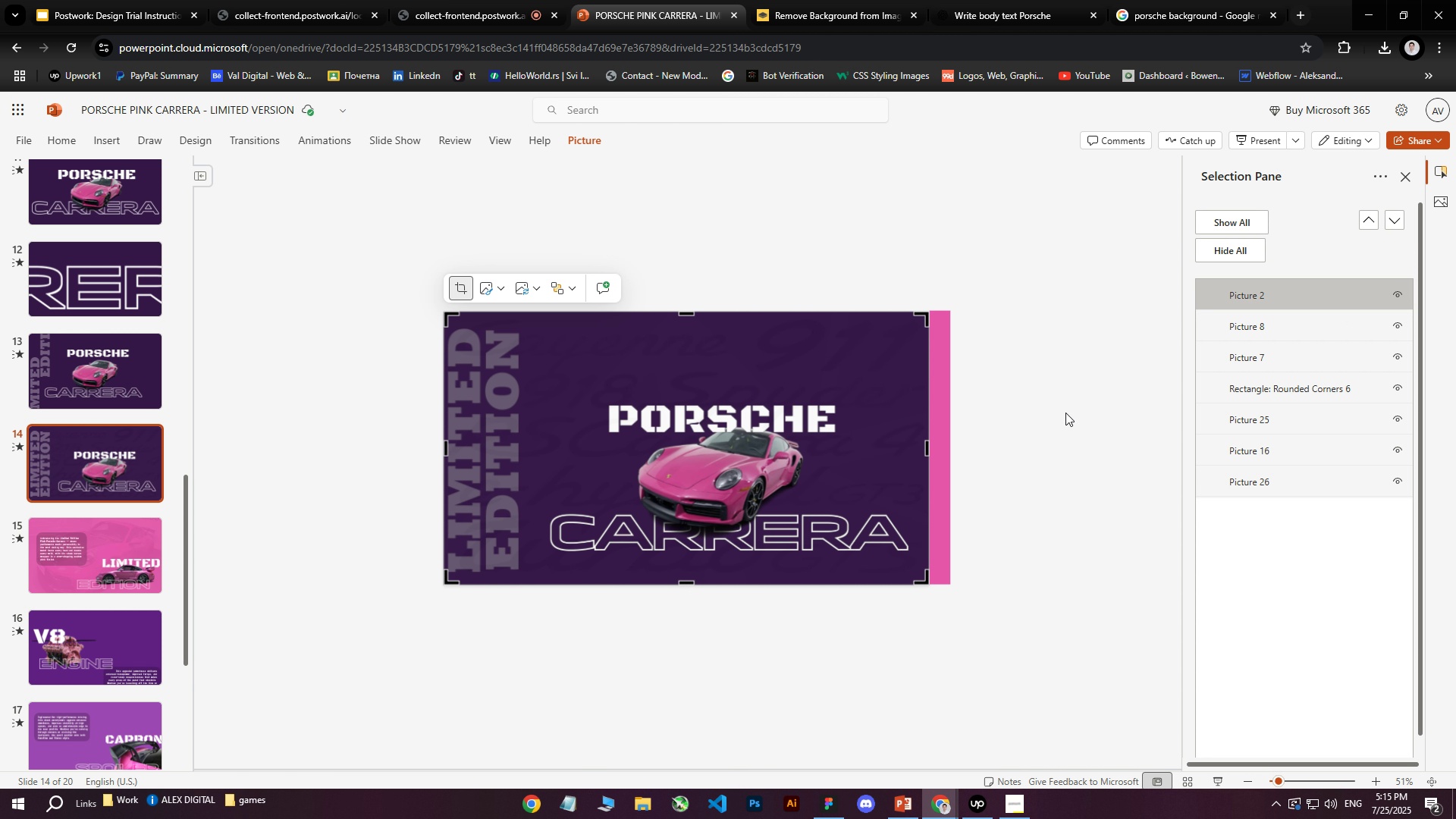 
left_click_drag(start_coordinate=[1247, 290], to_coordinate=[1261, 370])
 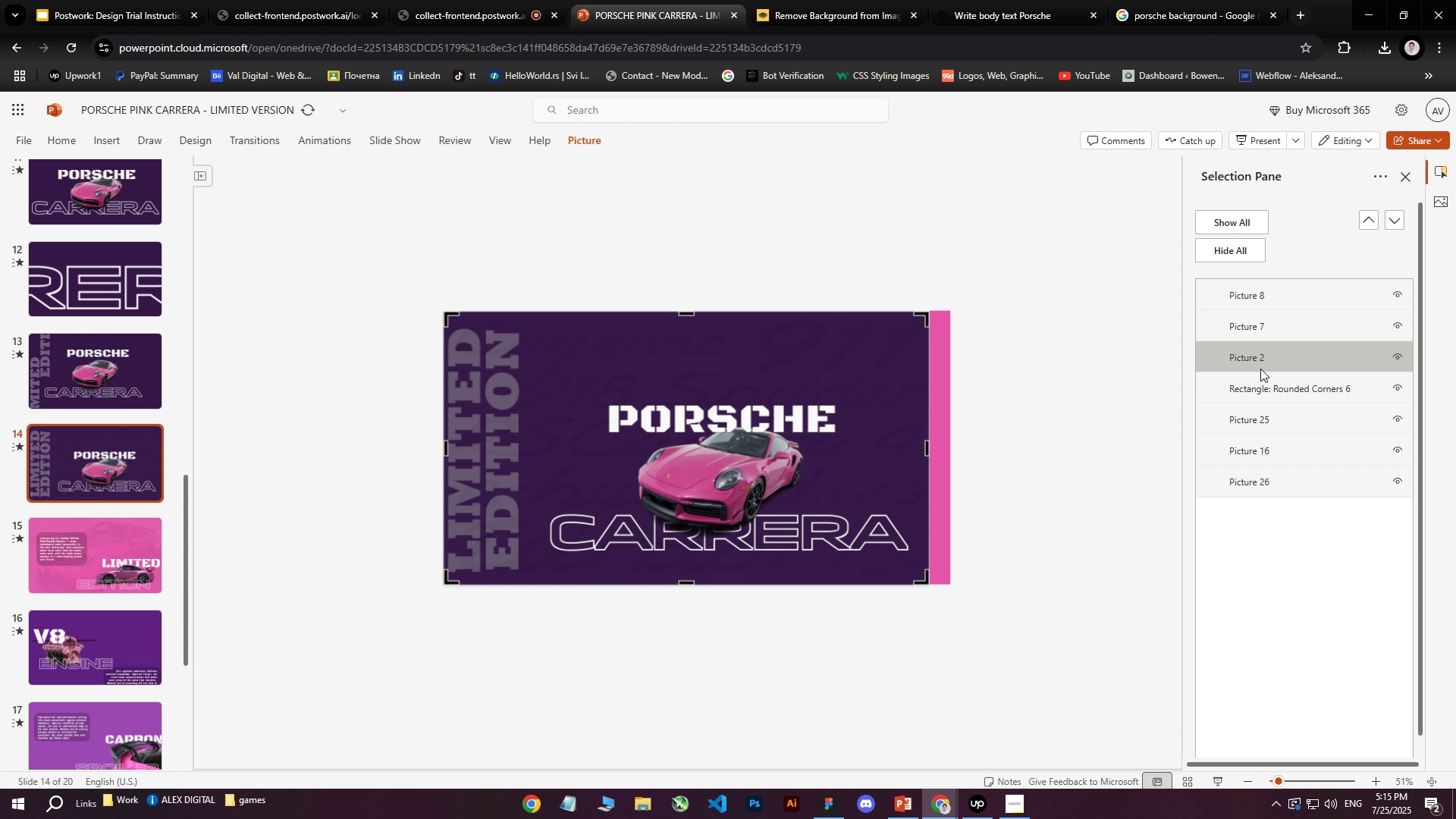 
left_click([1263, 319])
 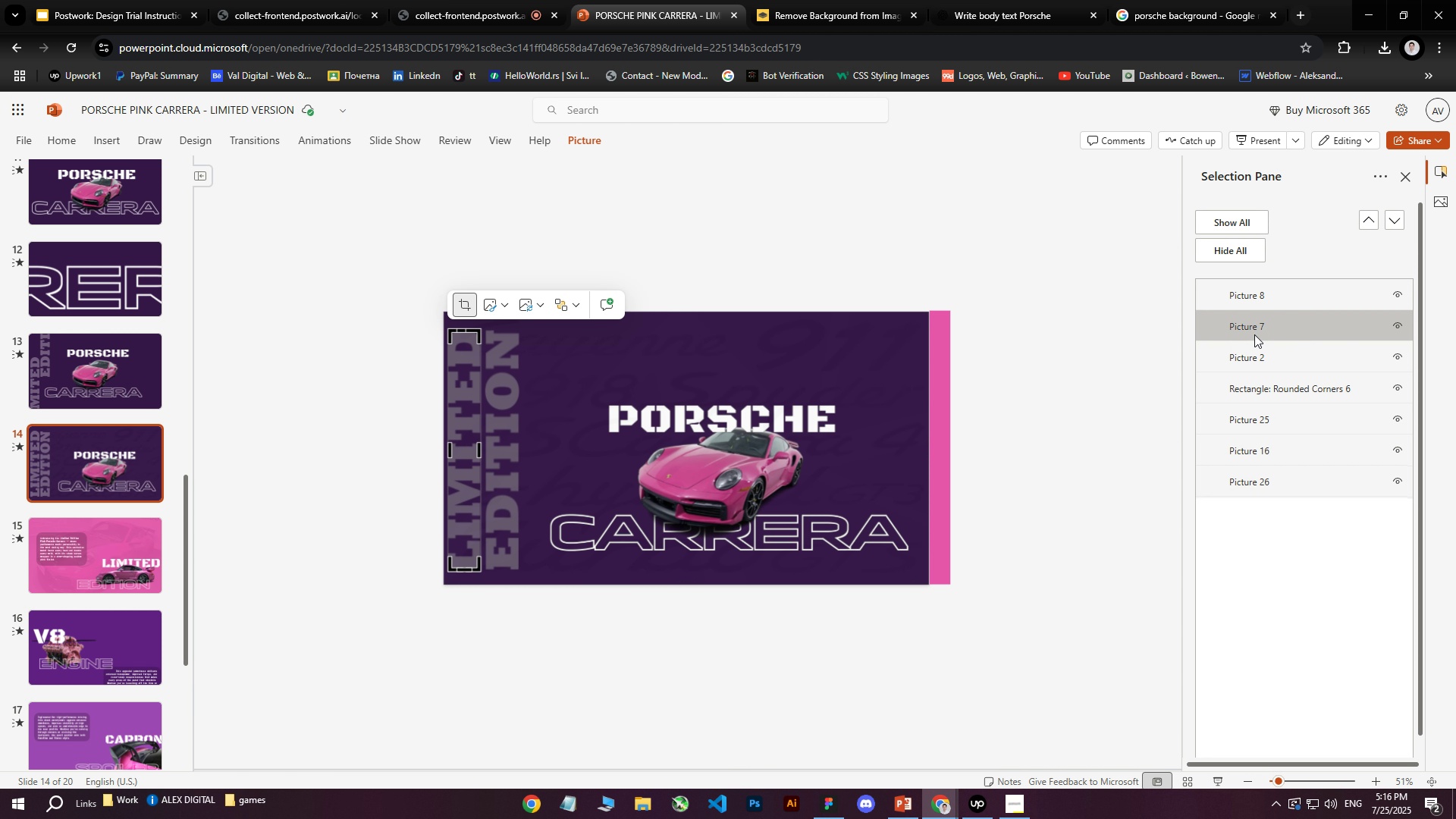 
left_click([1253, 353])
 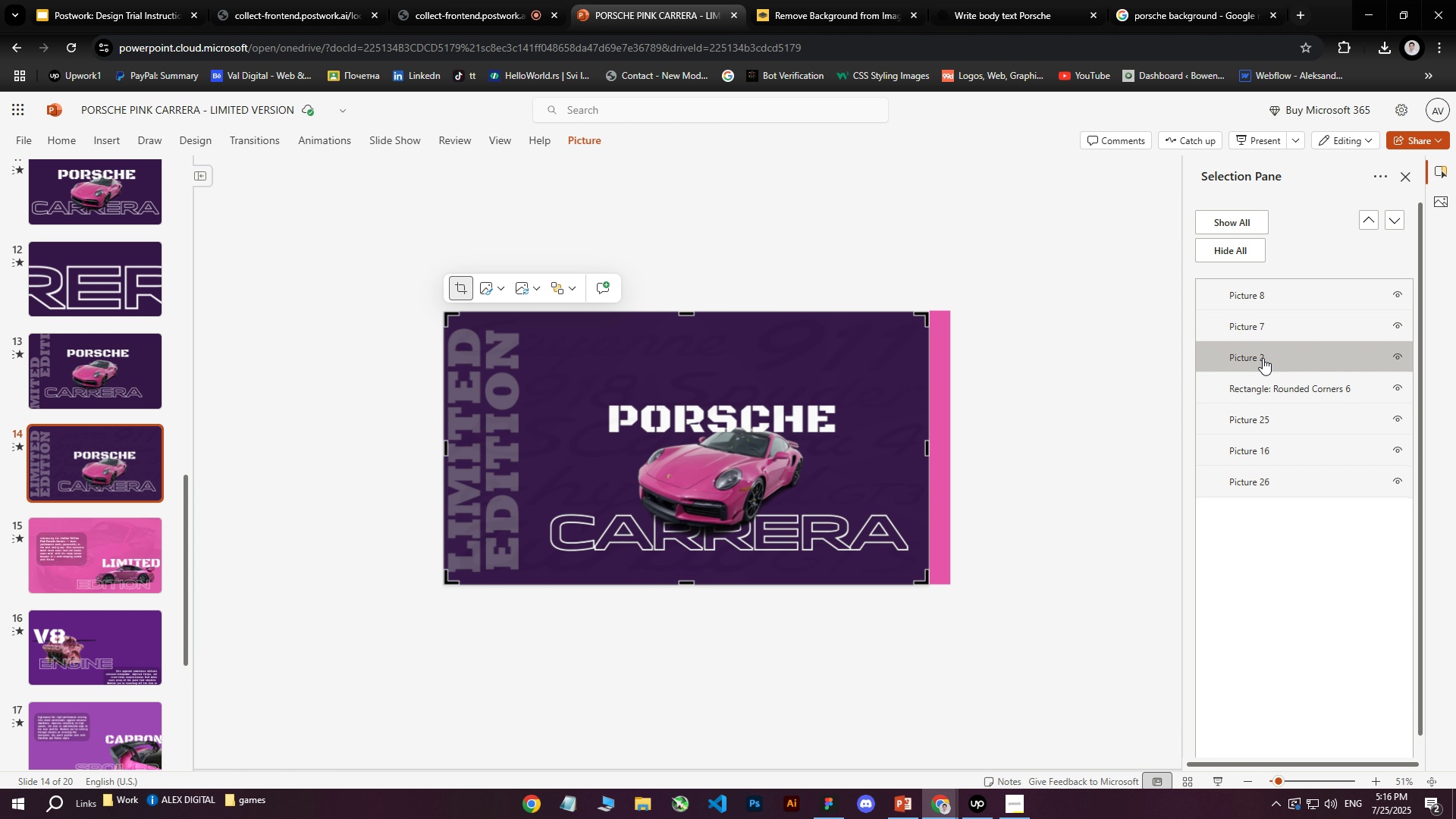 
left_click_drag(start_coordinate=[1263, 358], to_coordinate=[1264, 432])
 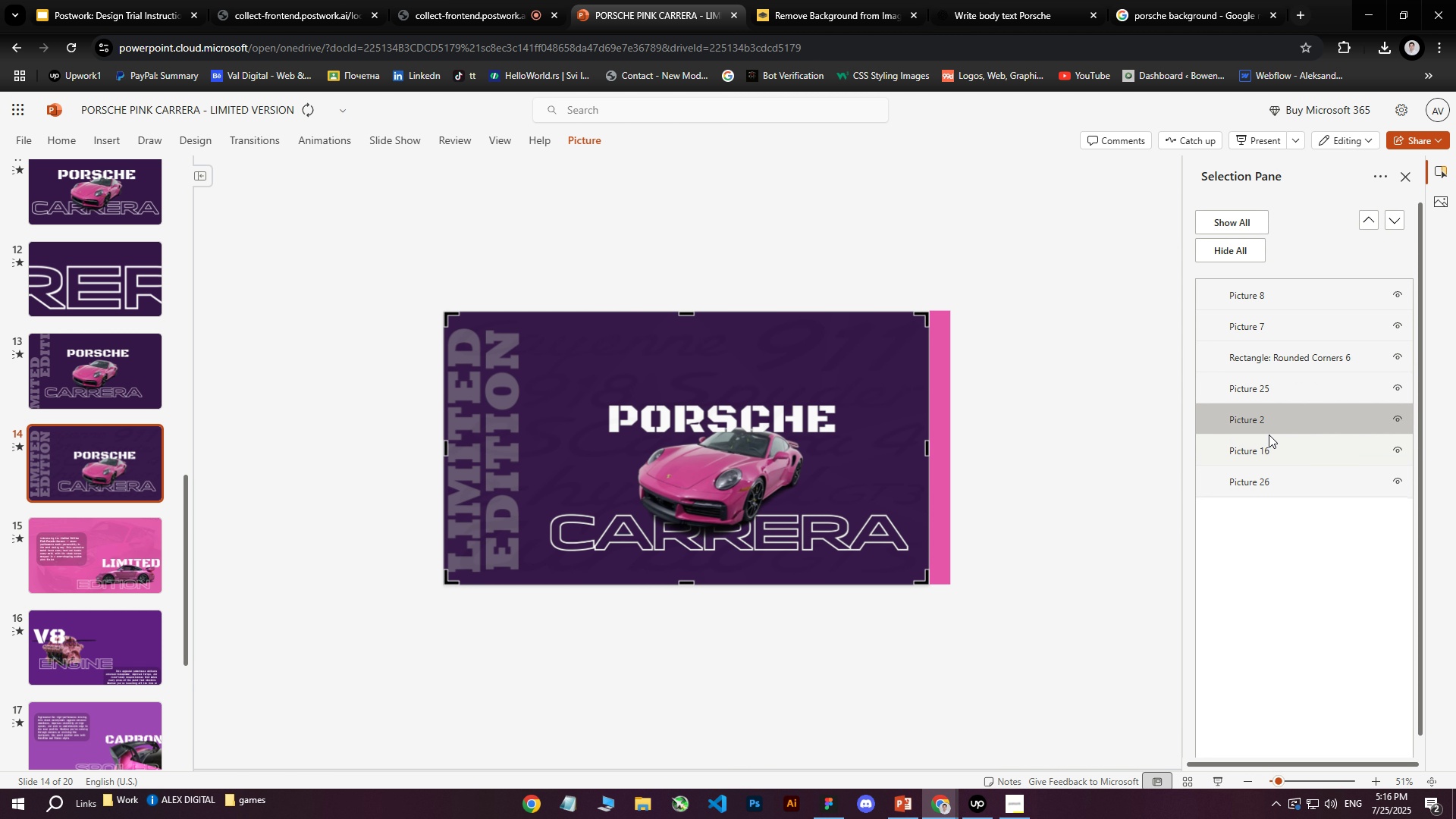 
left_click_drag(start_coordinate=[1268, 430], to_coordinate=[1261, 451])
 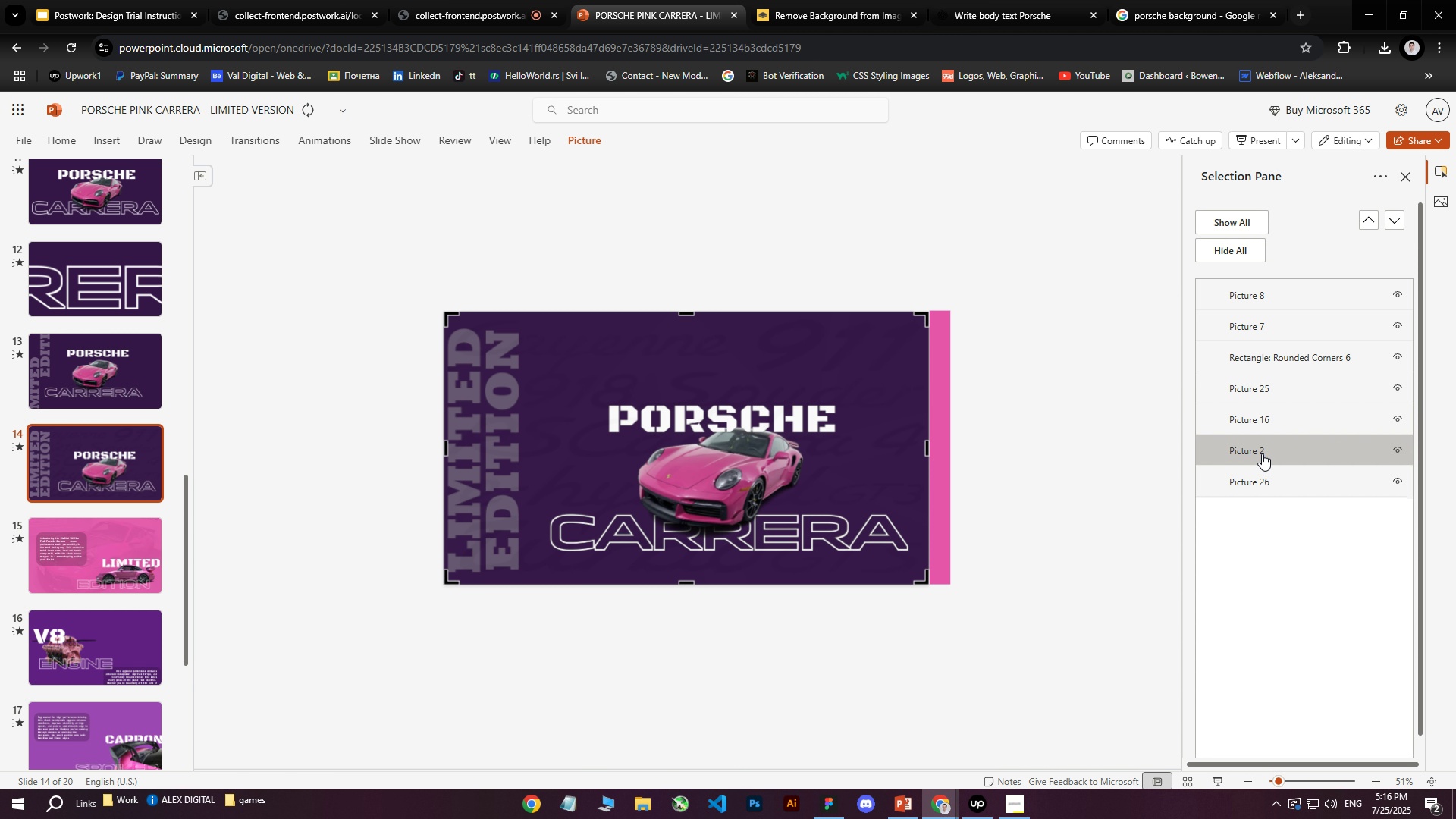 
left_click_drag(start_coordinate=[1262, 446], to_coordinate=[1259, 471])
 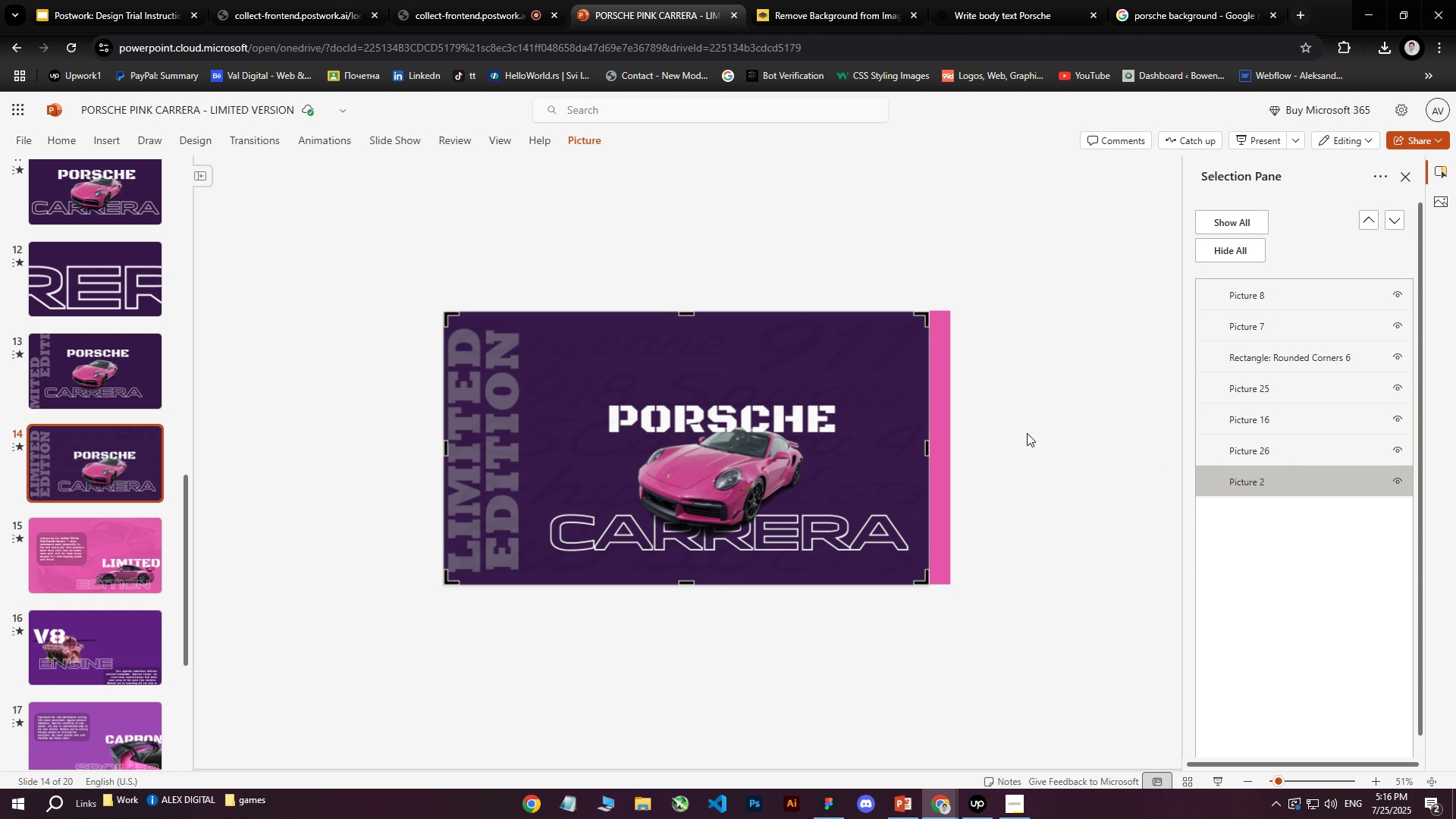 
left_click([1109, 526])
 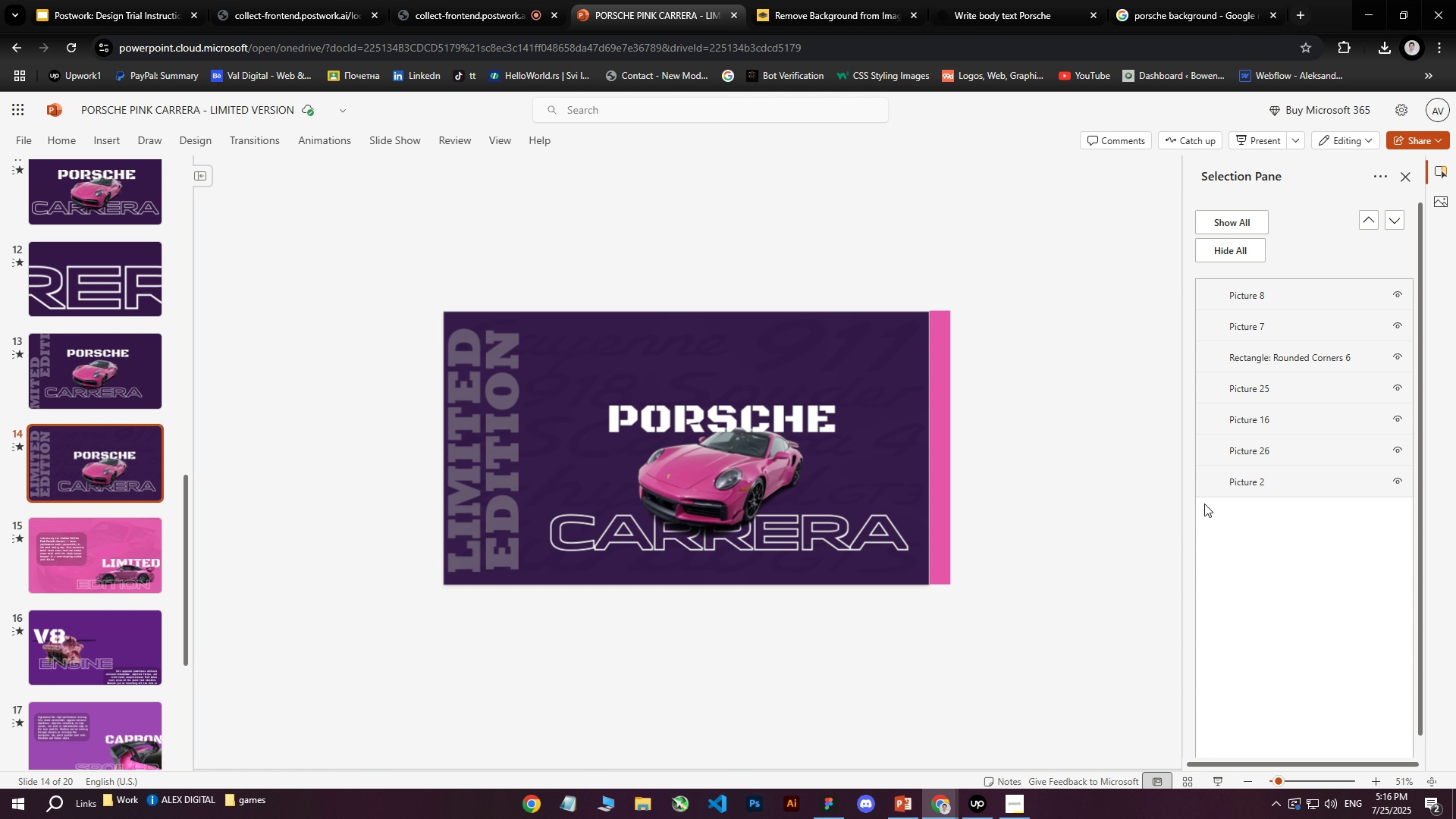 
left_click([1254, 483])
 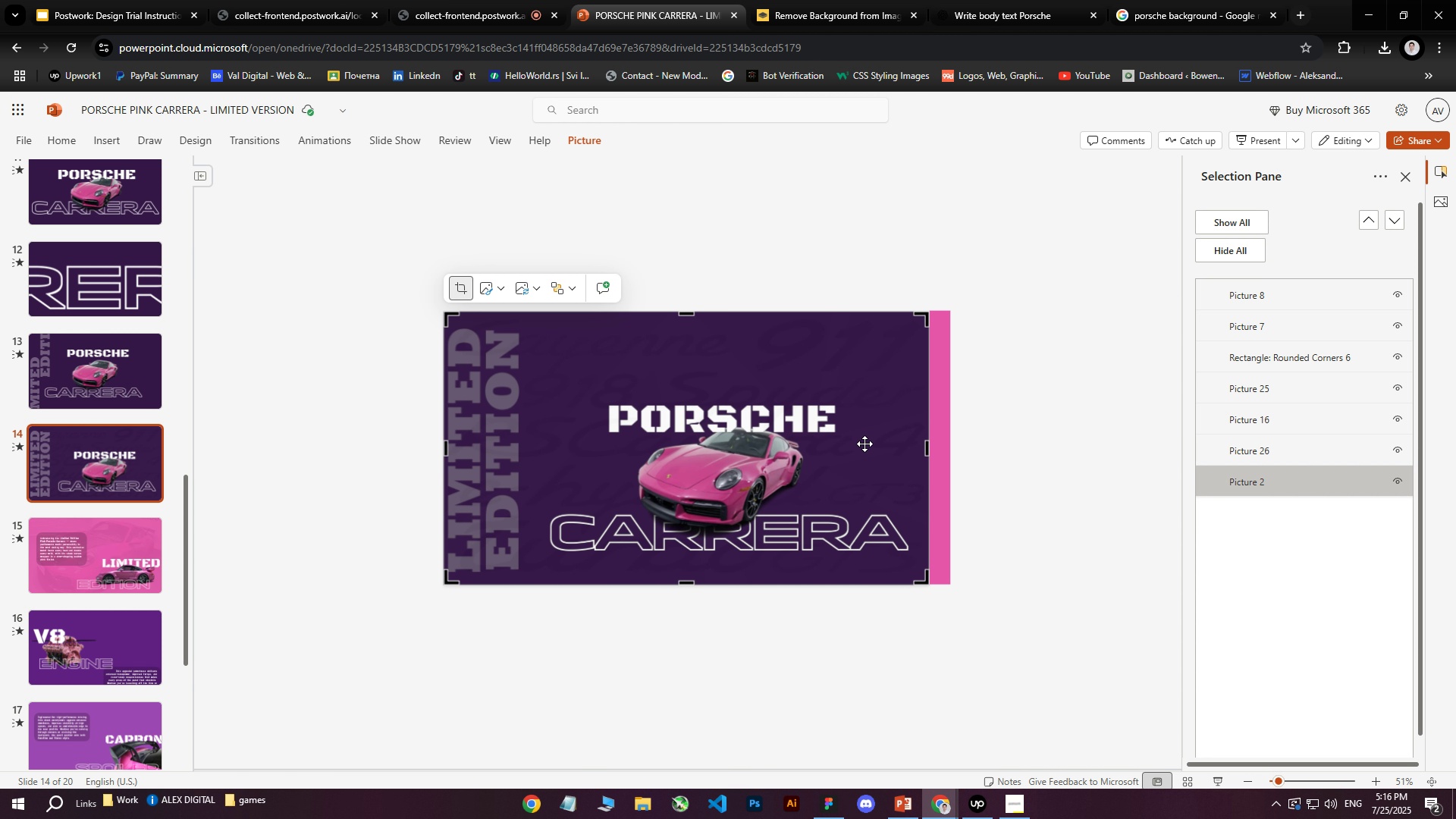 
left_click_drag(start_coordinate=[799, 412], to_coordinate=[827, 382])
 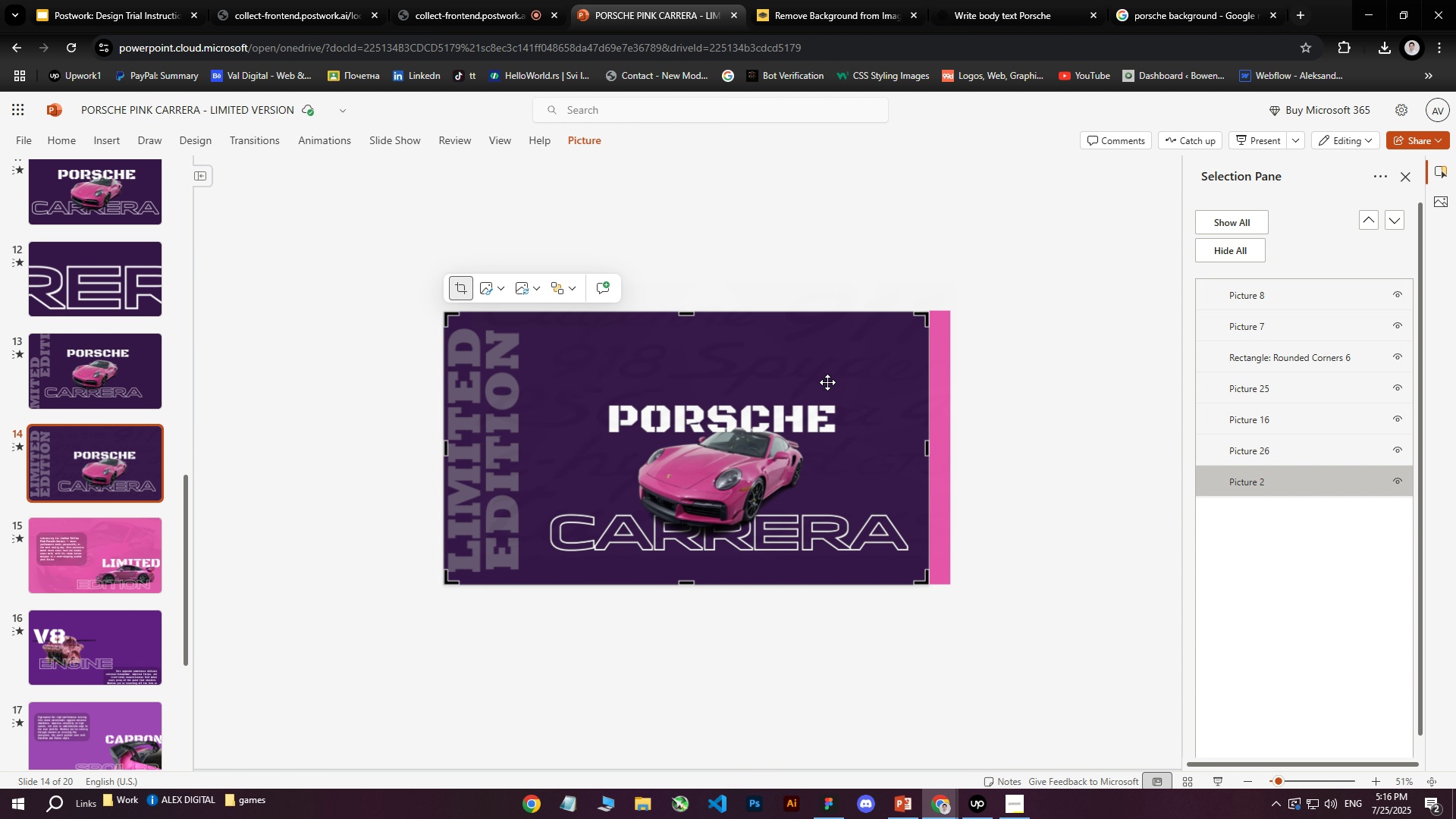 
key(Control+Z)
 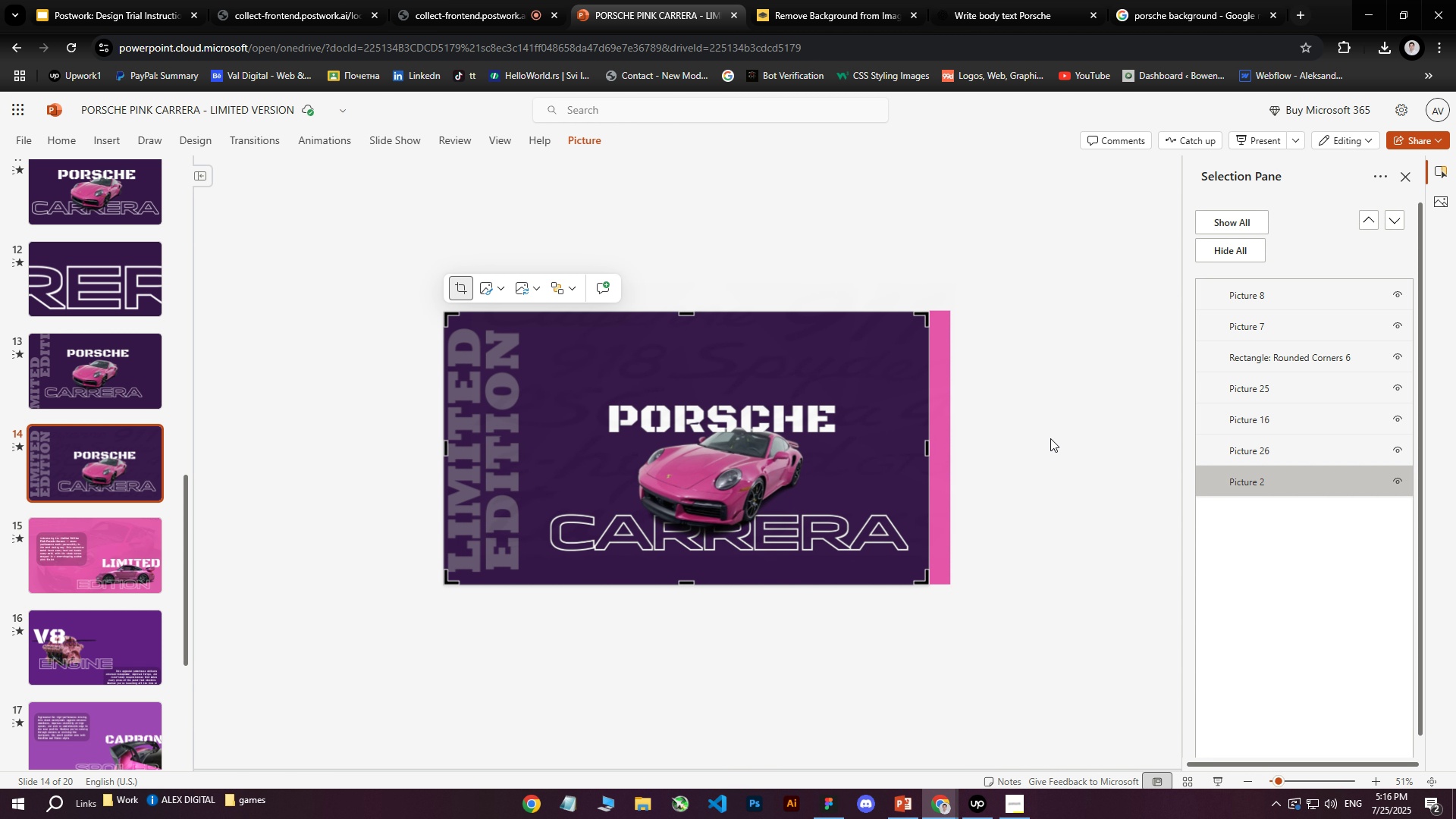 
left_click([1059, 476])
 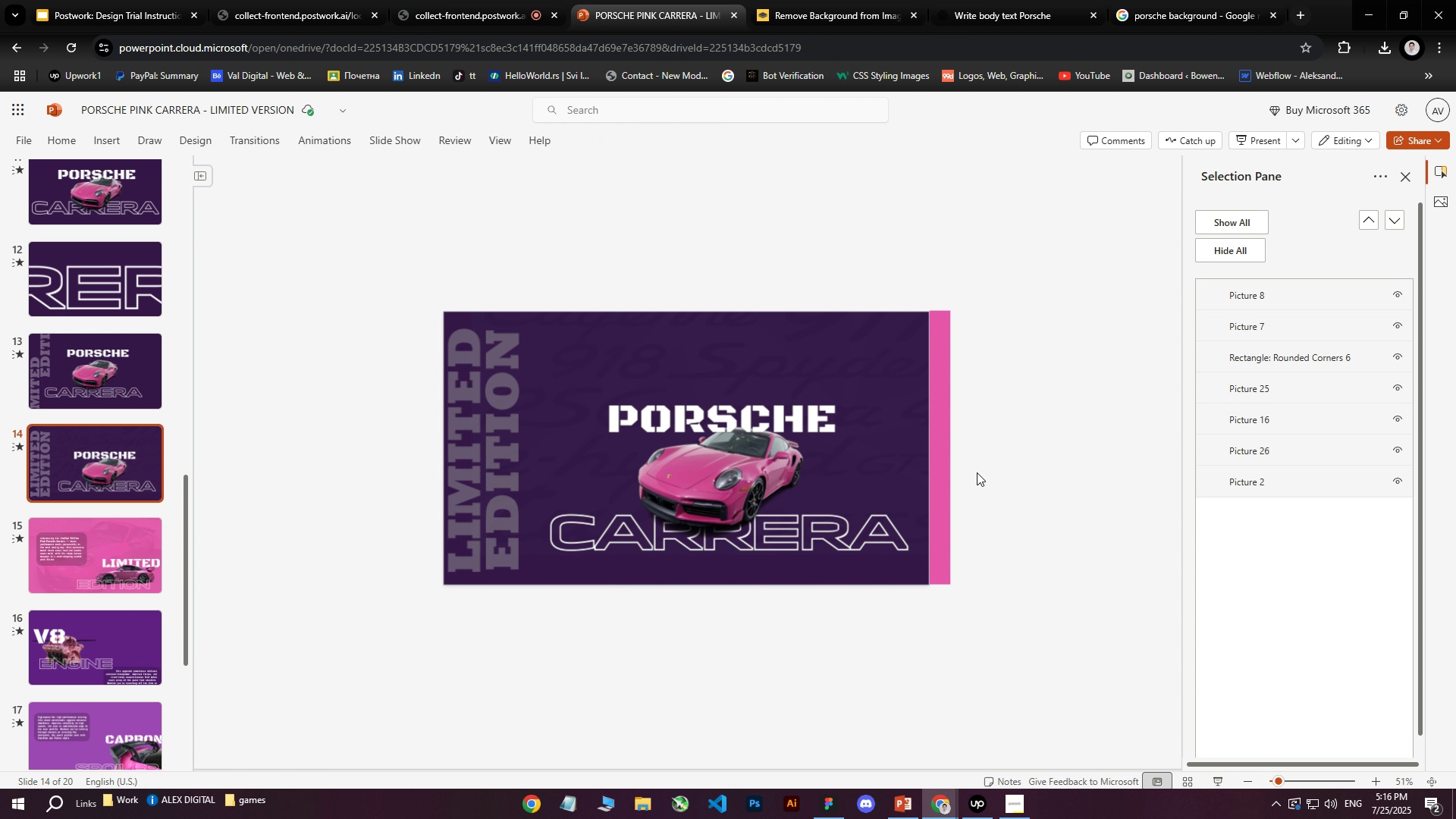 
left_click([911, 423])
 